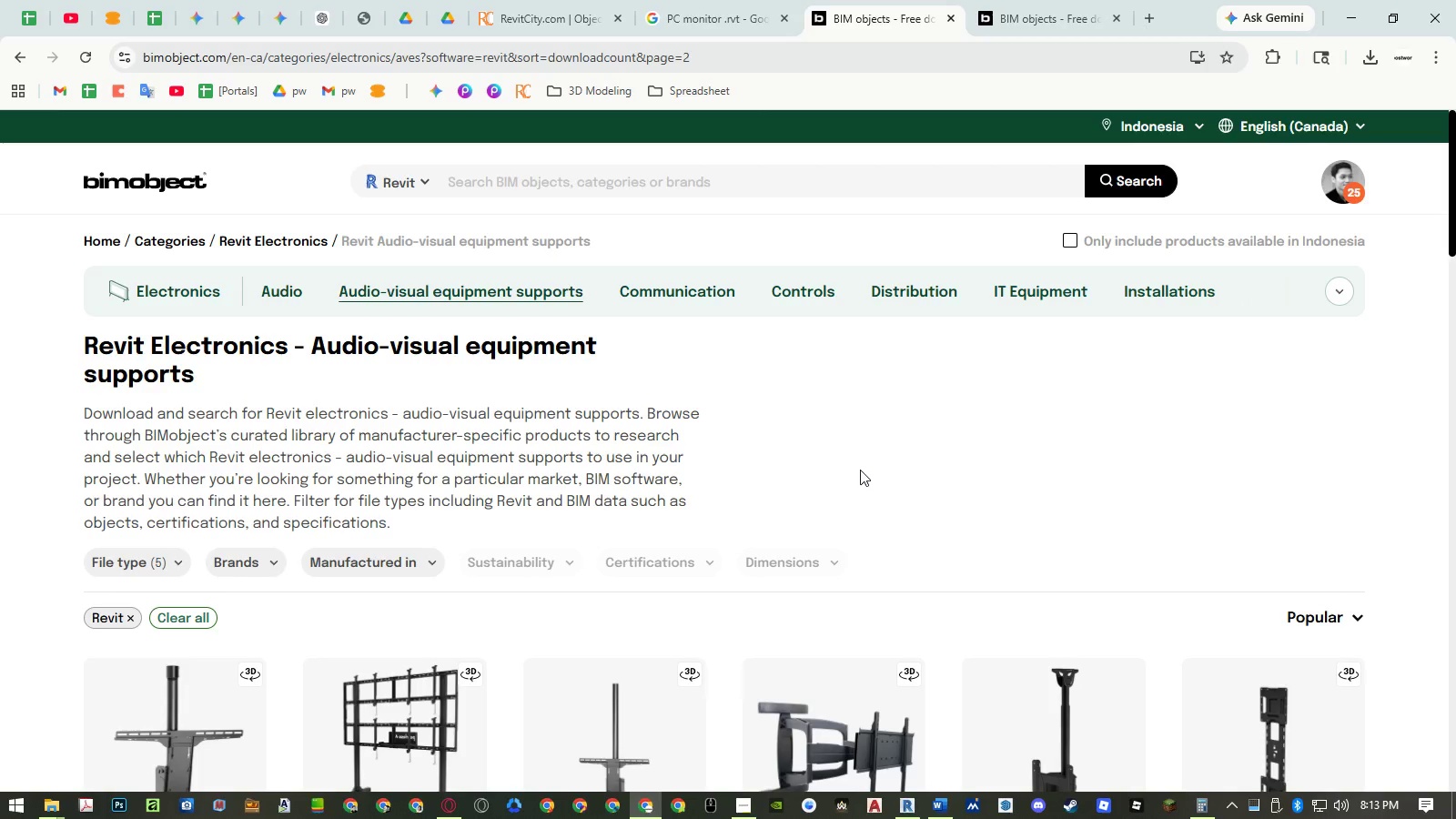 
scroll: coordinate [869, 450], scroll_direction: down, amount: 9.0
 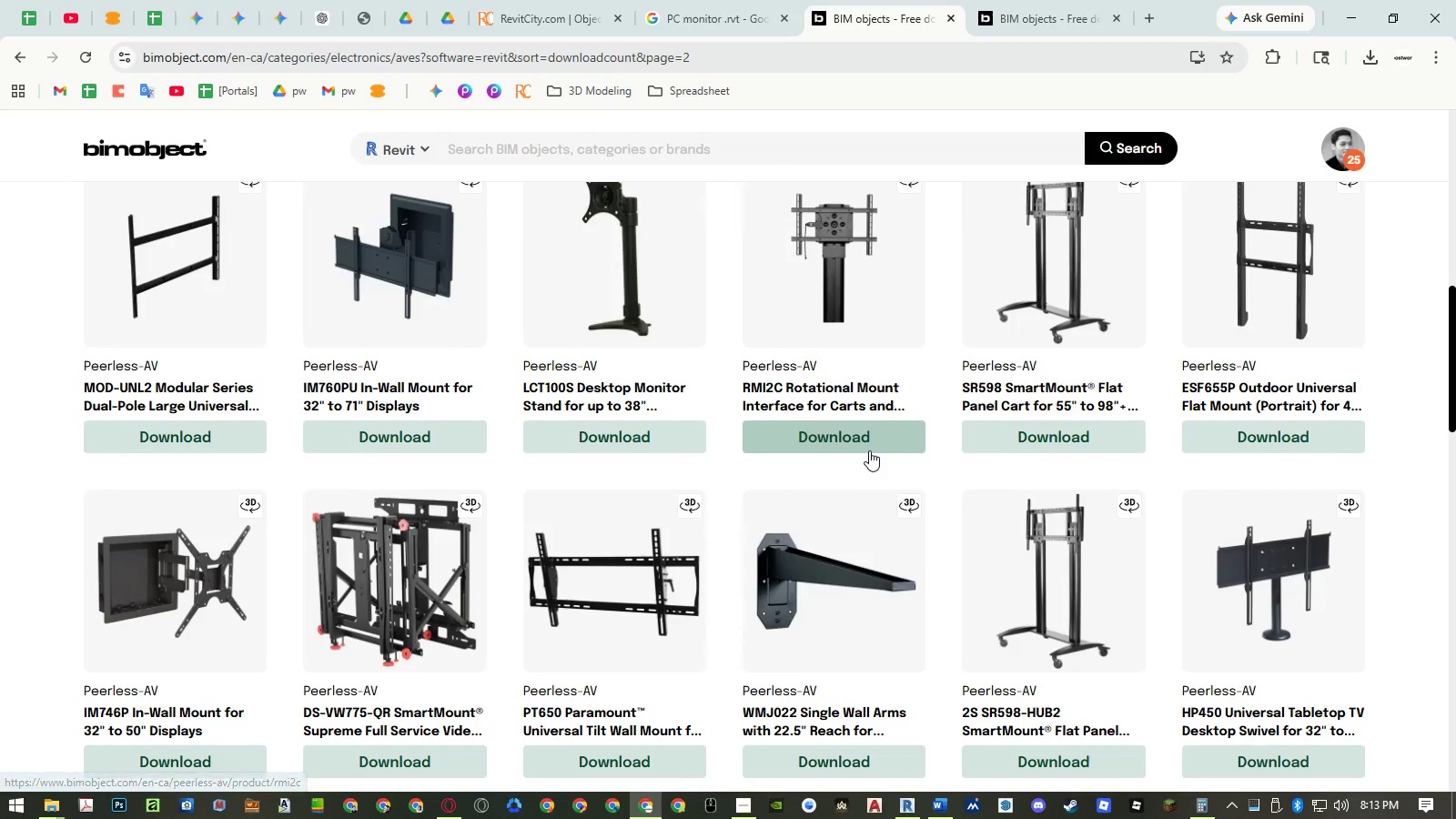 
scroll: coordinate [870, 450], scroll_direction: up, amount: 5.0
 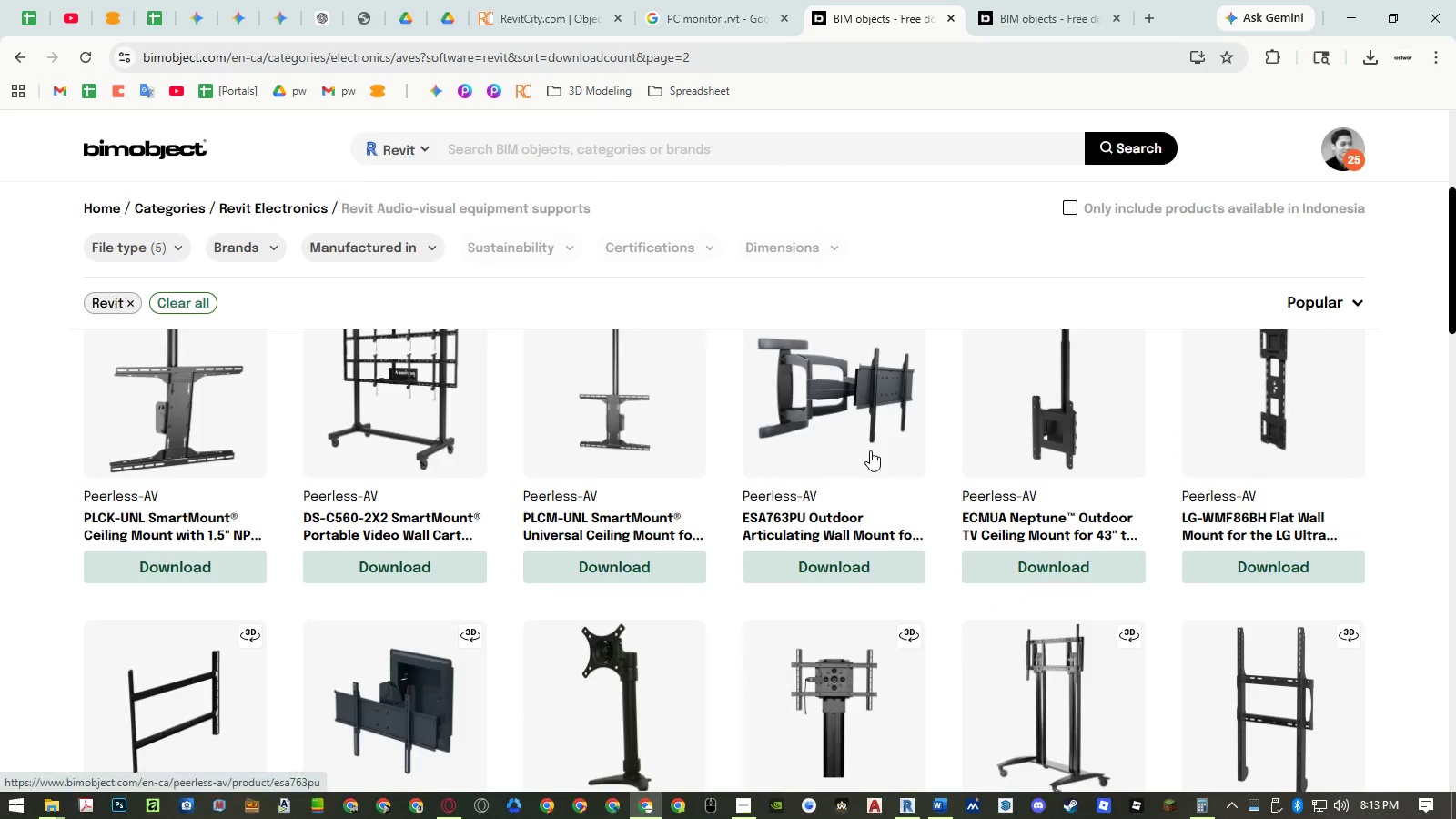 
scroll: coordinate [878, 441], scroll_direction: down, amount: 18.0
 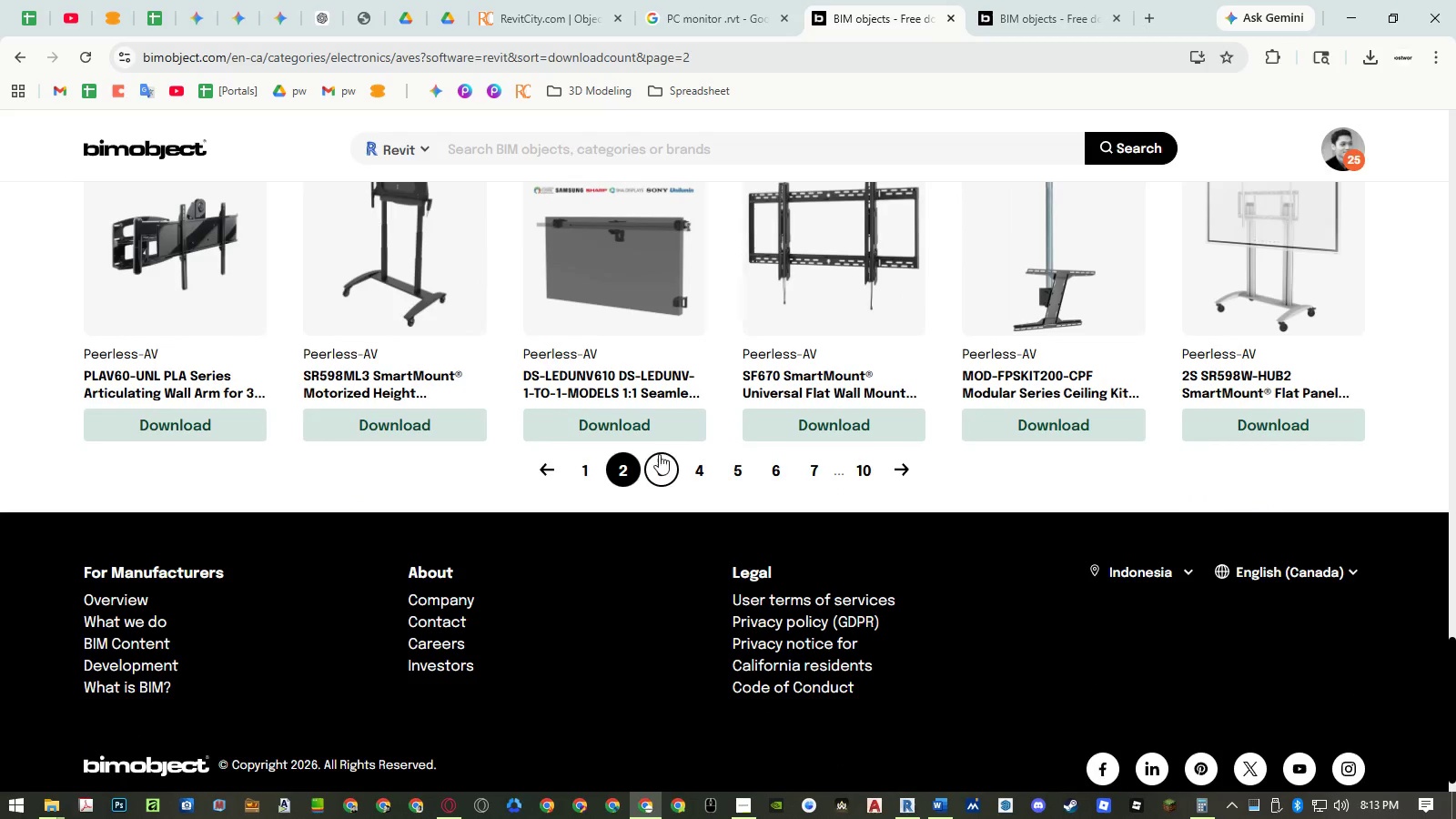 
left_click([660, 467])
 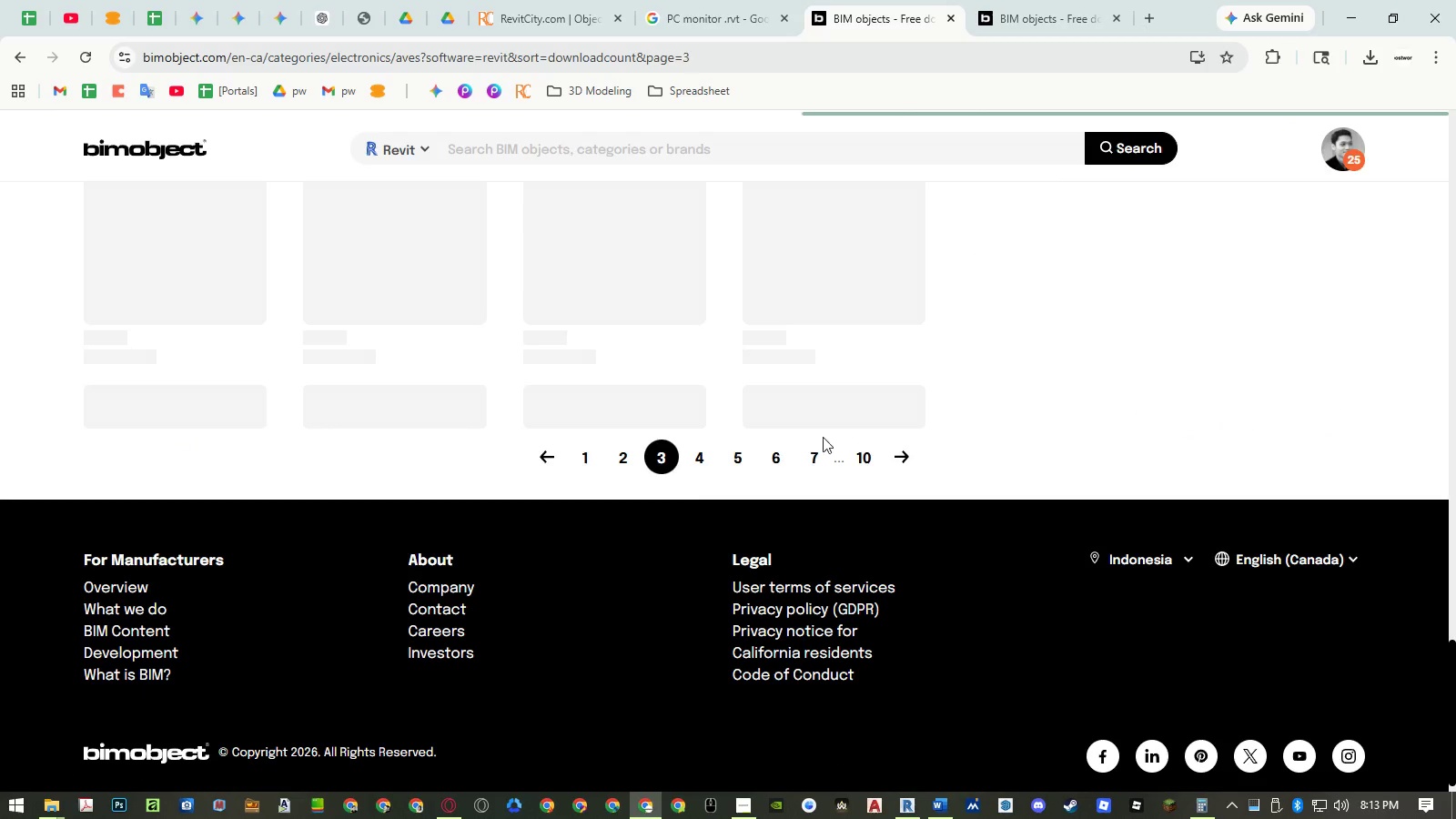 
scroll: coordinate [913, 425], scroll_direction: down, amount: 18.0
 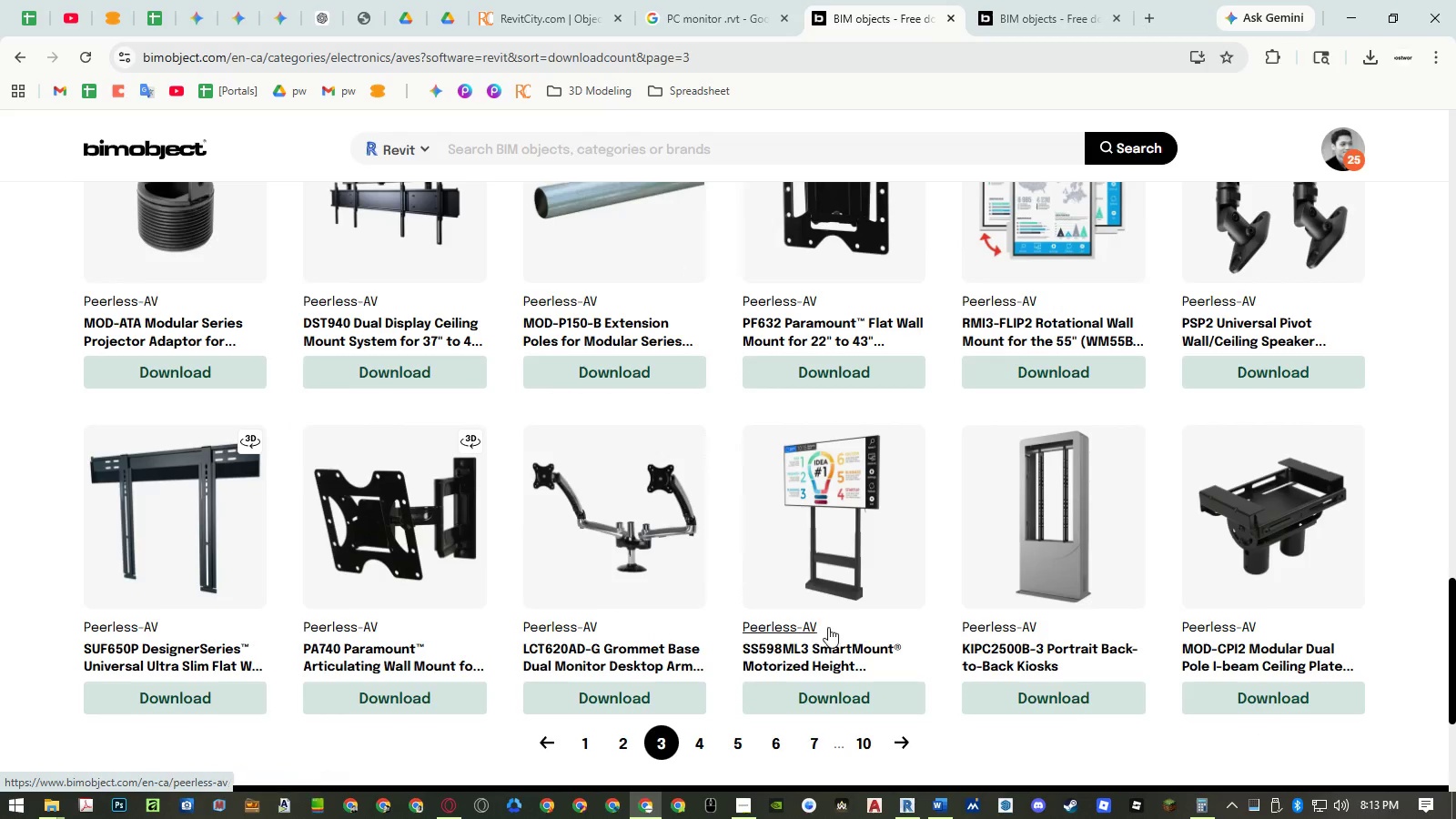 
left_click([816, 694])
 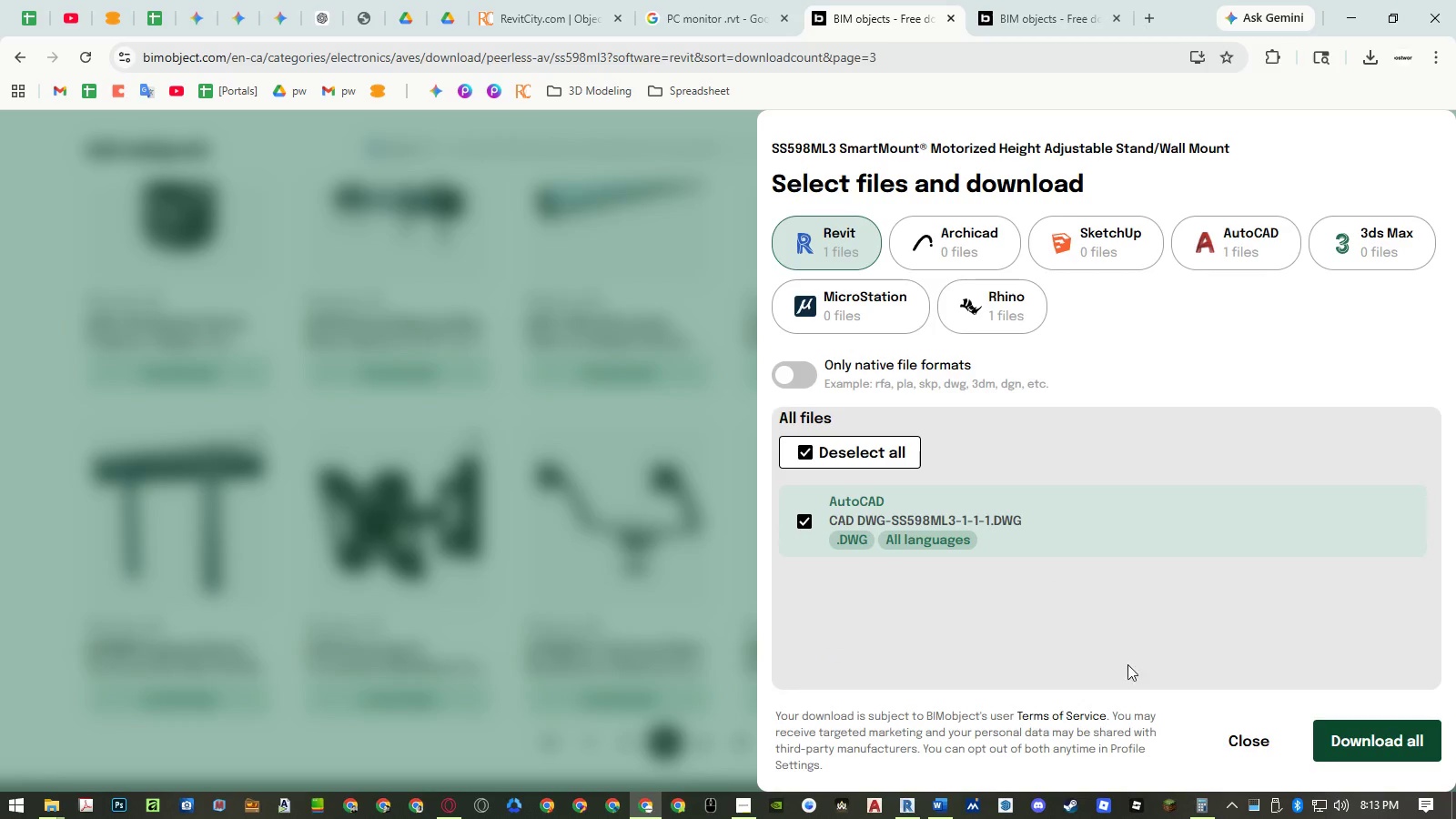 
left_click([1254, 743])
 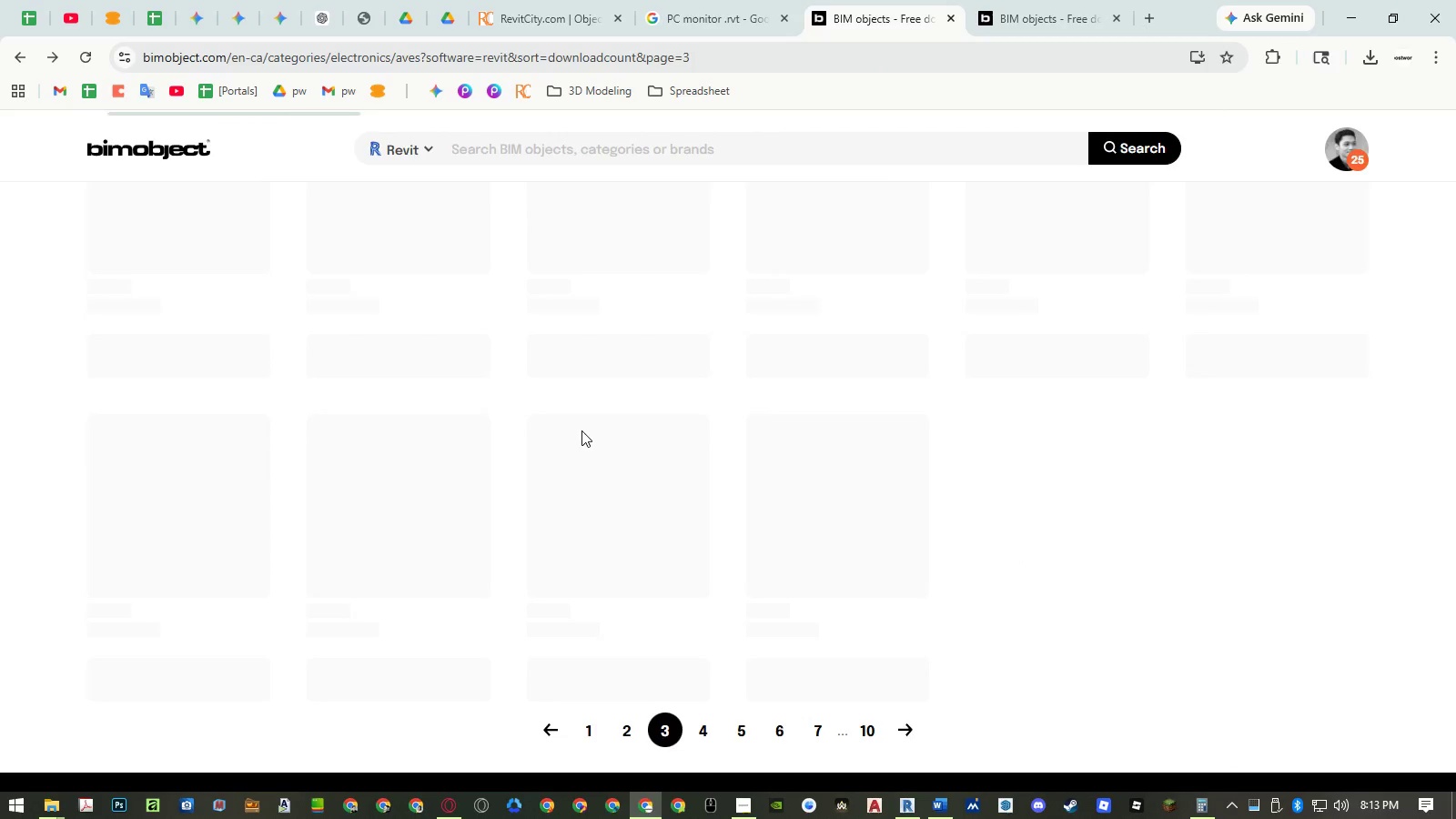 
scroll: coordinate [467, 254], scroll_direction: up, amount: 23.0
 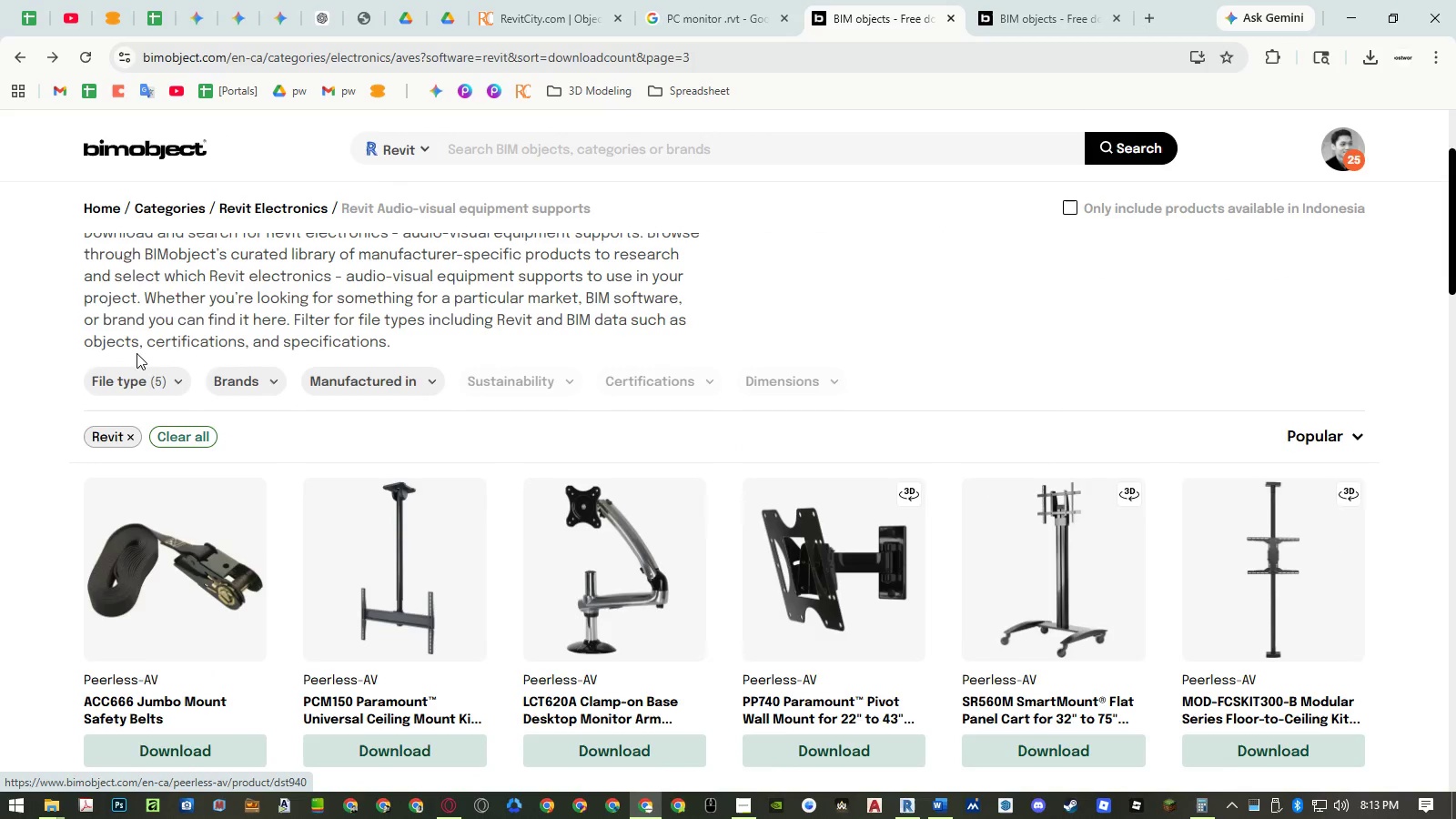 
left_click([144, 379])
 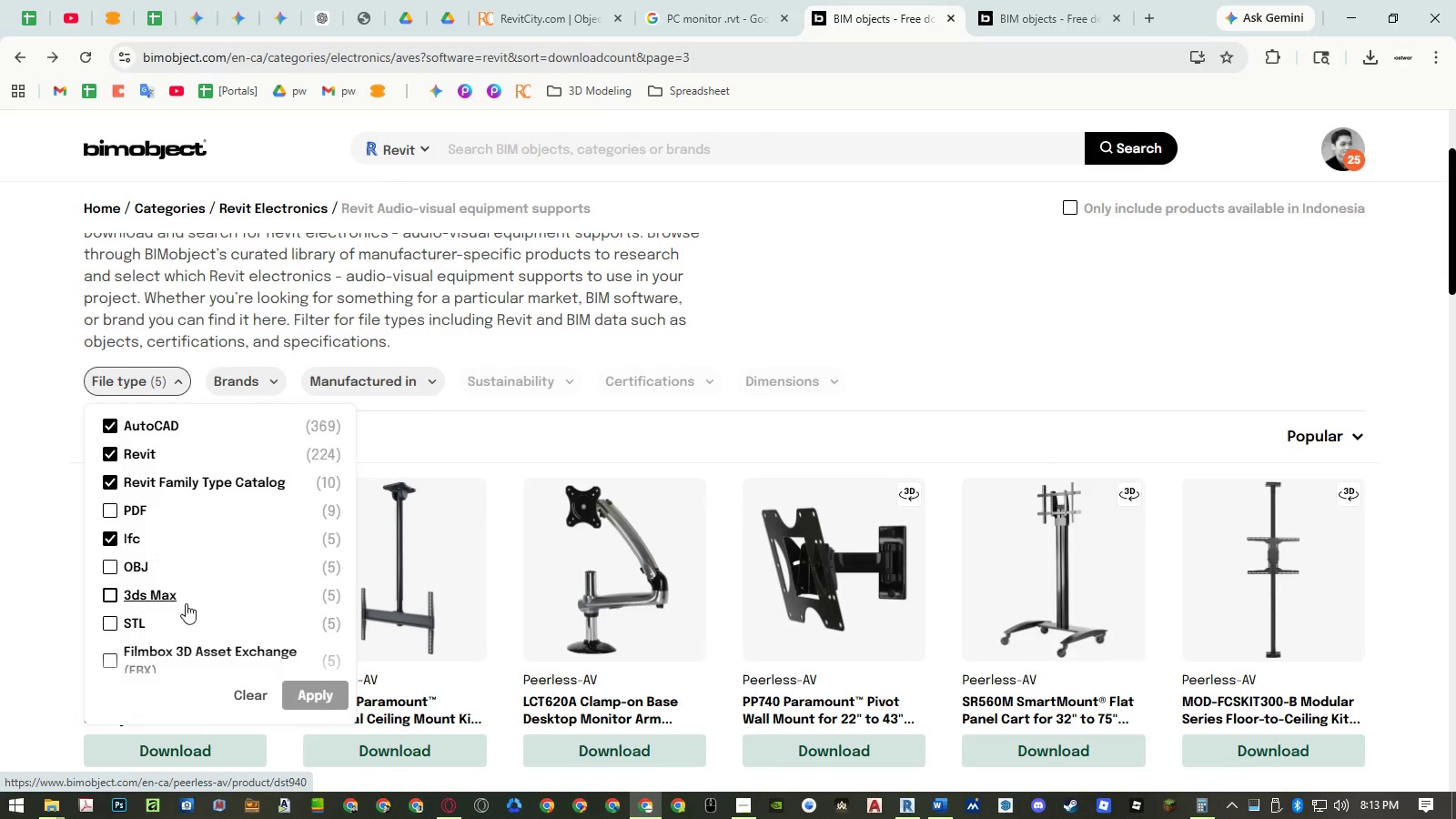 
left_click([244, 690])
 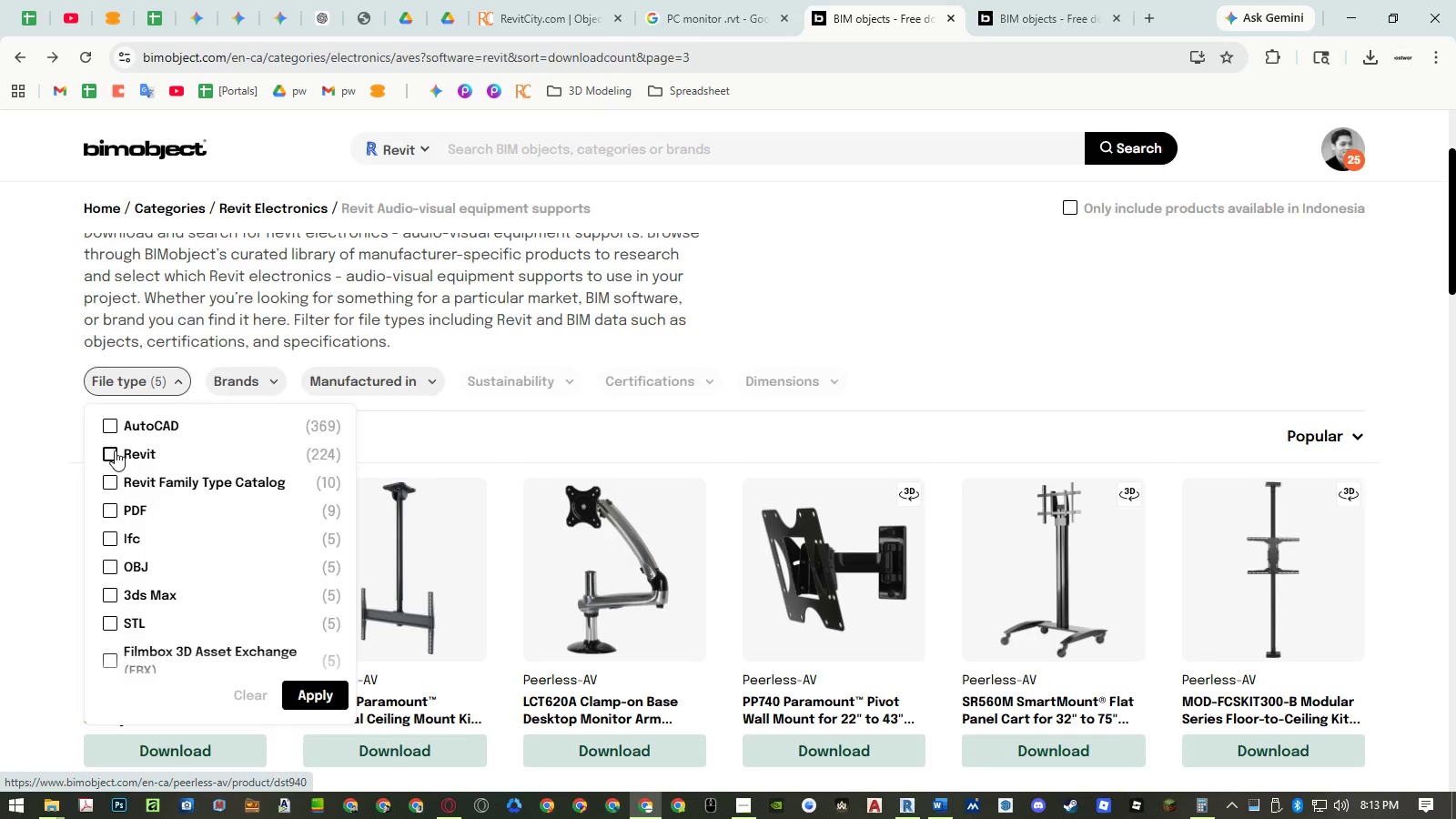 
double_click([110, 480])
 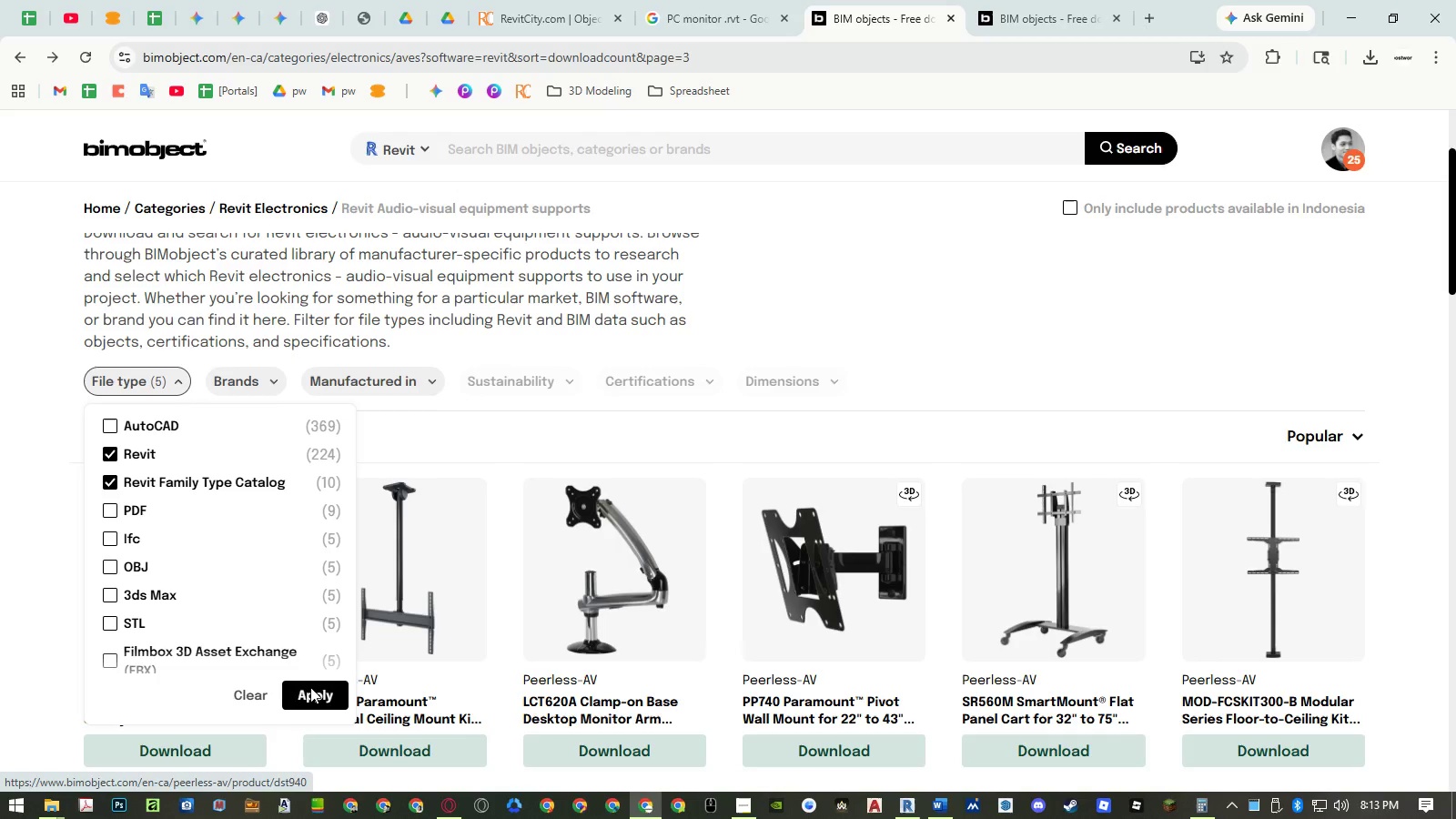 
left_click([315, 689])
 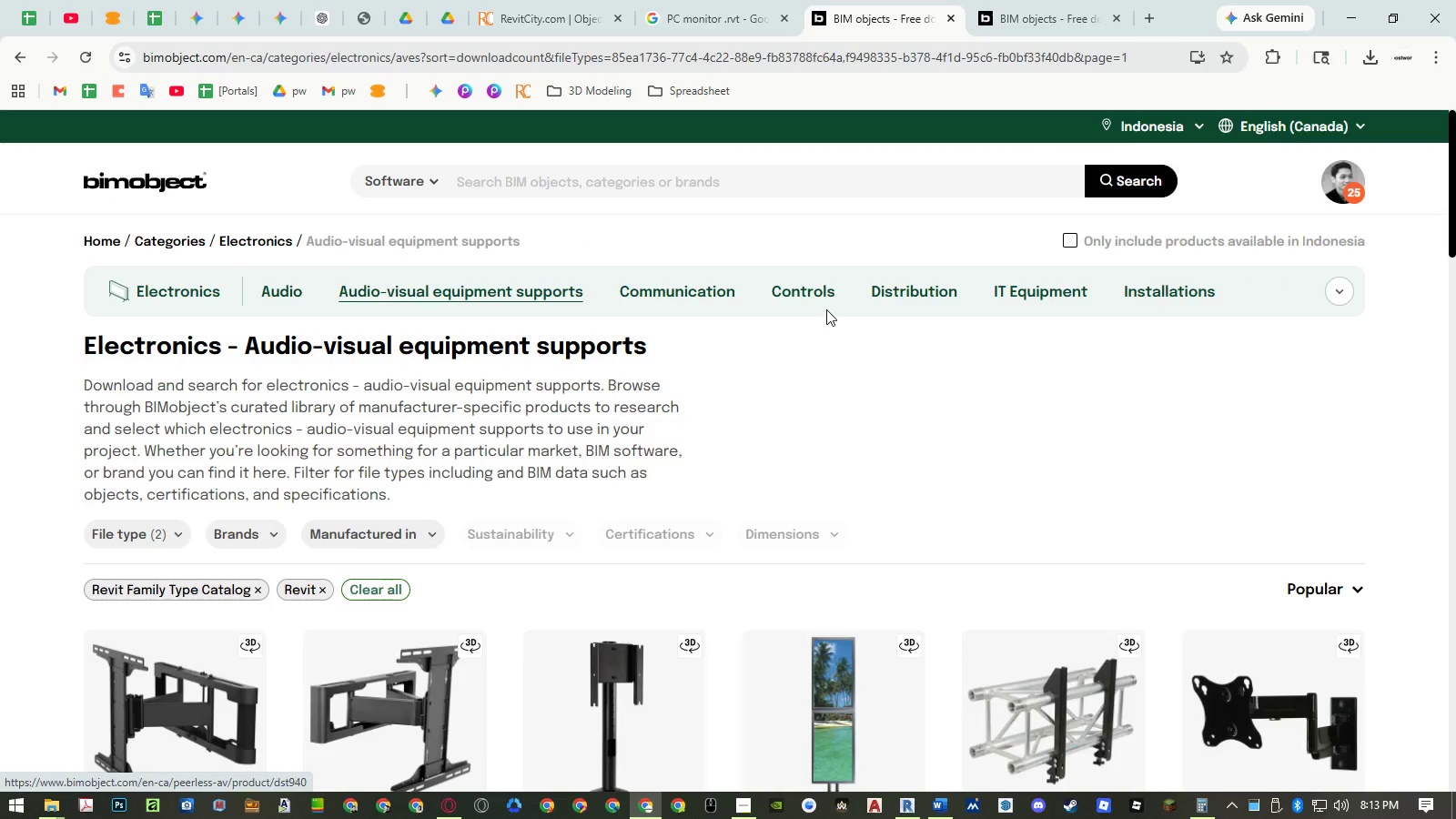 
scroll: coordinate [826, 308], scroll_direction: down, amount: 9.0
 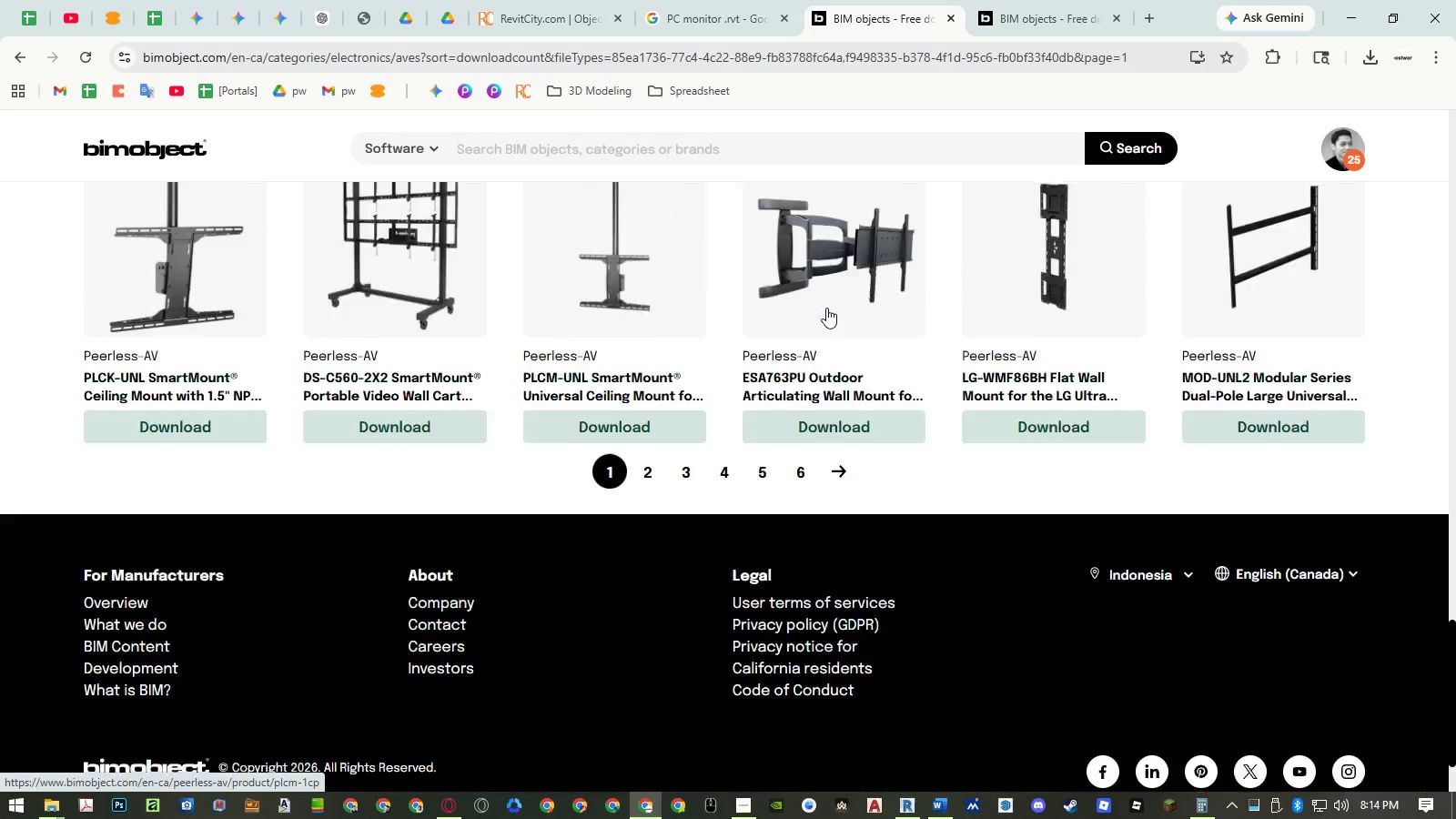 
scroll: coordinate [713, 353], scroll_direction: up, amount: 1.0
 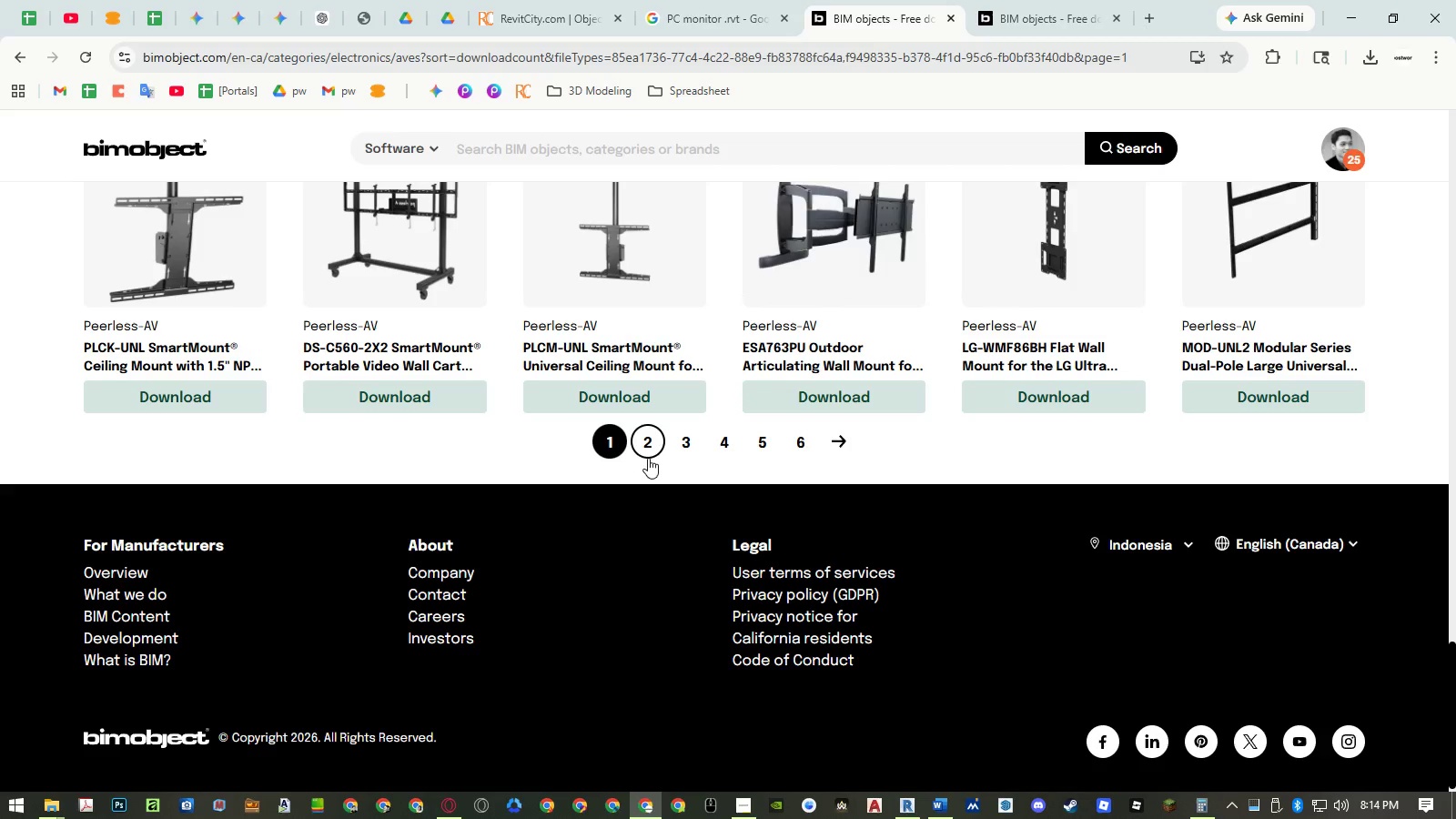 
left_click([645, 457])
 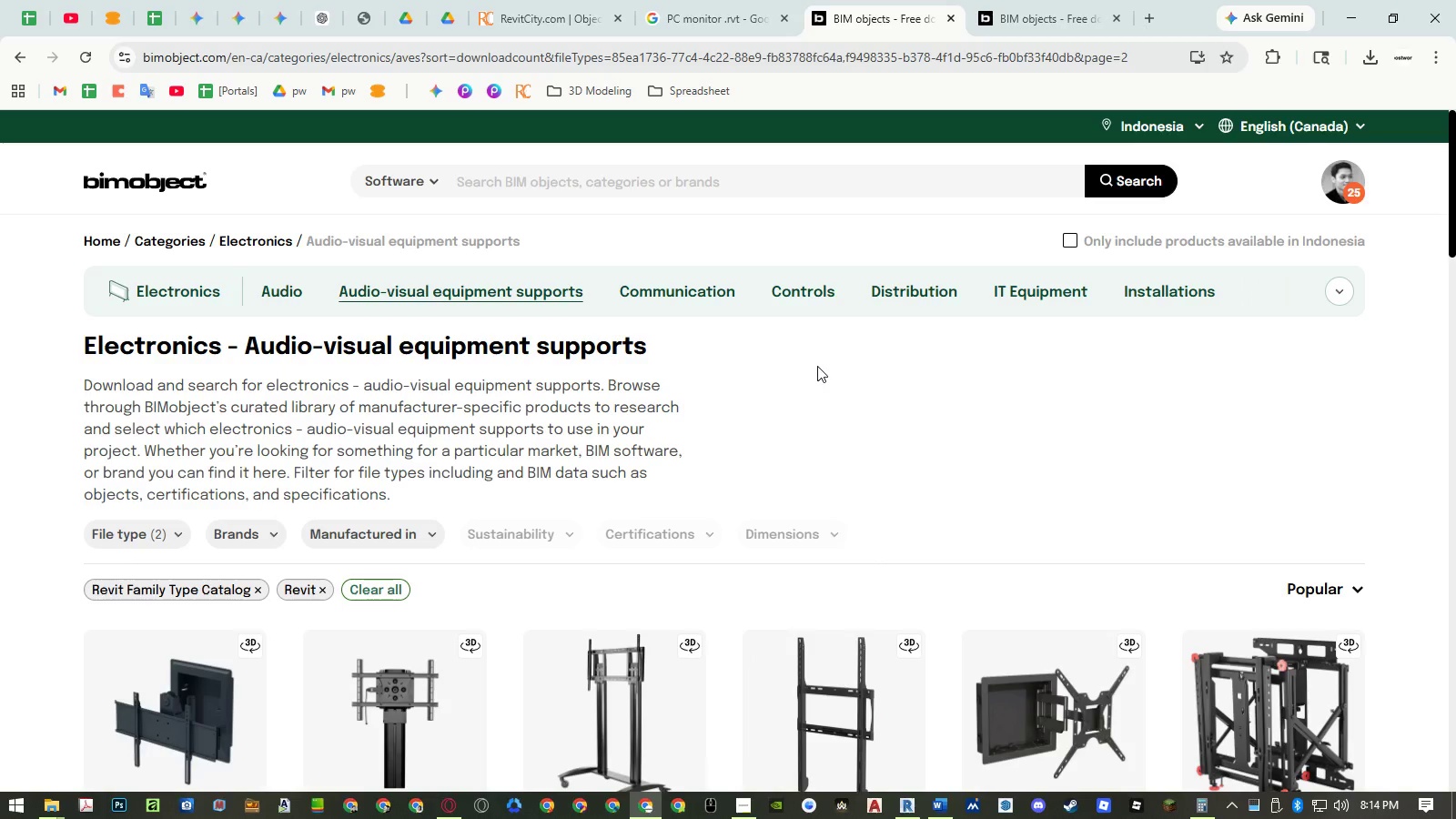 
scroll: coordinate [818, 363], scroll_direction: down, amount: 5.0
 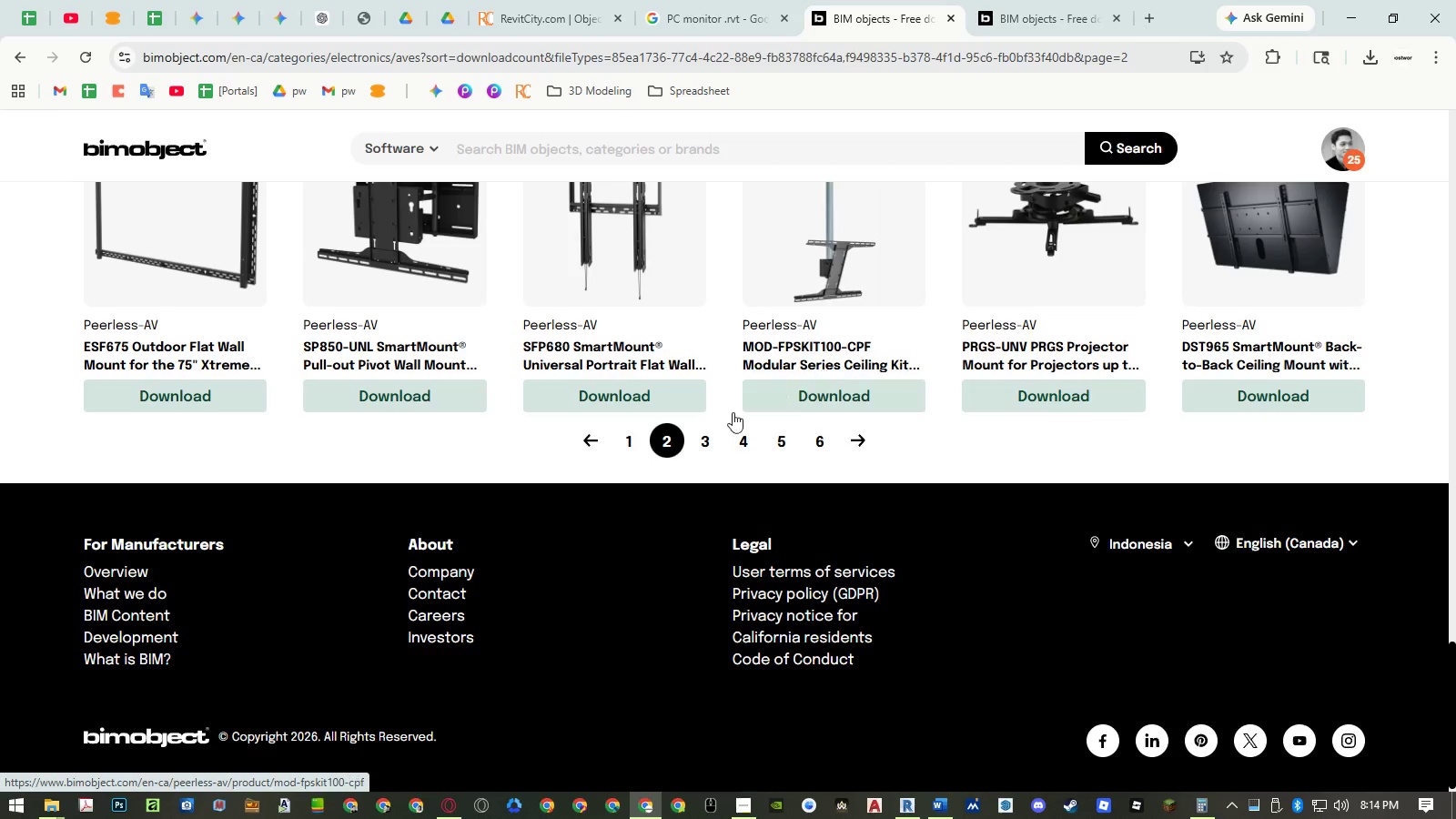 
left_click([705, 437])
 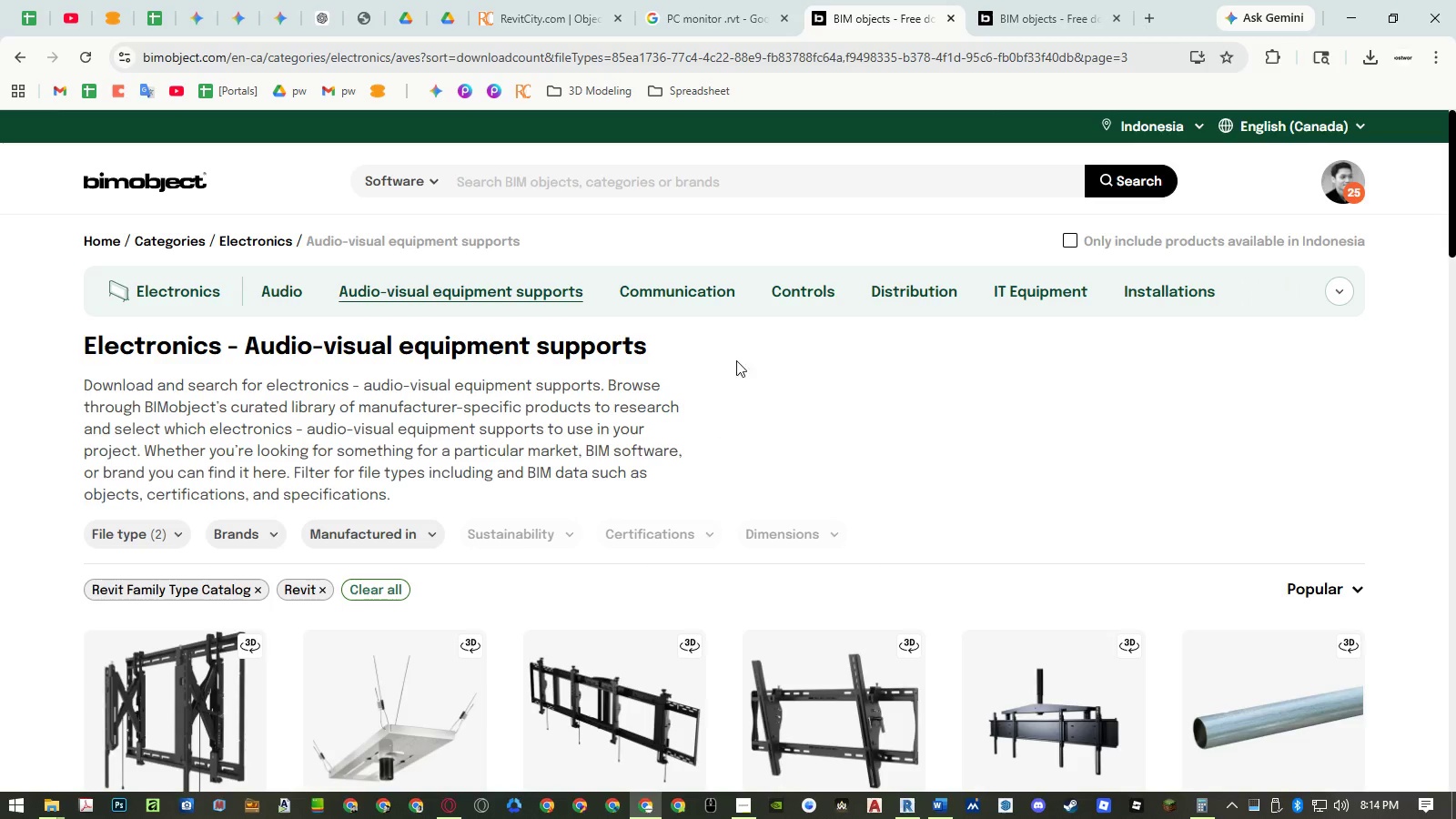 
scroll: coordinate [751, 331], scroll_direction: down, amount: 26.0
 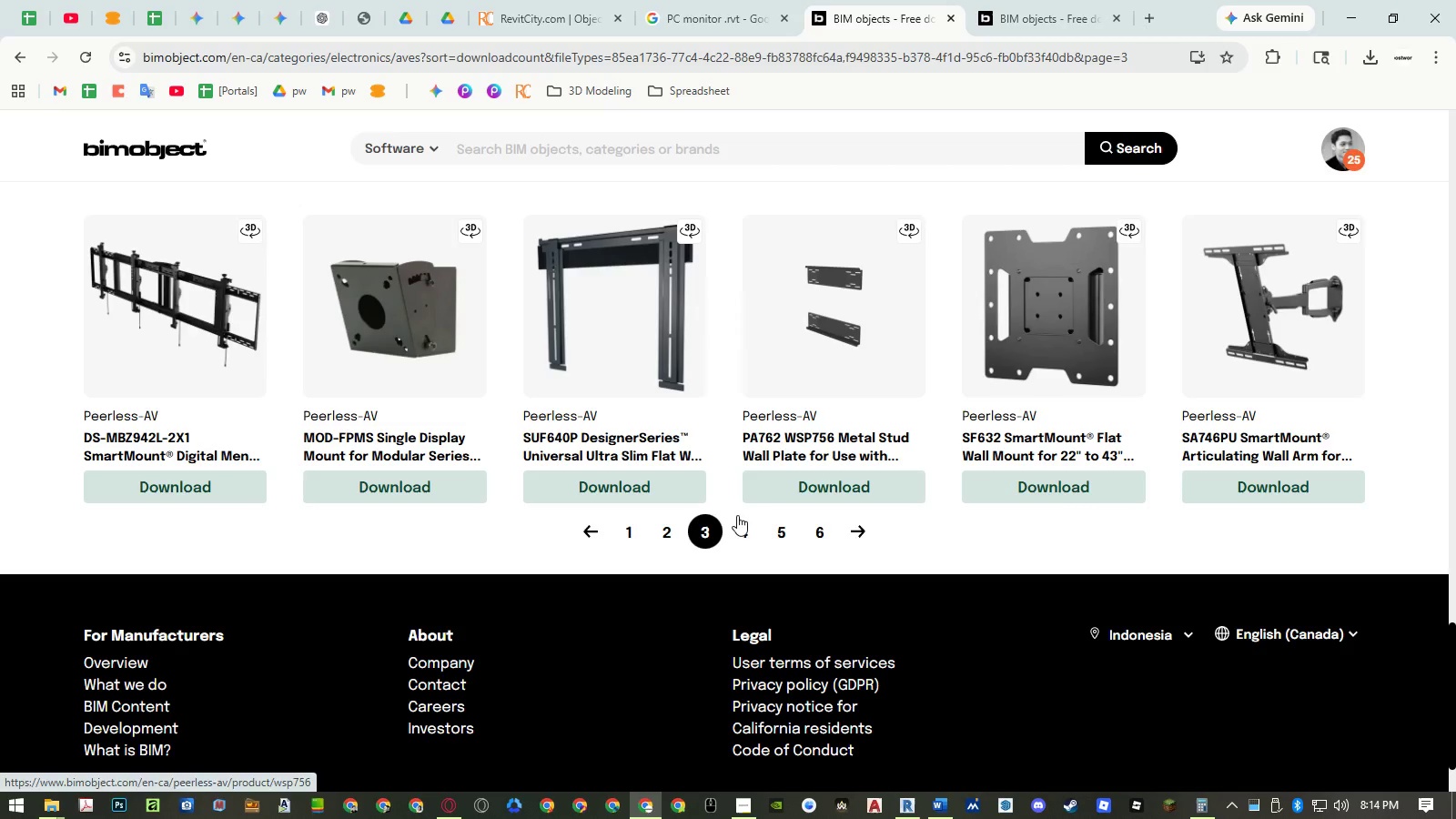 
left_click([737, 523])
 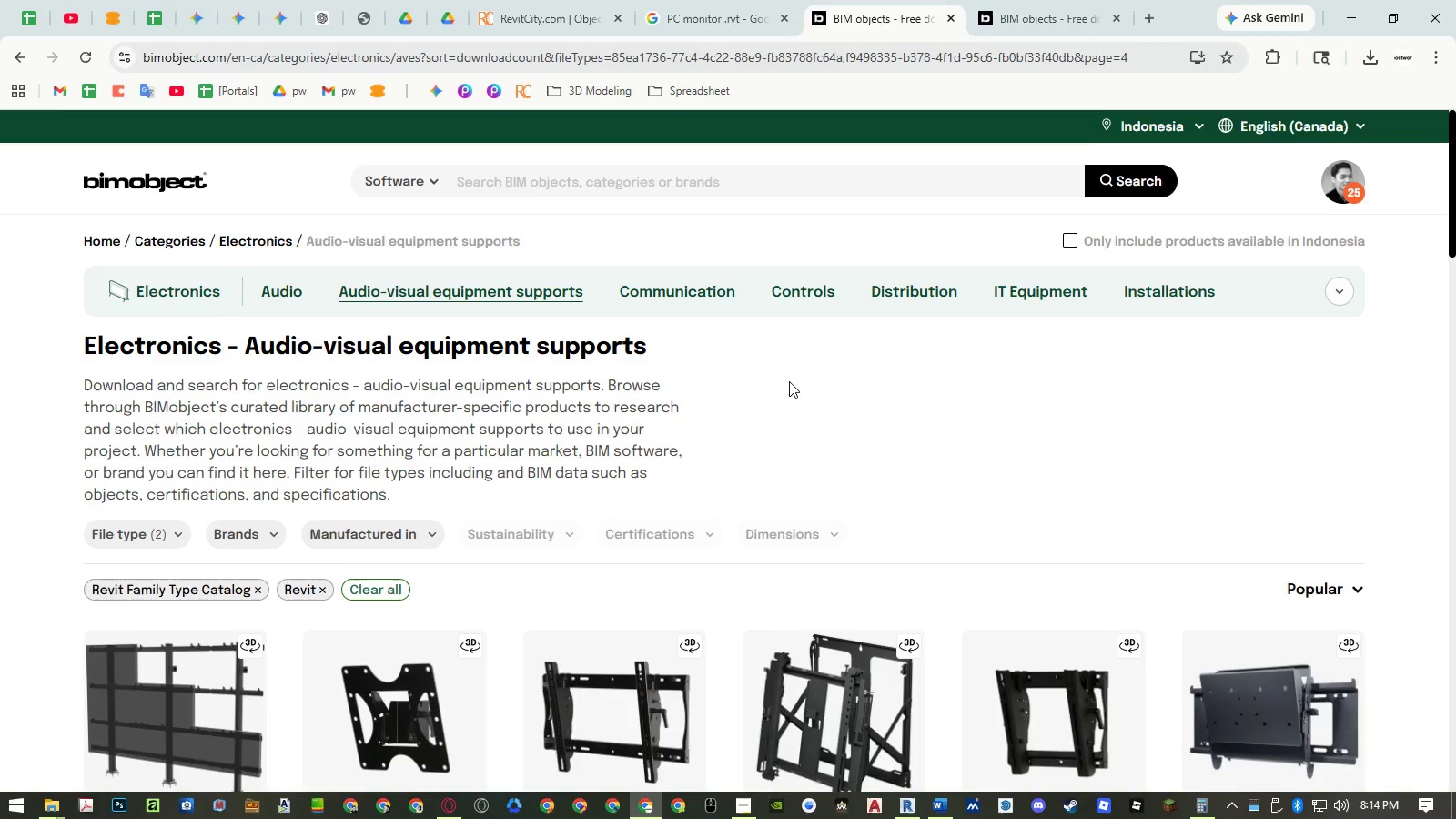 
scroll: coordinate [793, 372], scroll_direction: down, amount: 14.0
 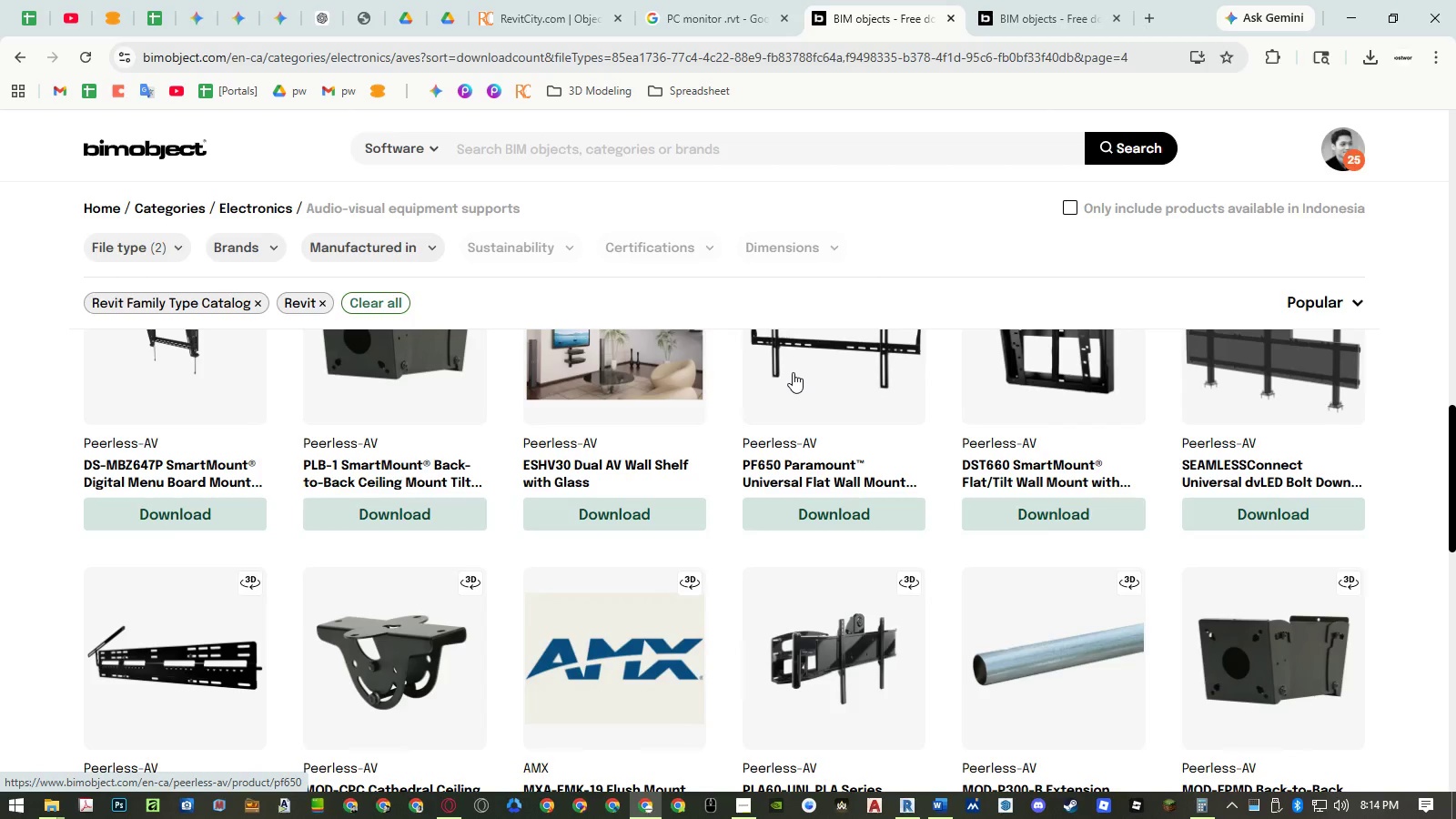 
scroll: coordinate [793, 372], scroll_direction: up, amount: 1.0
 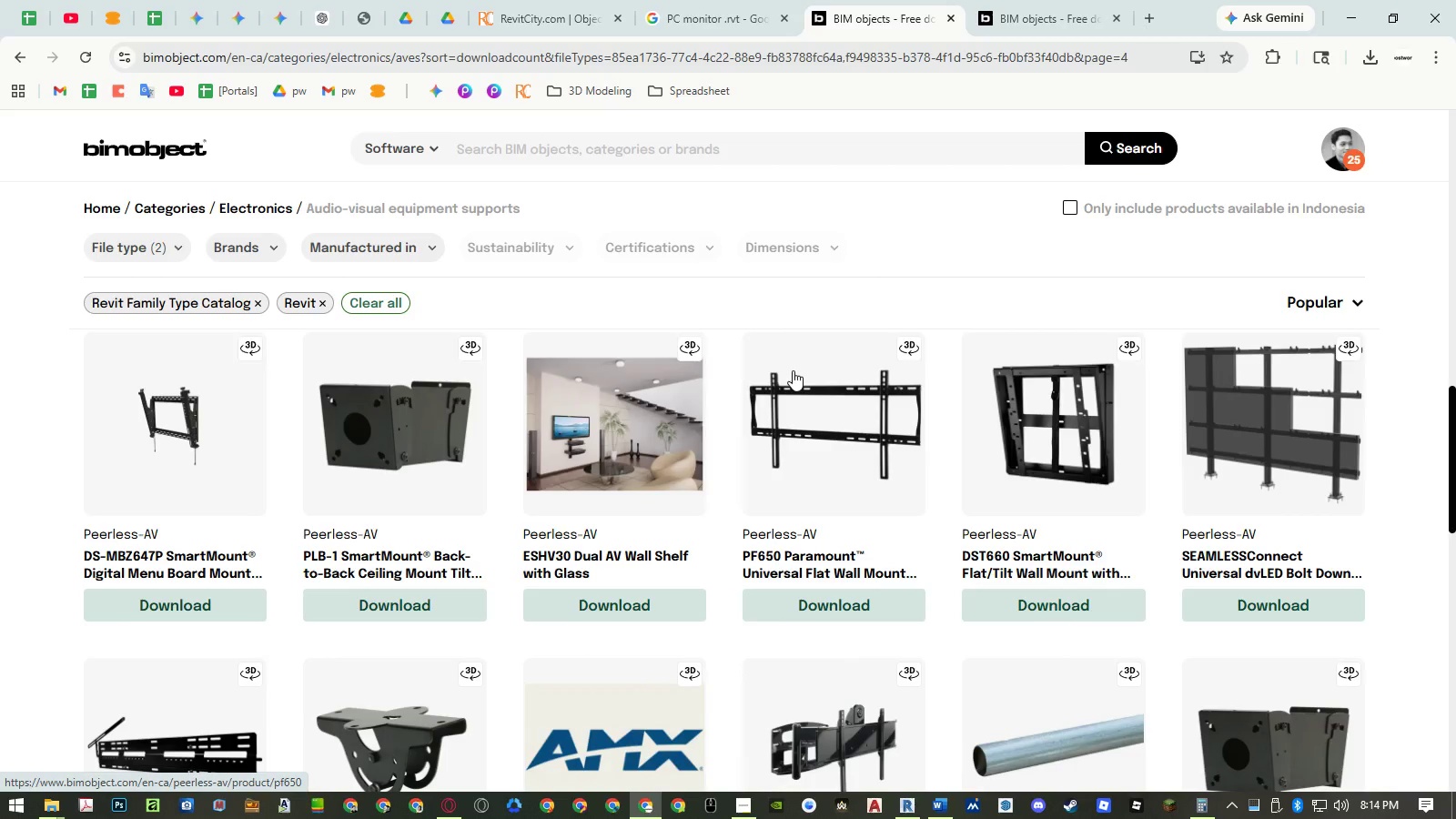 
scroll: coordinate [794, 370], scroll_direction: down, amount: 8.0
 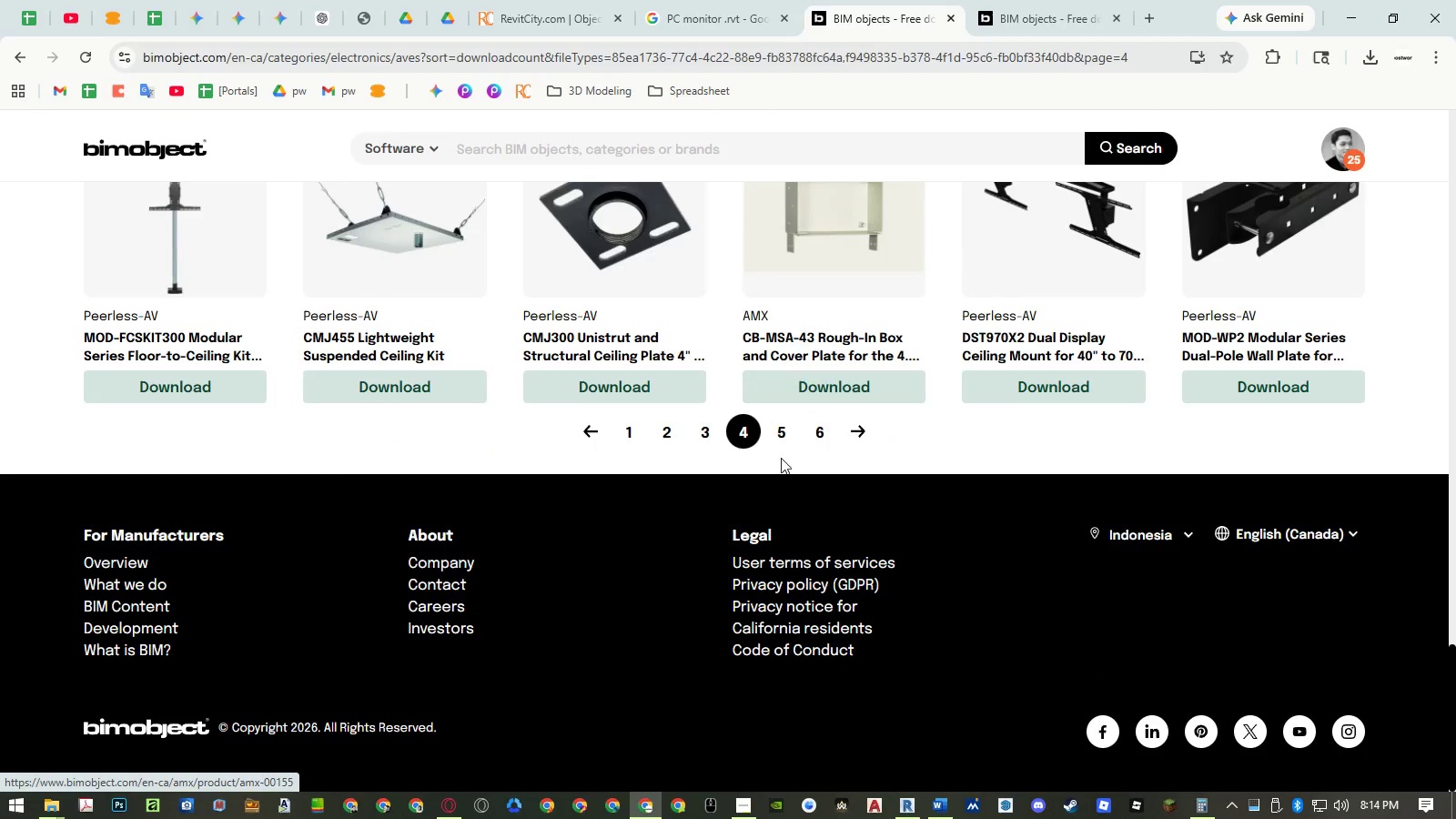 
left_click([783, 438])
 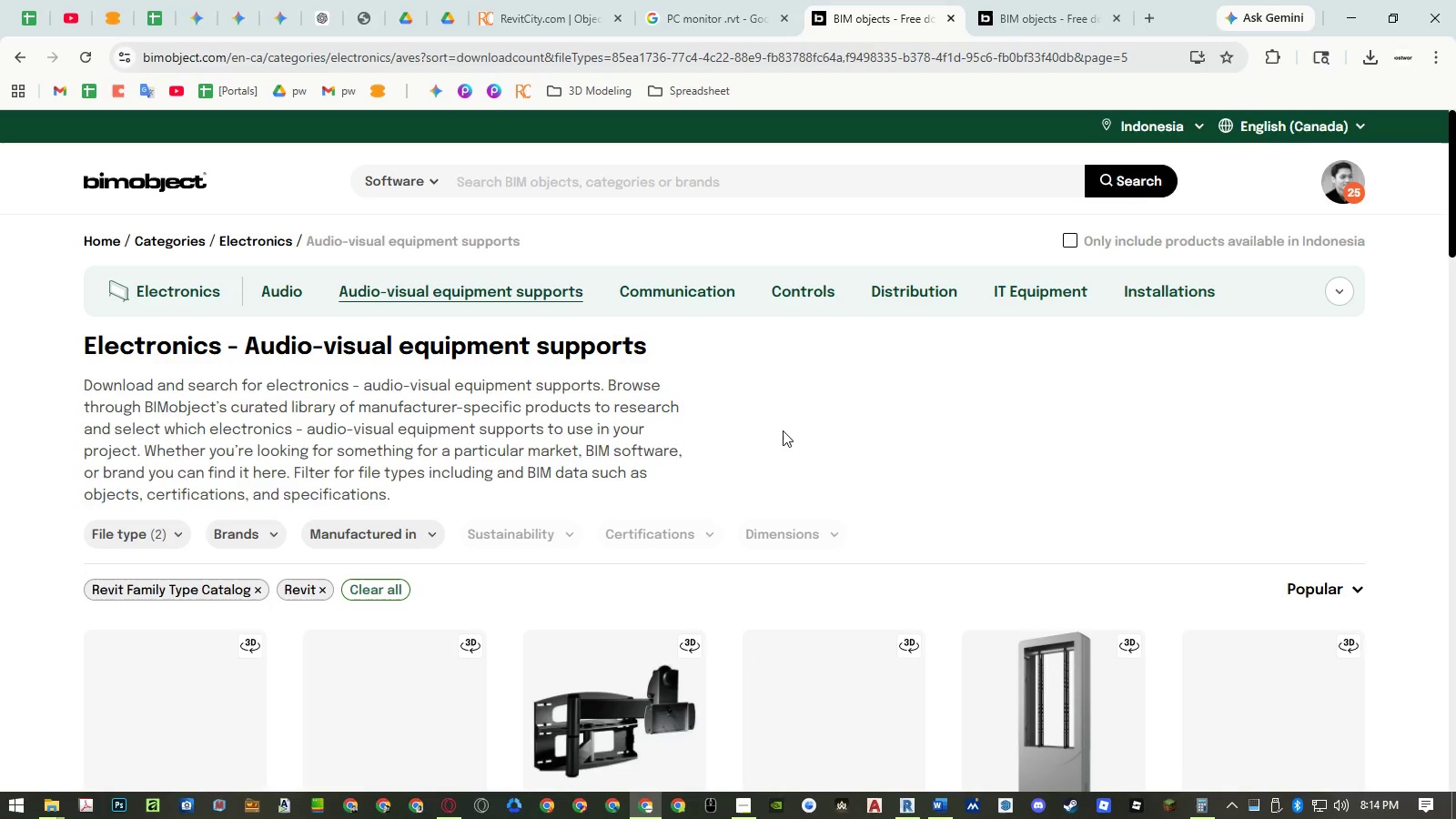 
scroll: coordinate [785, 420], scroll_direction: down, amount: 26.0
 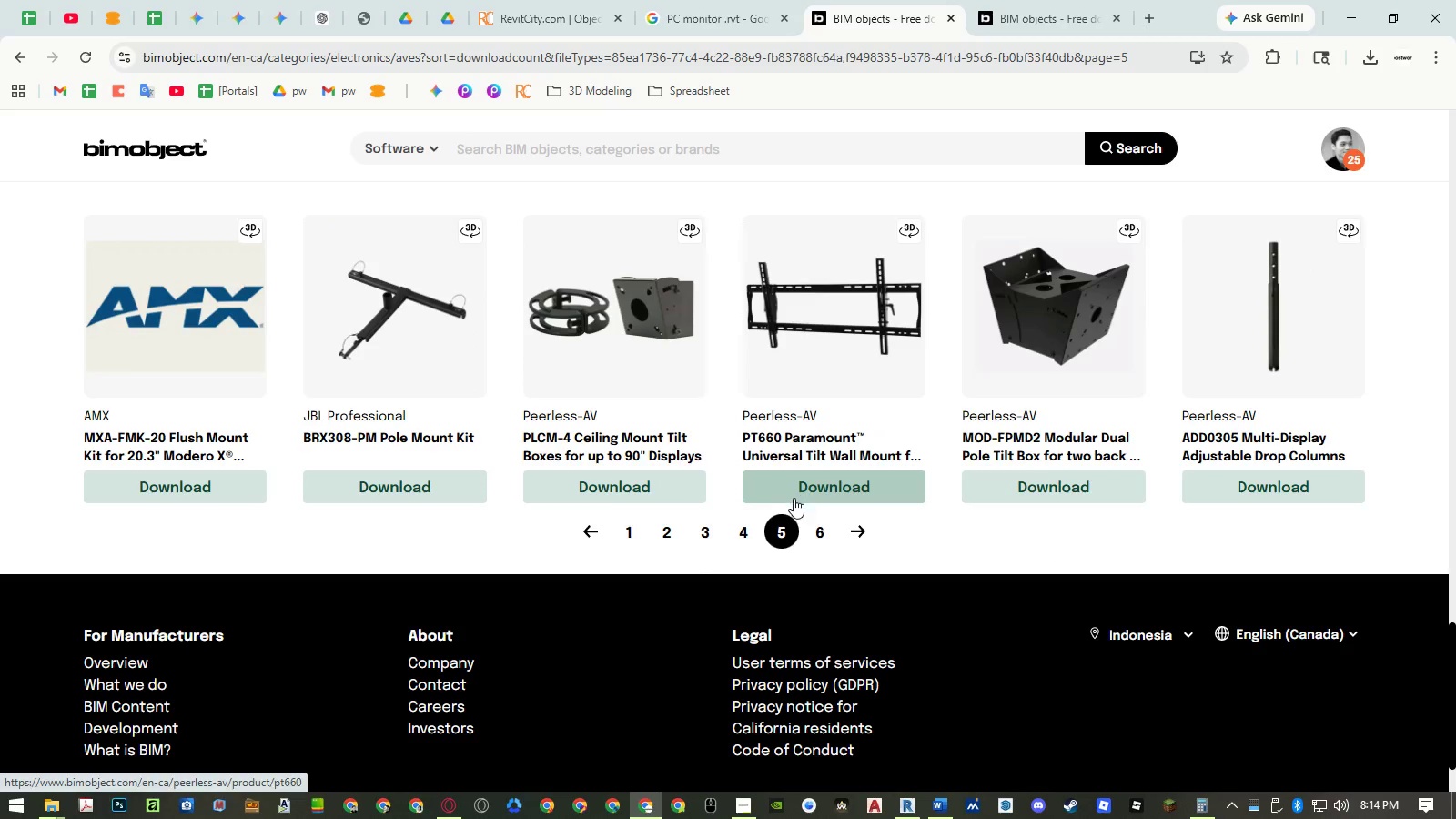 
left_click([809, 522])
 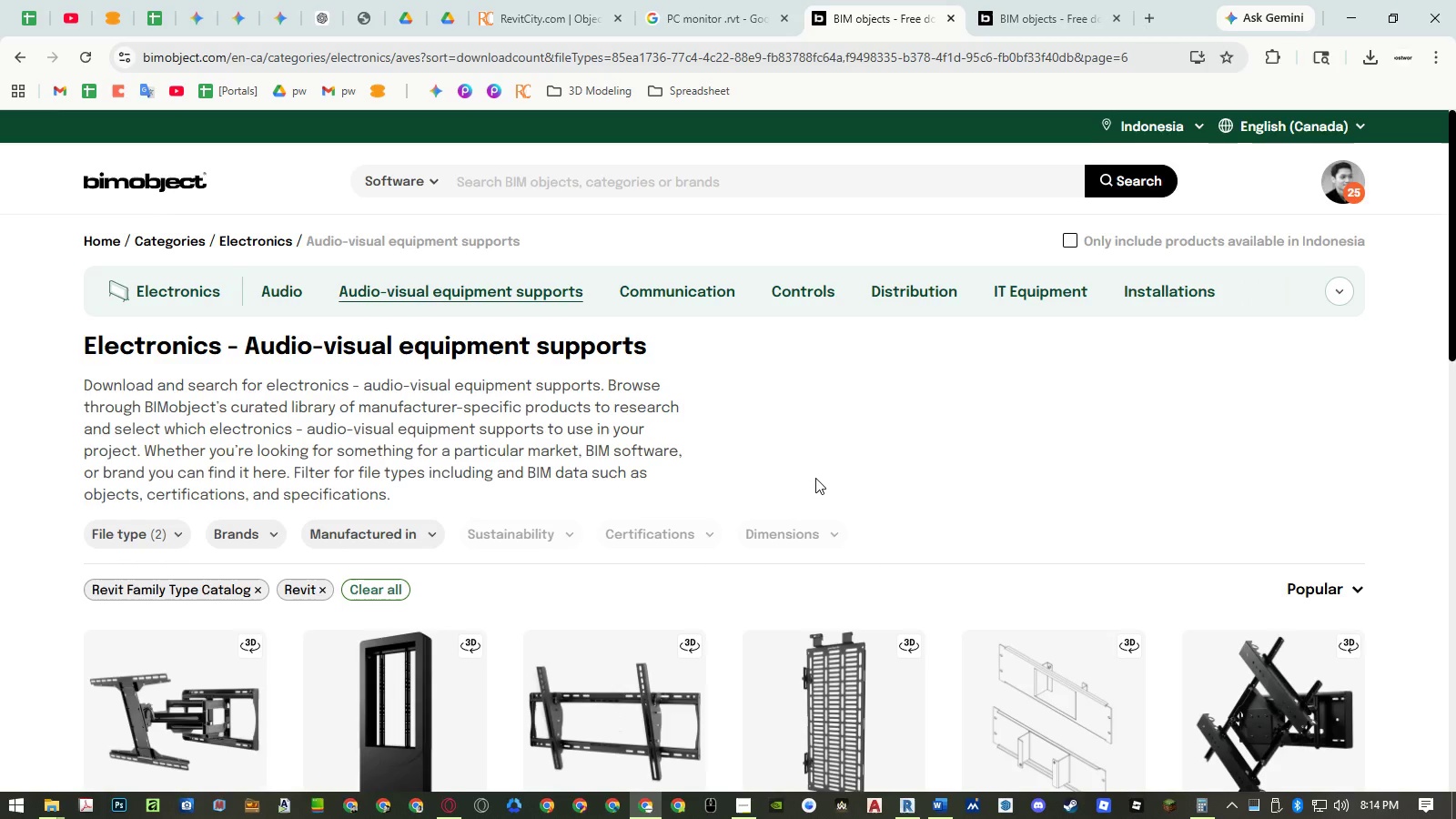 
scroll: coordinate [818, 459], scroll_direction: up, amount: 4.0
 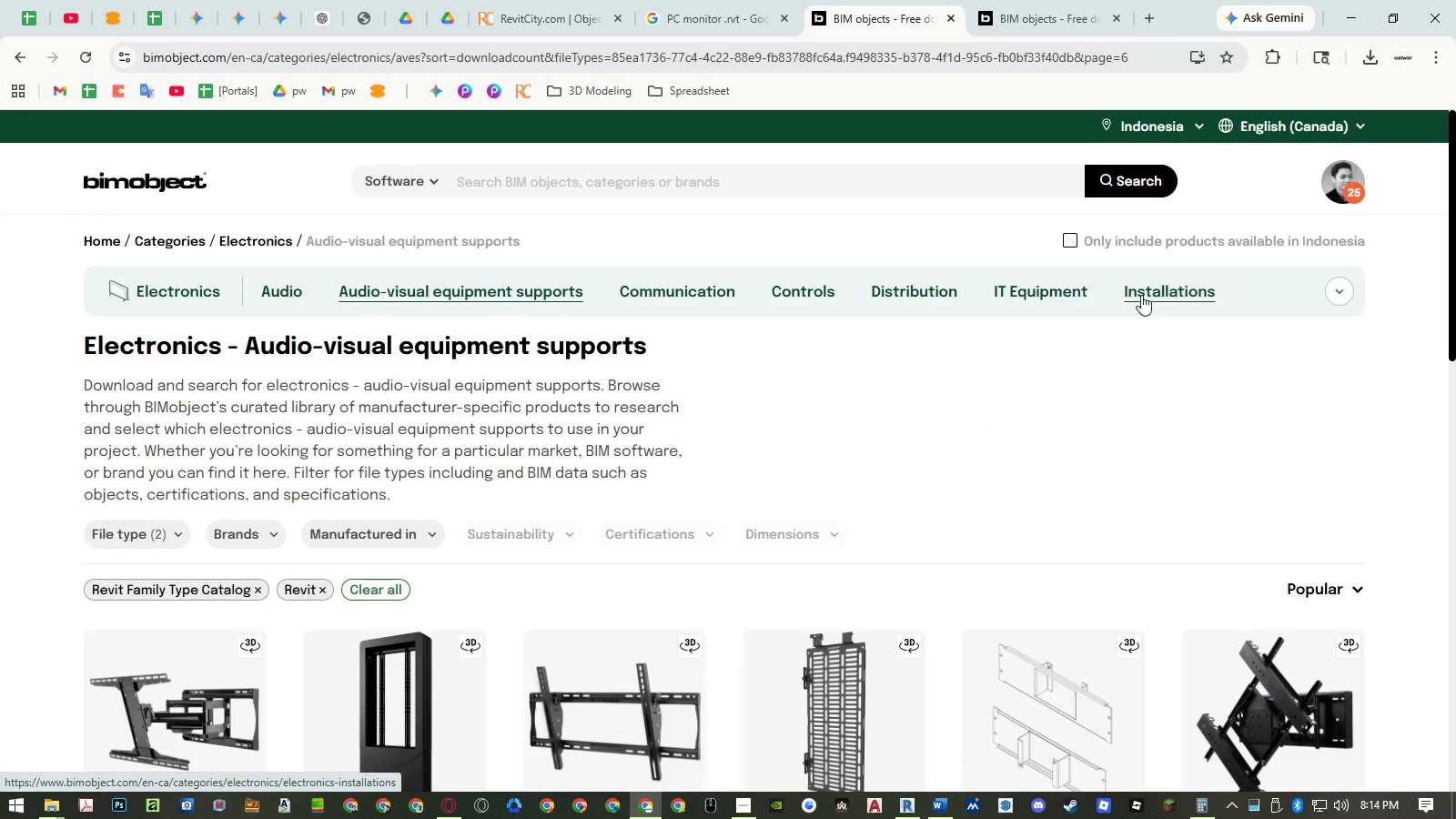 
left_click([1333, 294])
 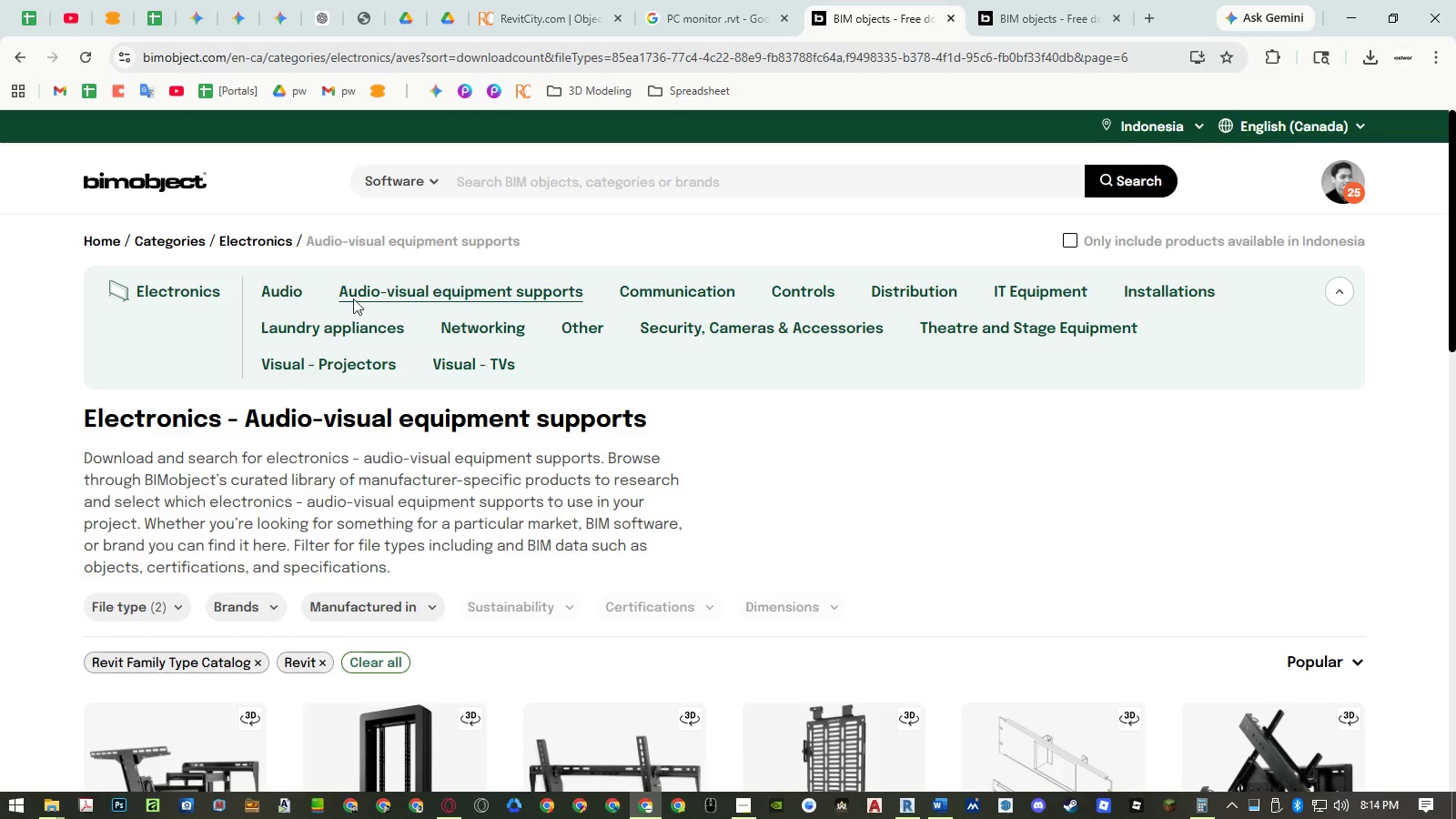 
wait(12.99)
 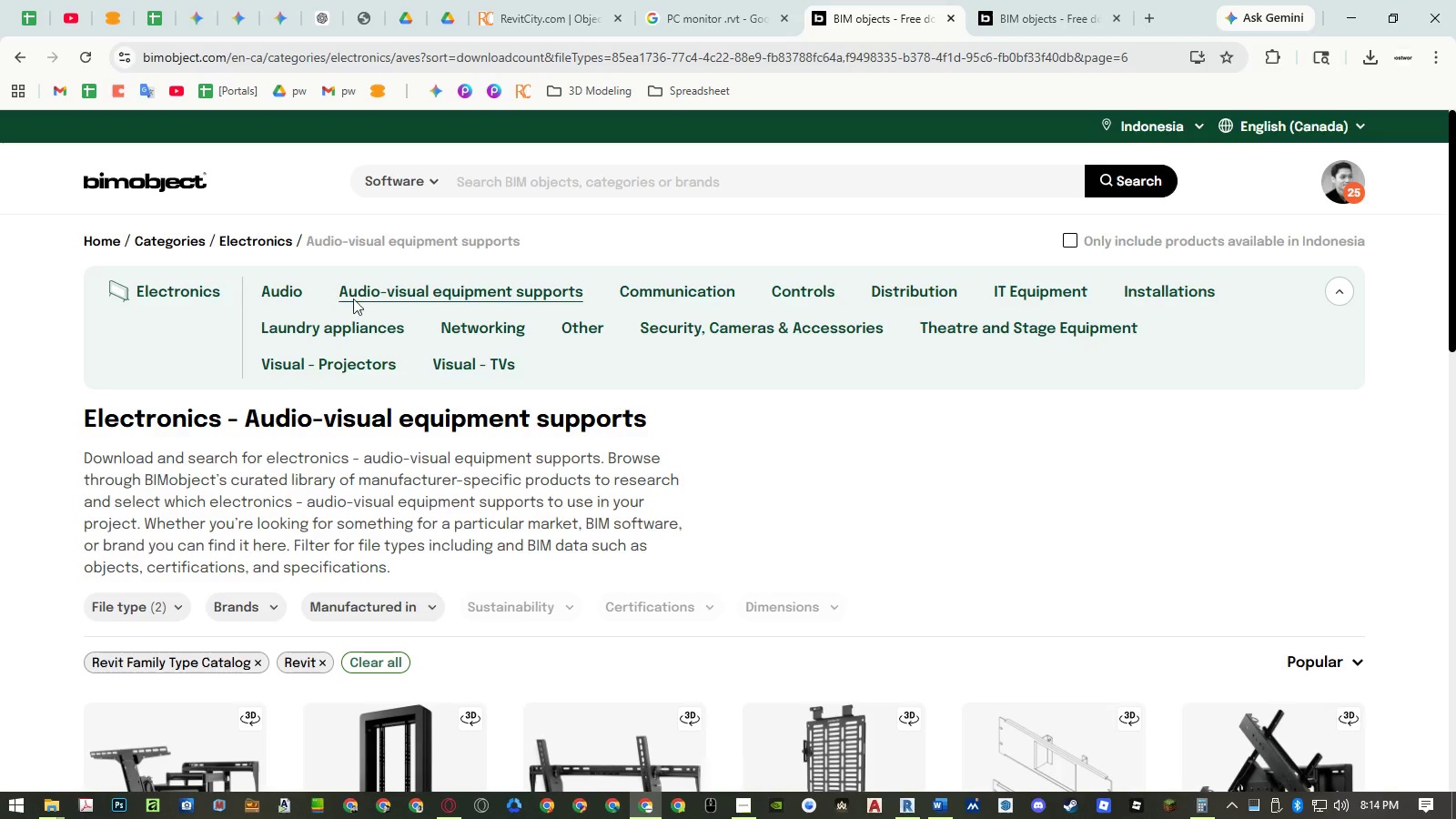 
left_click([356, 366])
 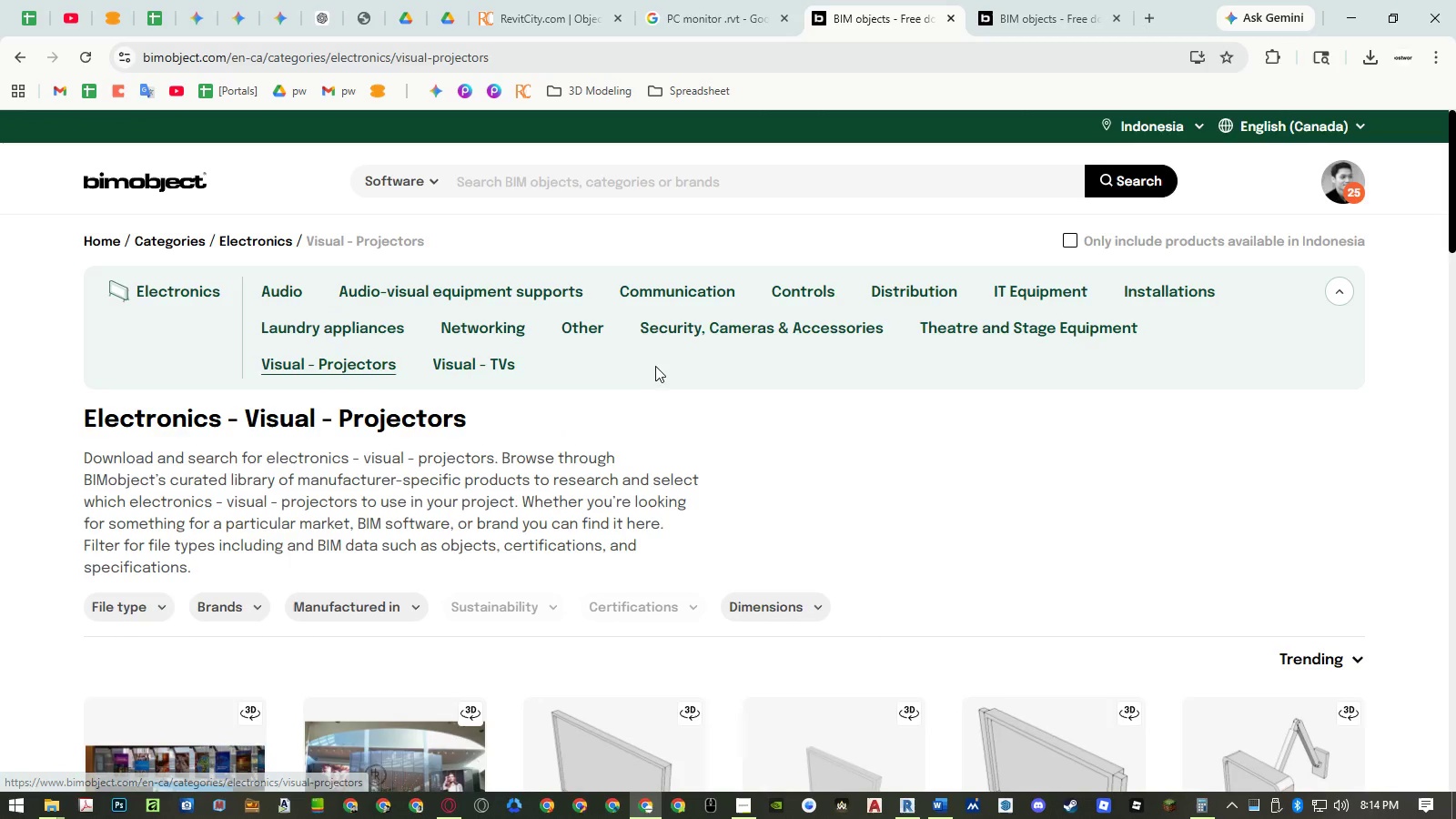 
scroll: coordinate [668, 369], scroll_direction: down, amount: 15.0
 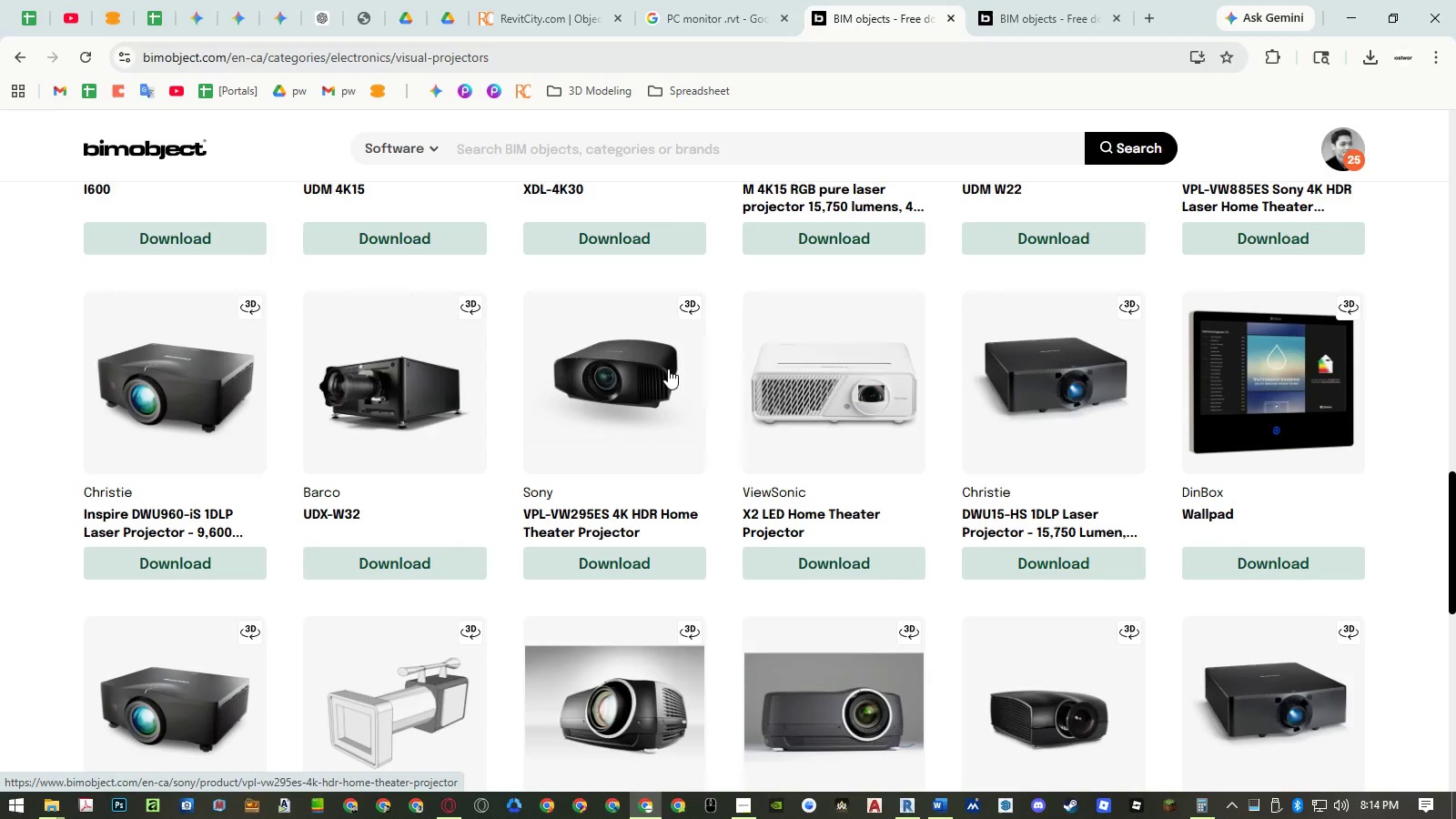 
scroll: coordinate [669, 330], scroll_direction: up, amount: 26.0
 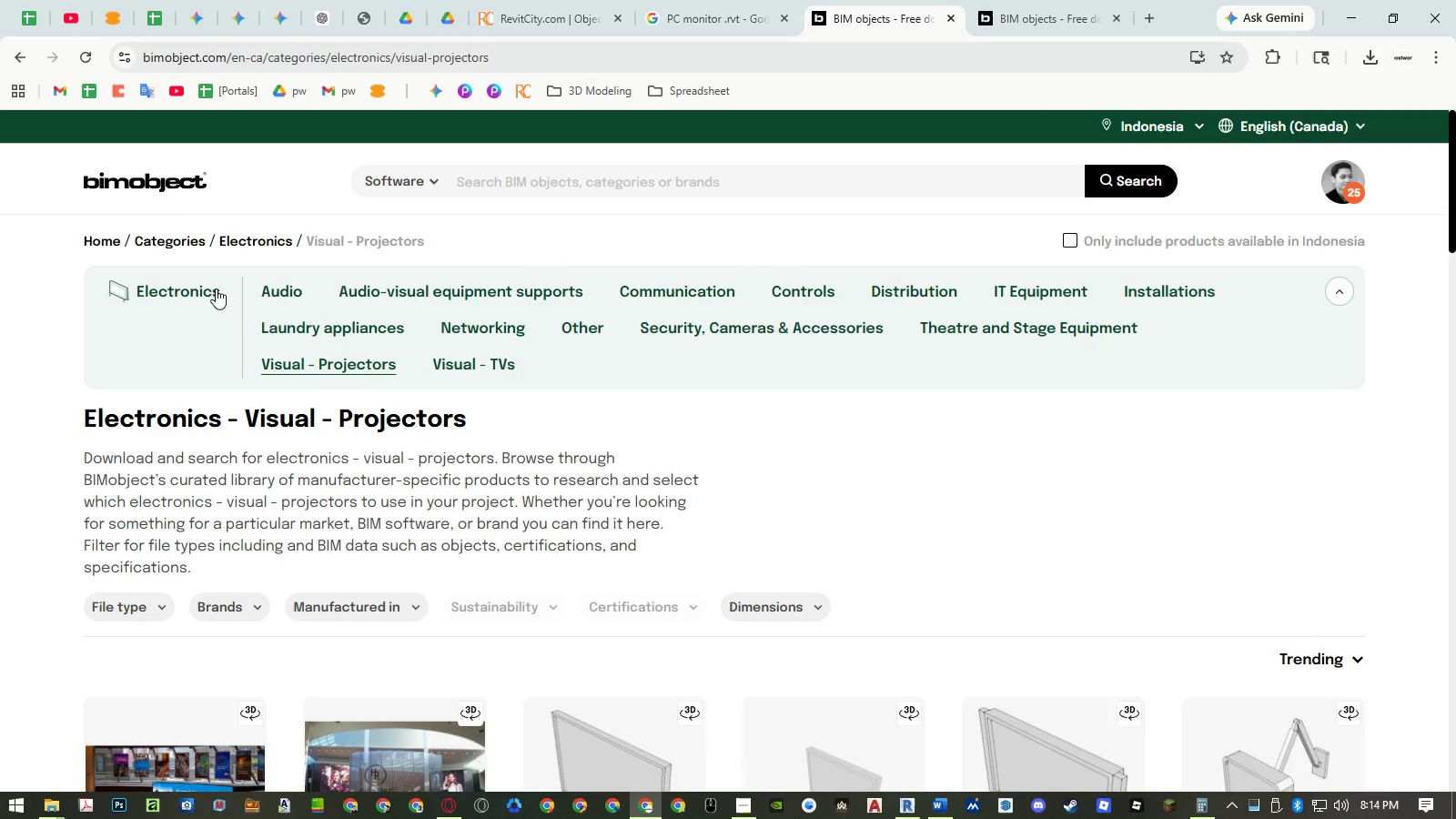 
left_click([205, 288])
 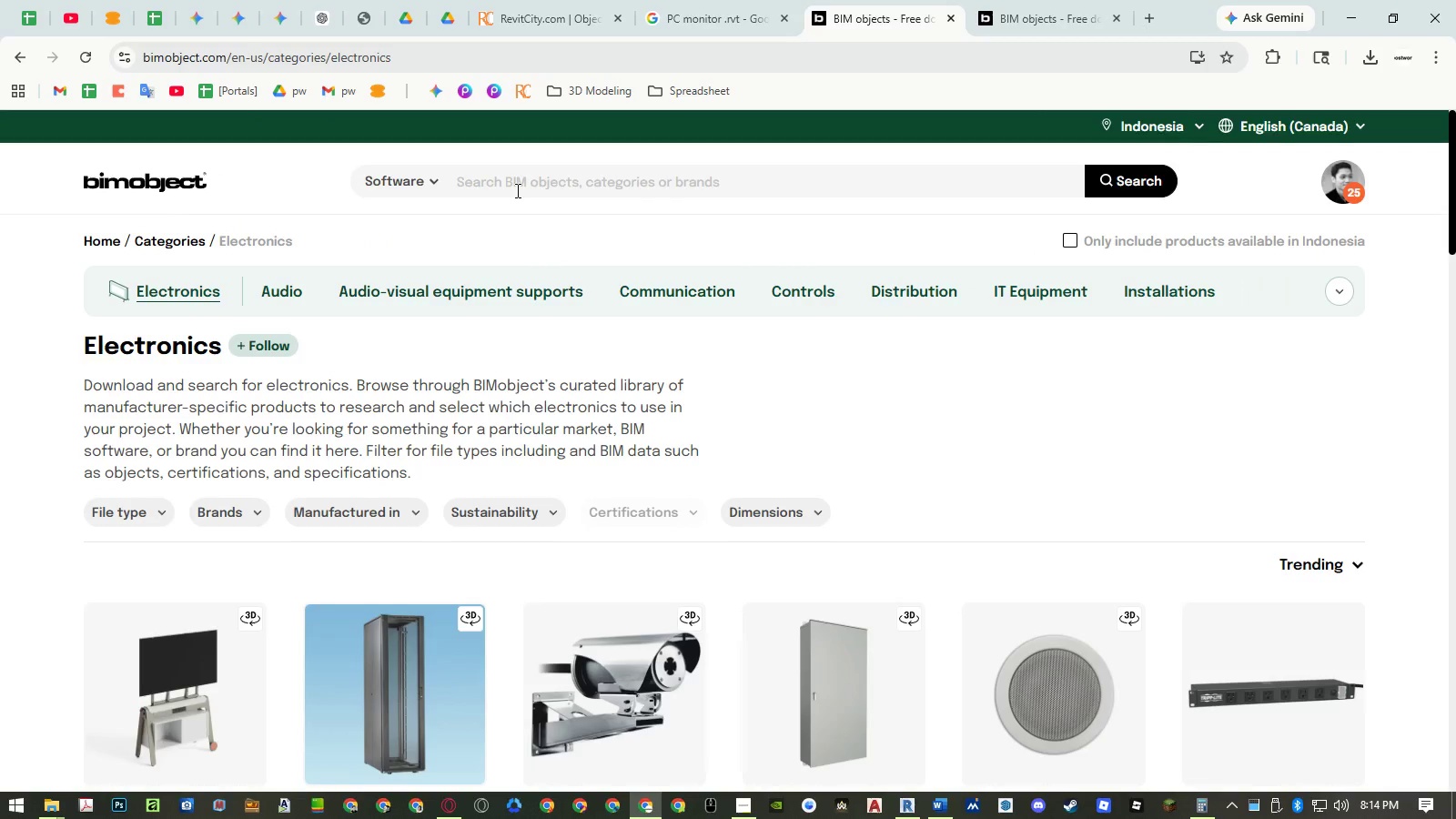 
left_click([516, 190])
 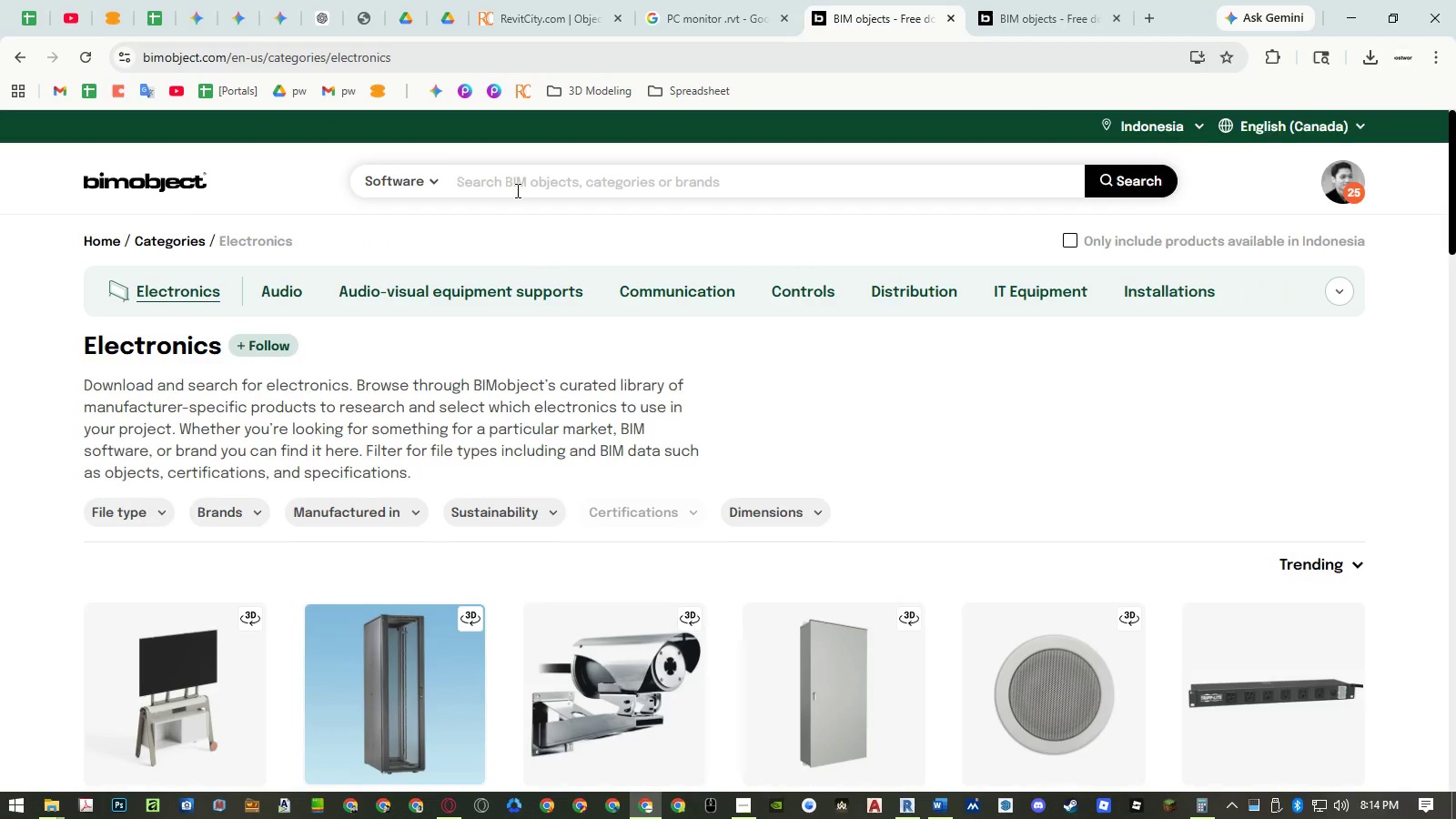 
type(monitor)
 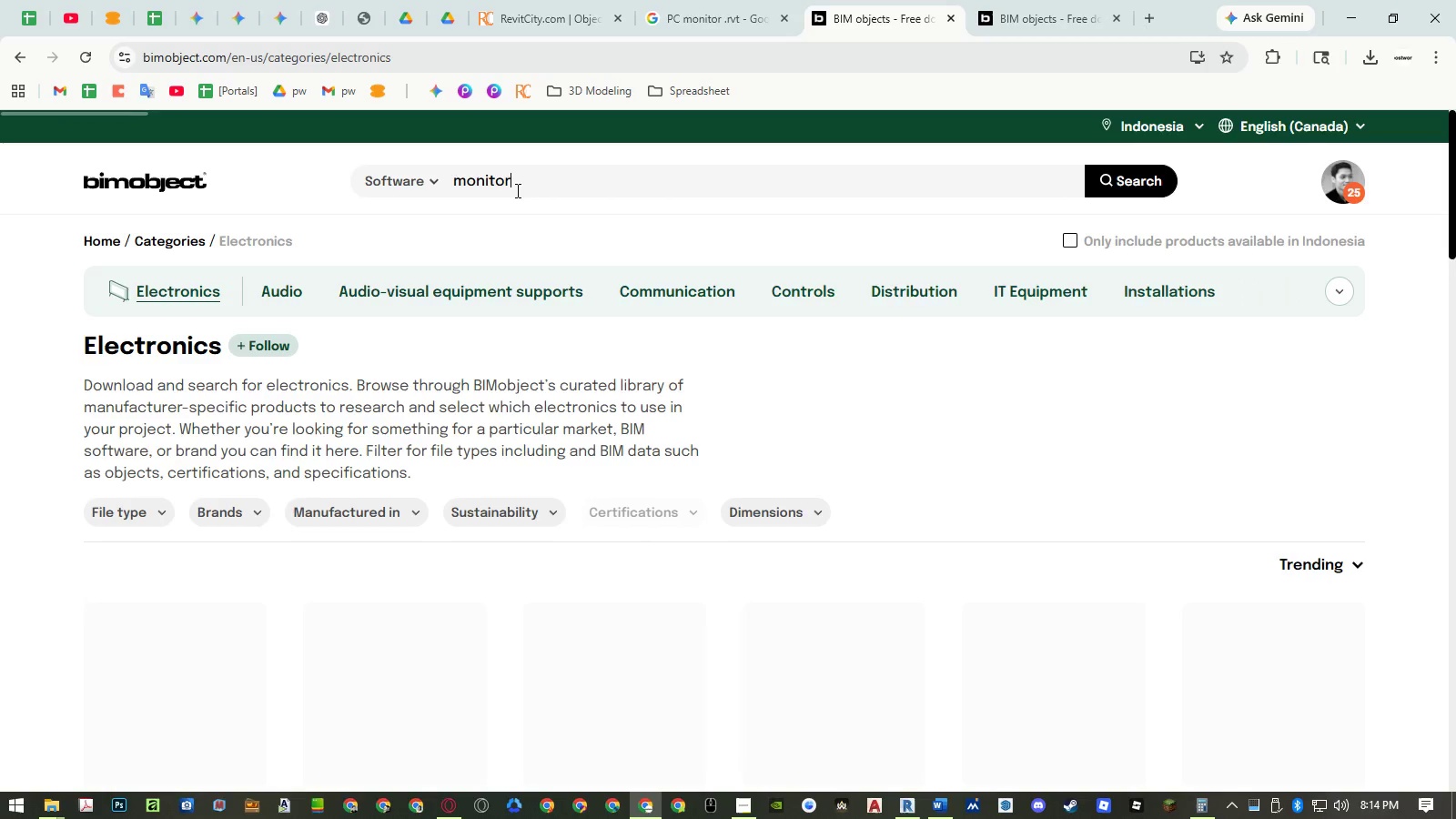 
key(Enter)
 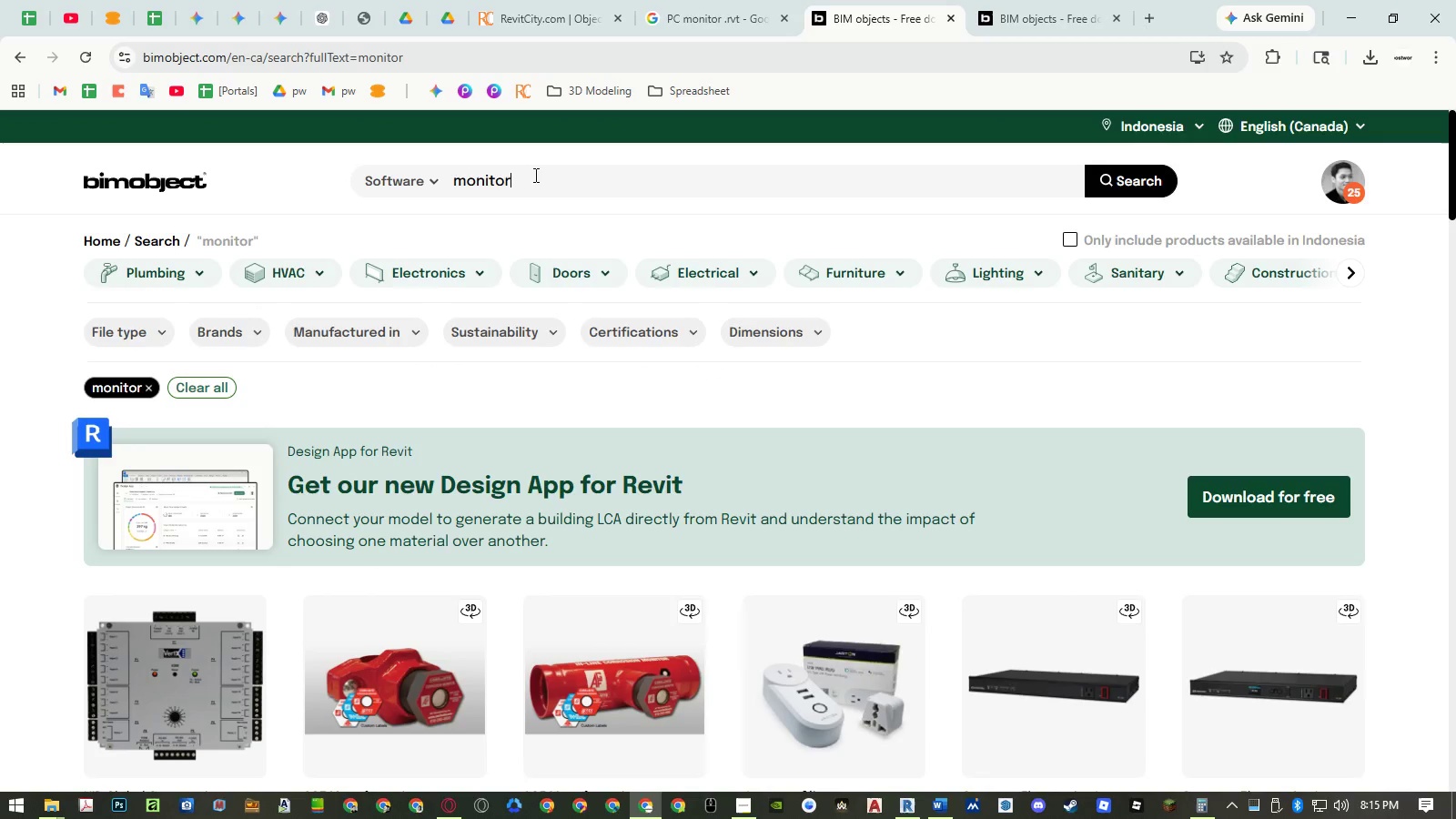 
left_click([454, 179])
 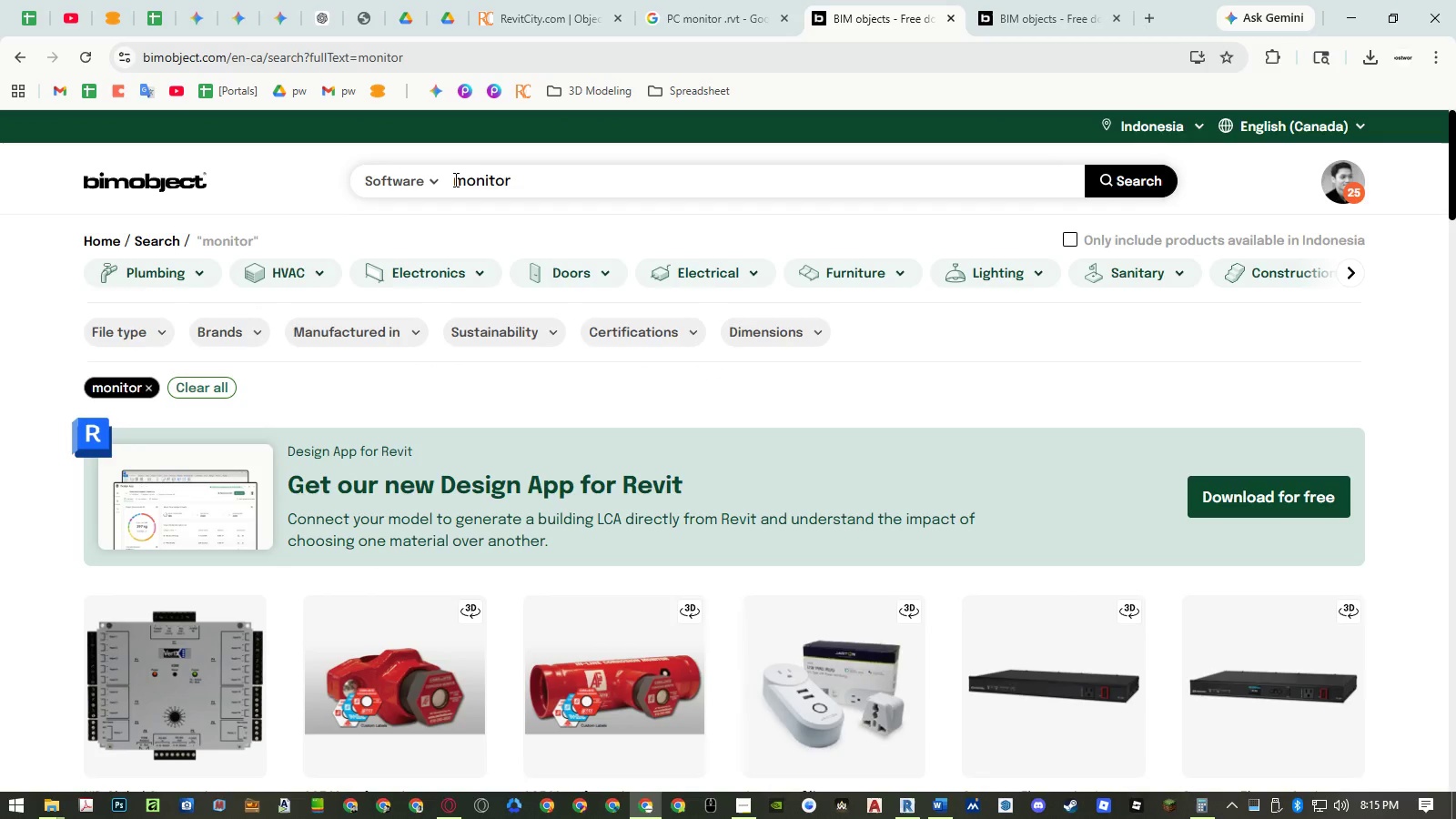 
type(PC )
 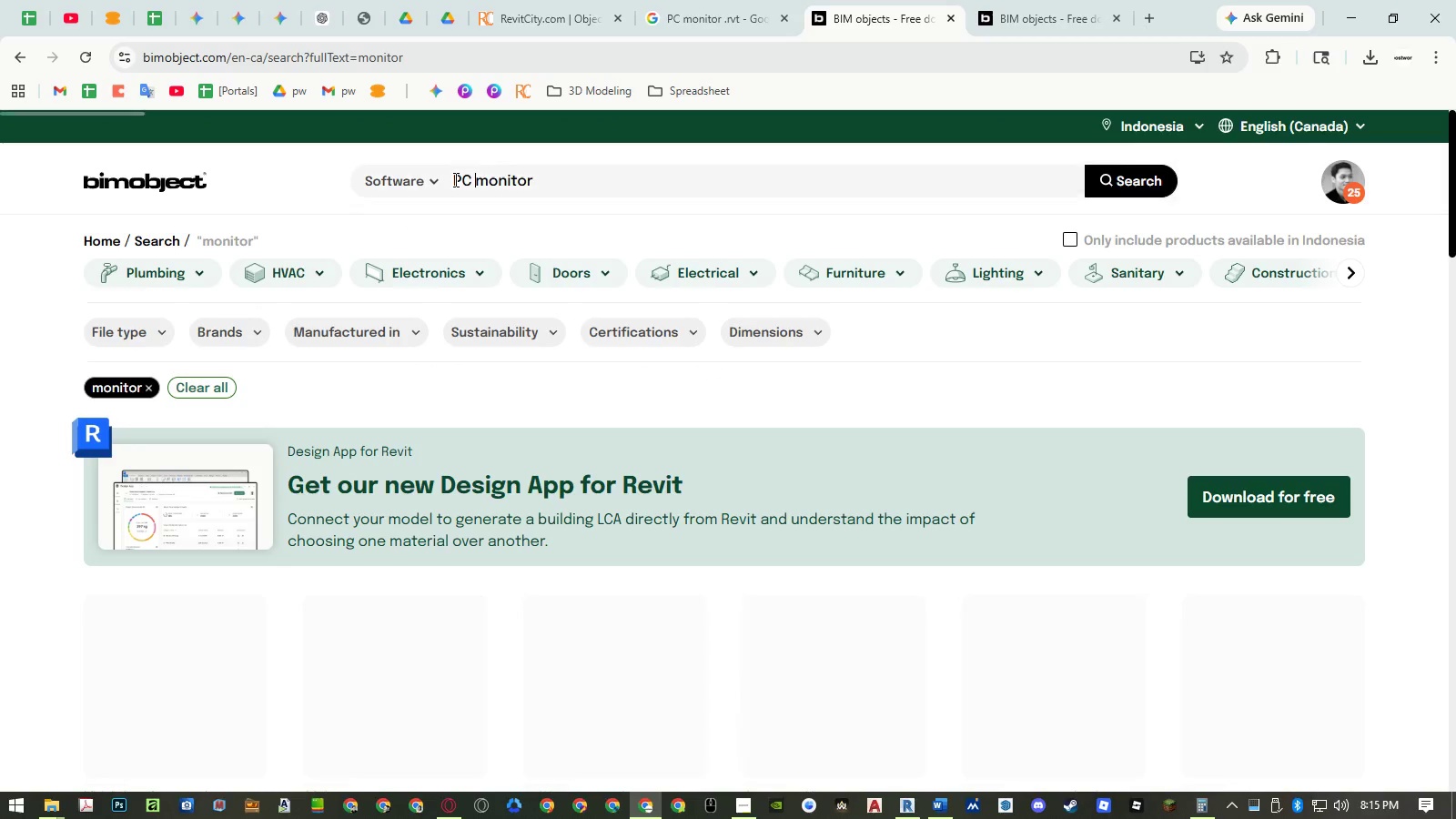 
key(Enter)
 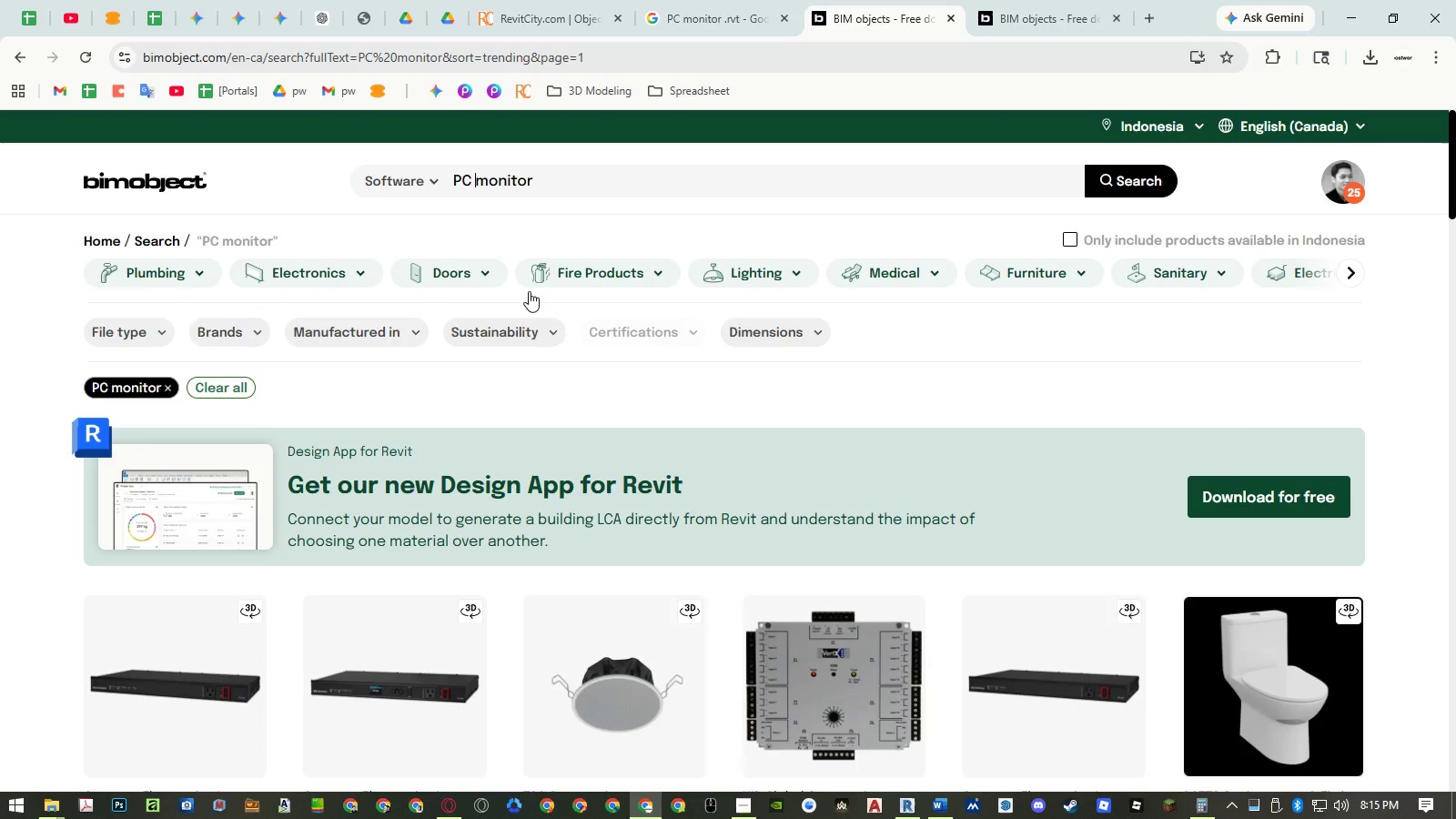 
scroll: coordinate [569, 309], scroll_direction: down, amount: 27.0
 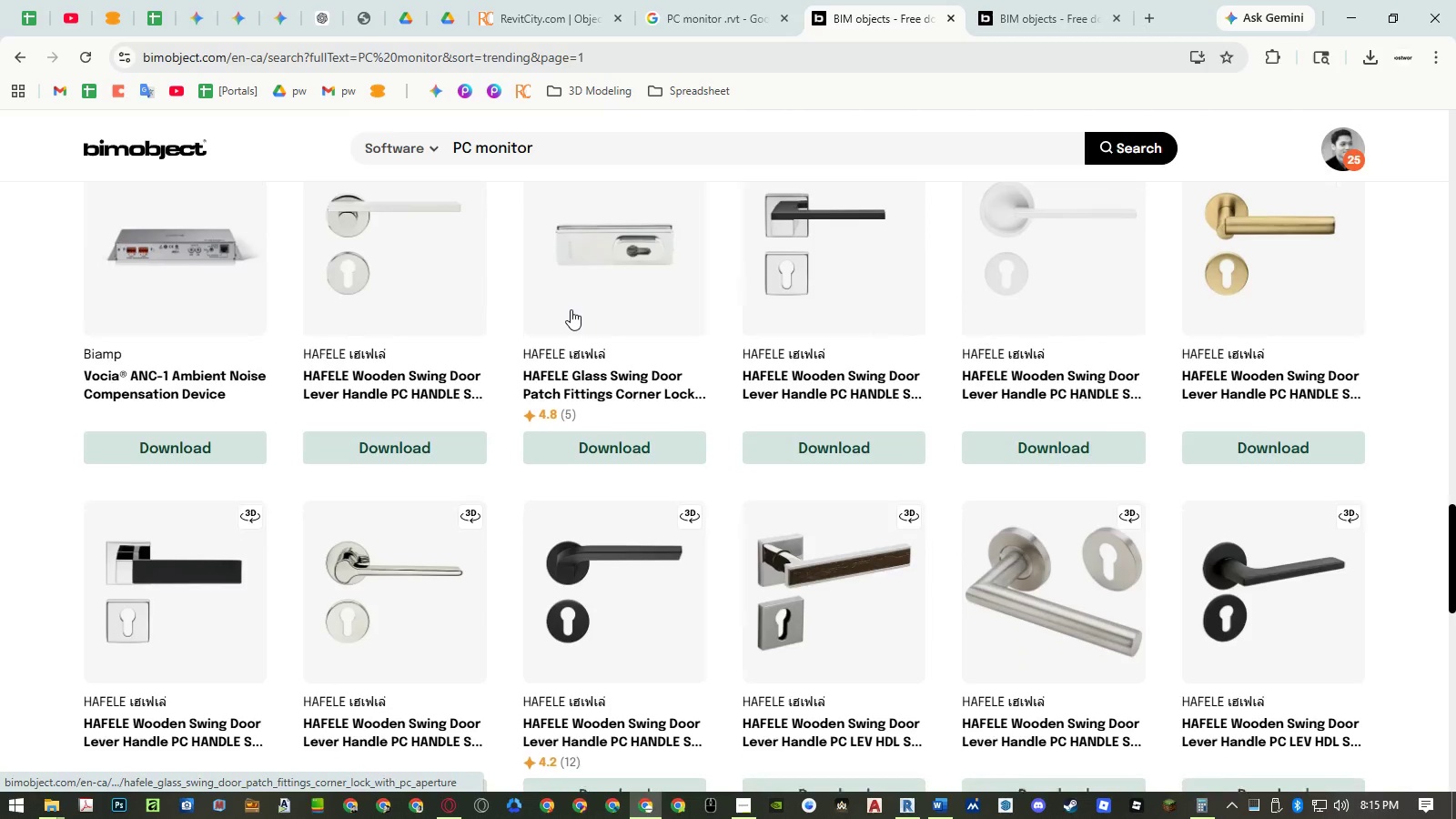 
scroll: coordinate [571, 309], scroll_direction: down, amount: 6.0
 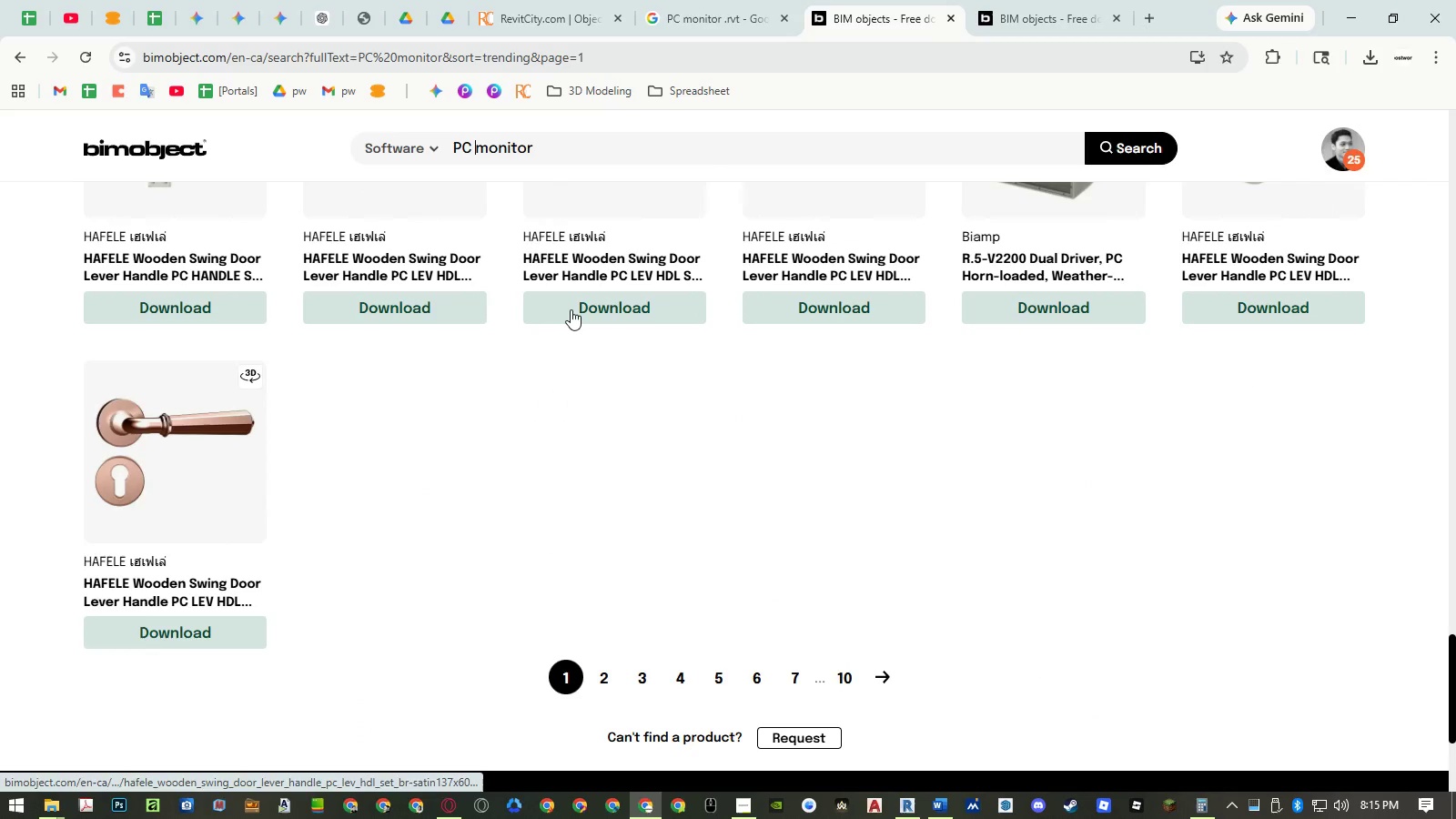 
scroll: coordinate [595, 335], scroll_direction: up, amount: 39.0
 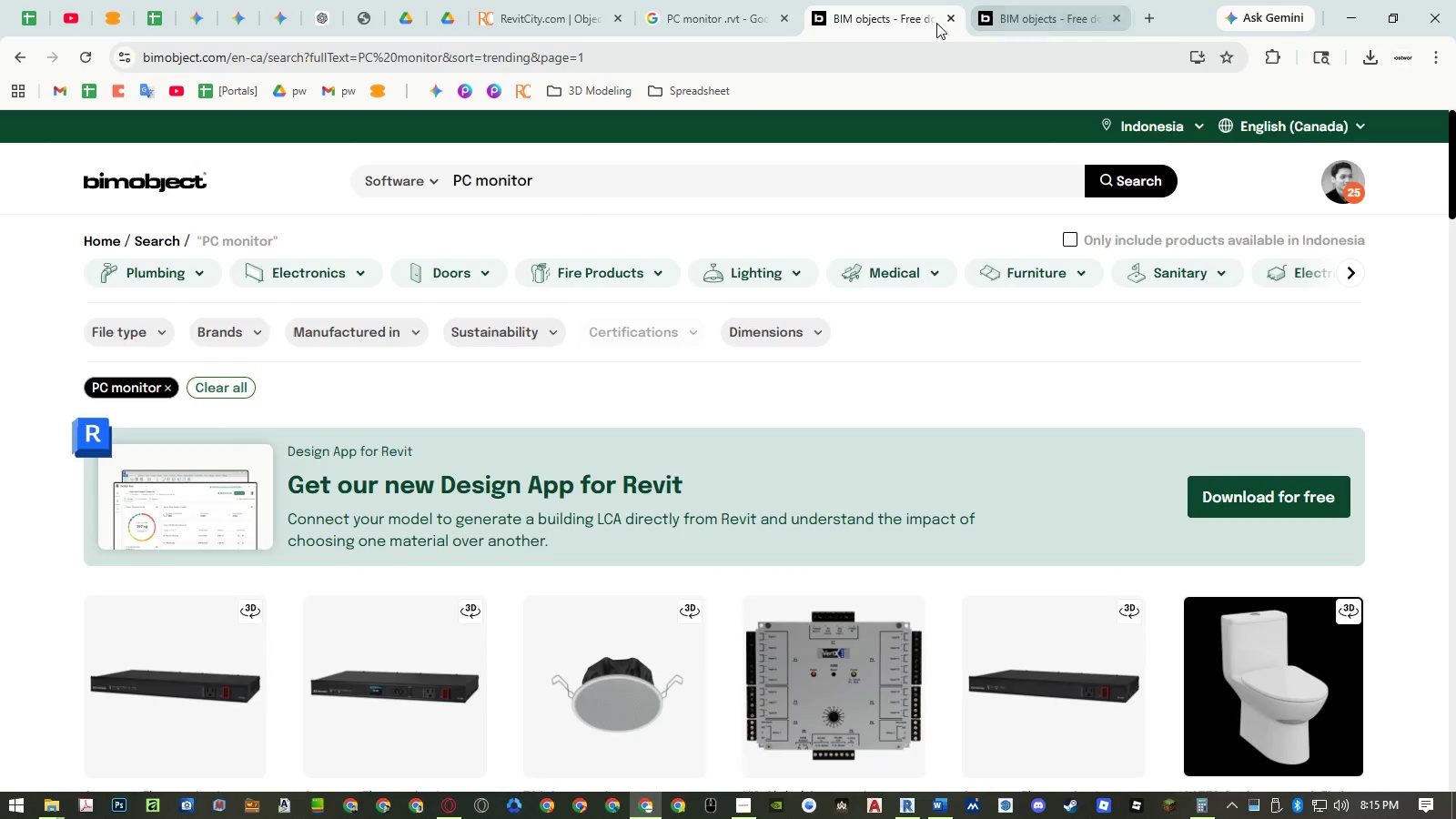 
middle_click([932, 21])
 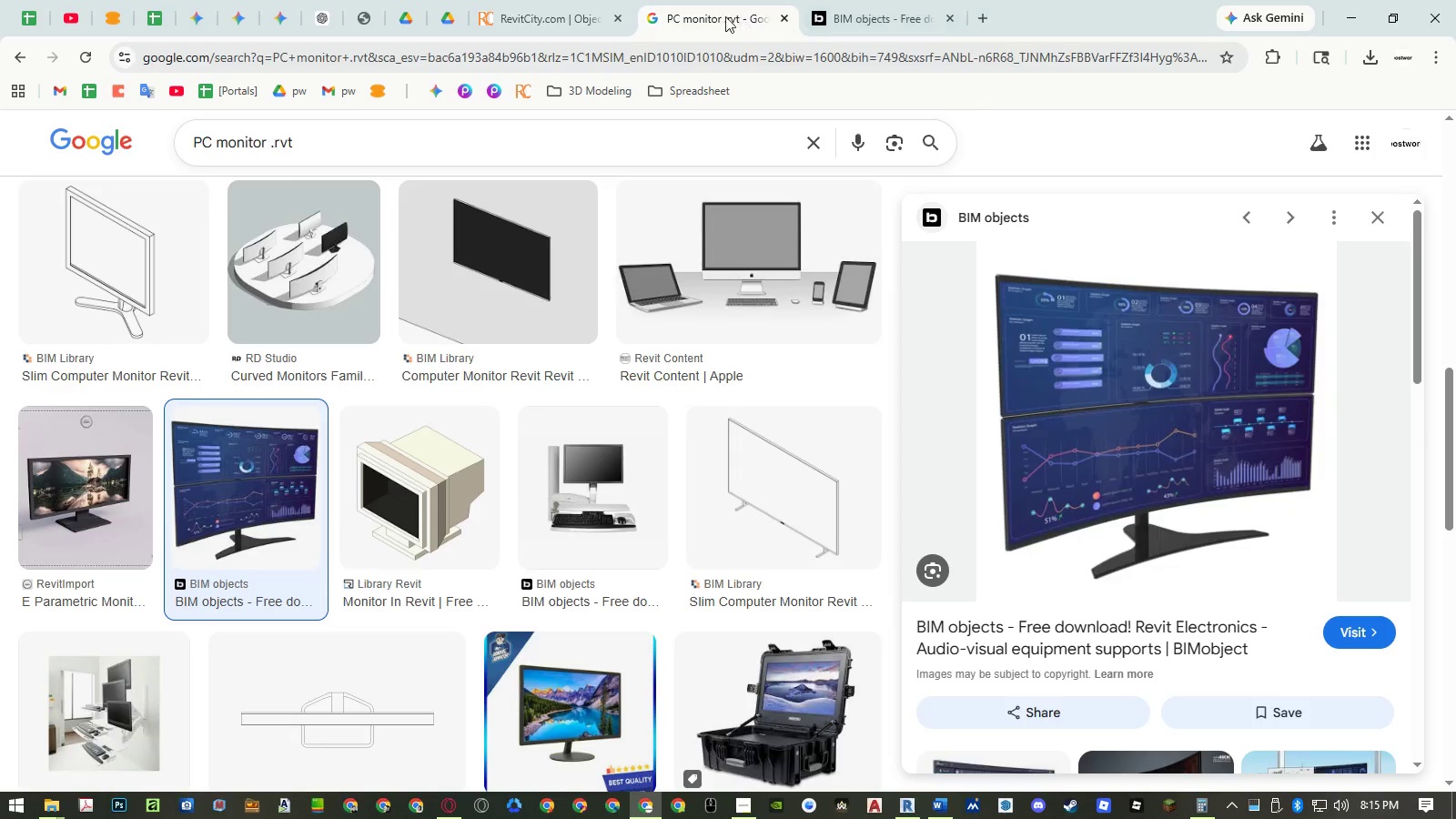 
left_click([718, 16])
 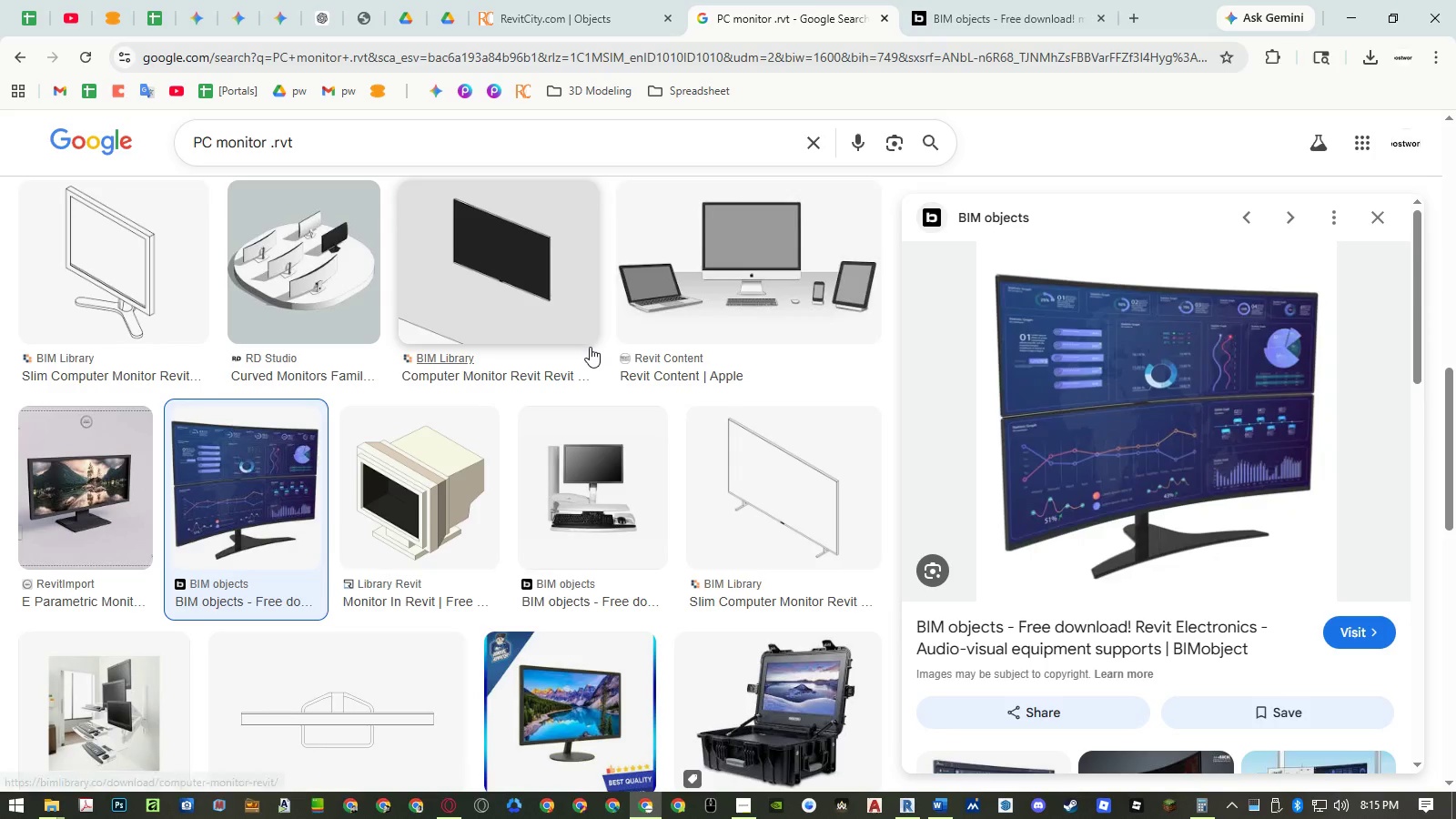 
scroll: coordinate [593, 425], scroll_direction: down, amount: 2.0
 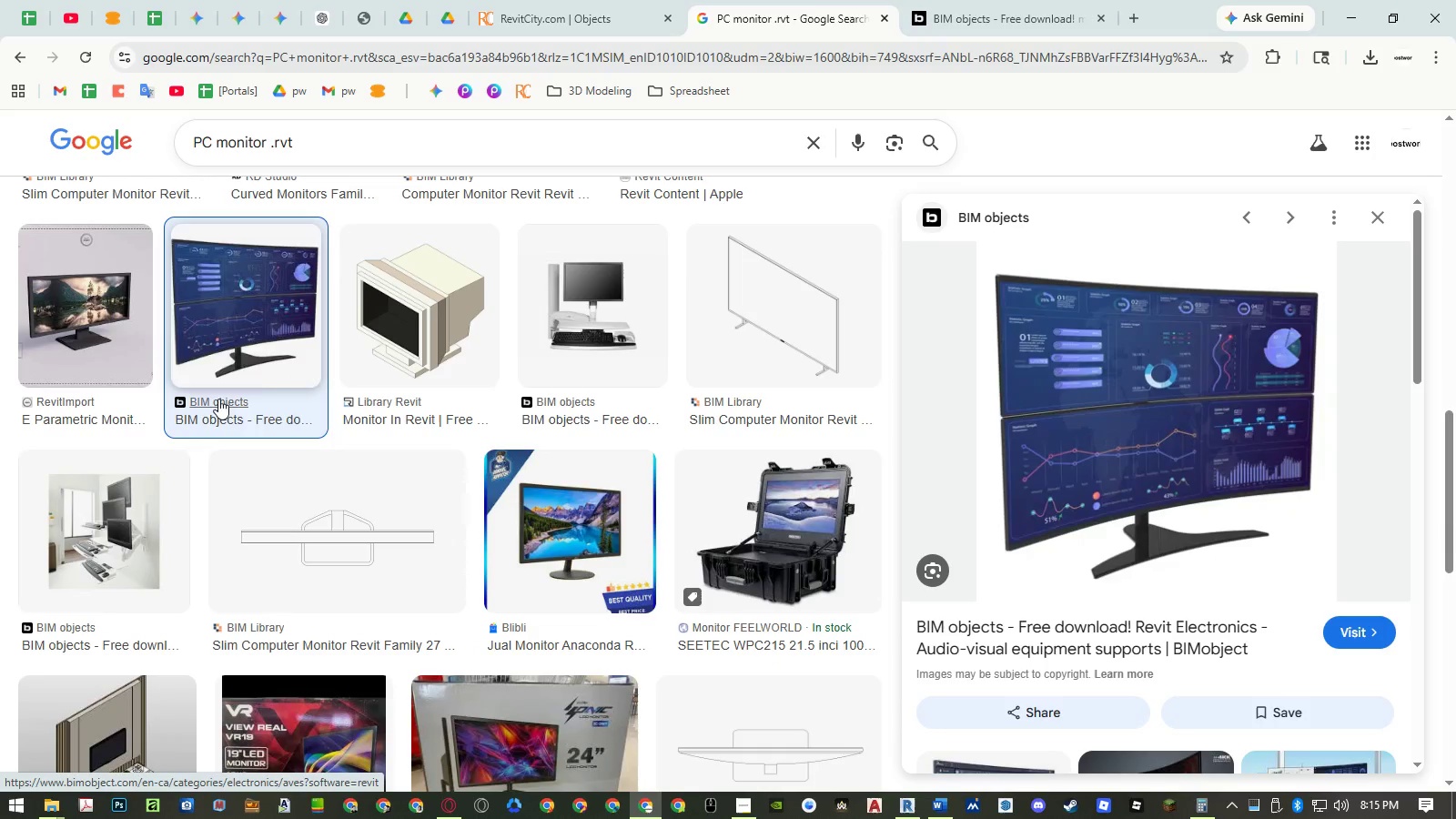 
left_click([106, 336])
 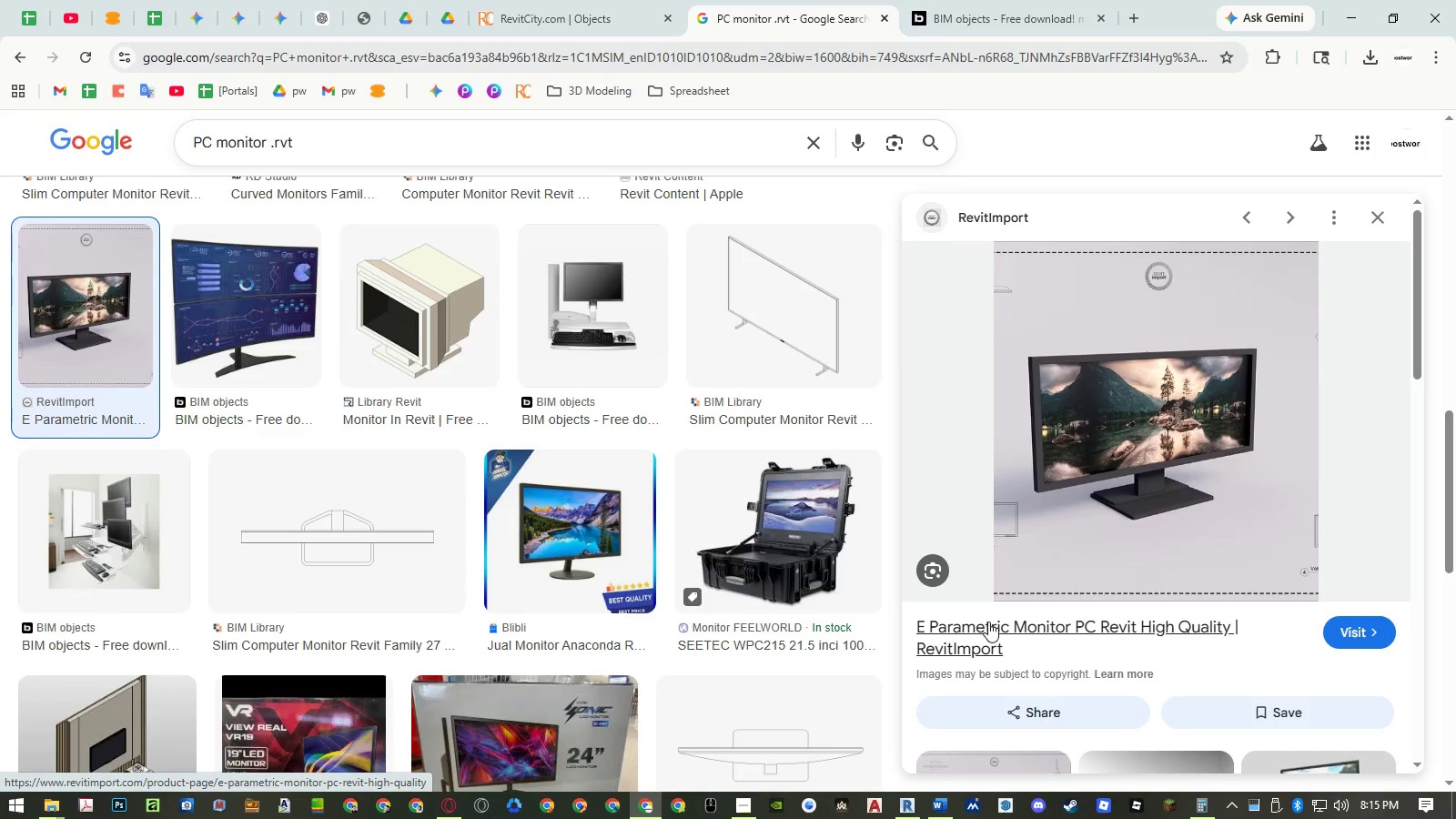 
scroll: coordinate [557, 560], scroll_direction: up, amount: 6.0
 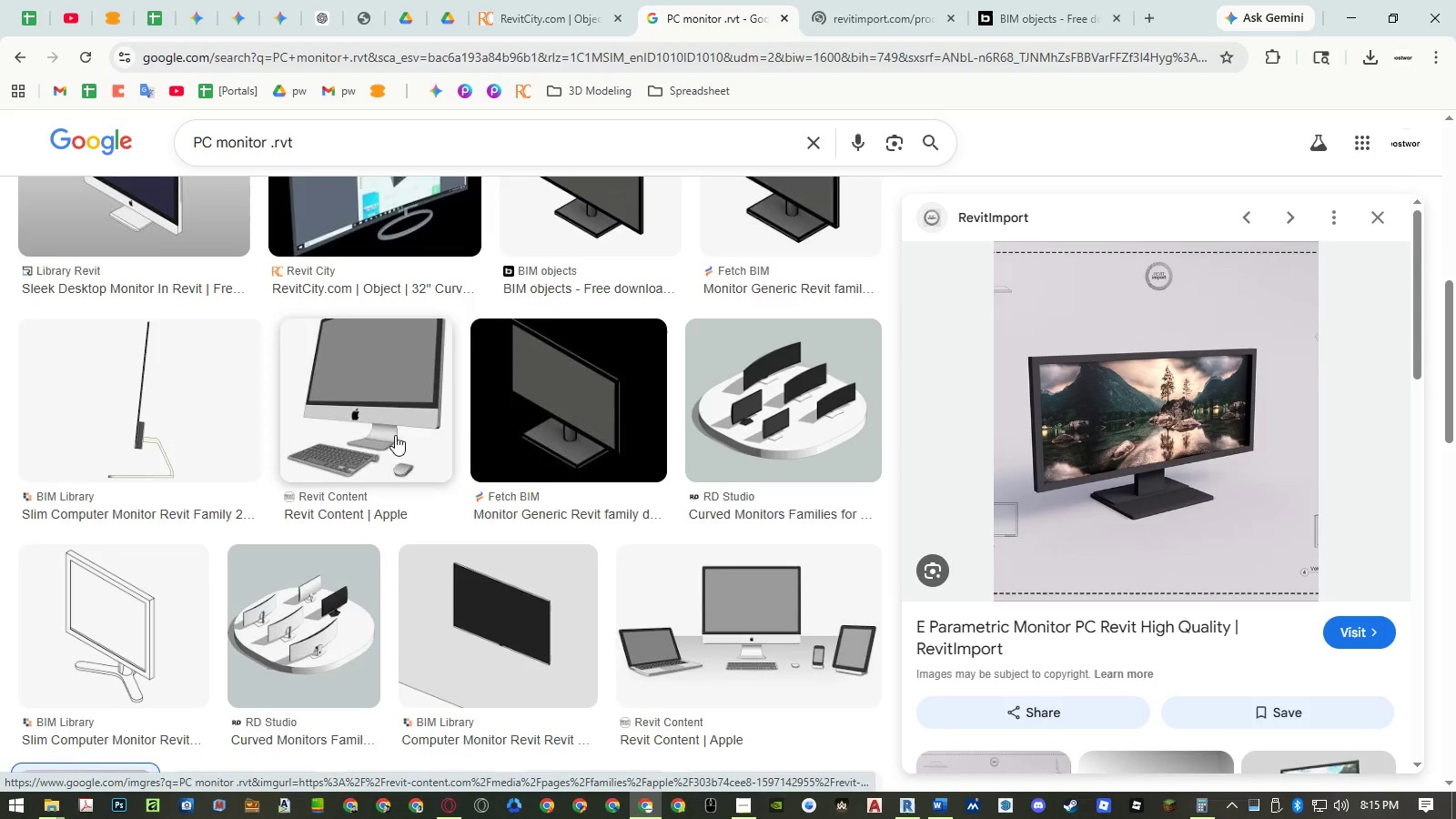 
left_click([373, 413])
 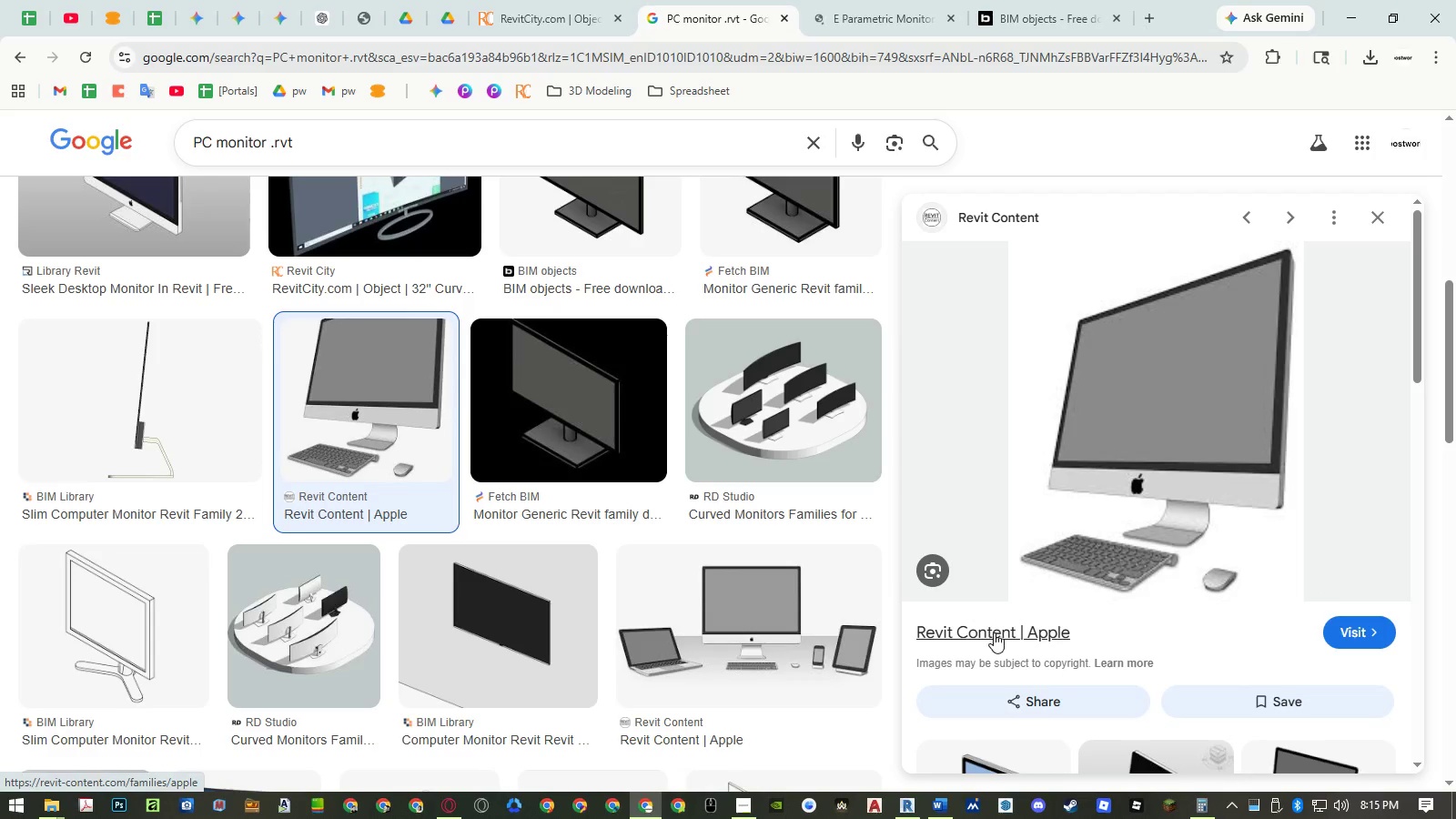 
middle_click([995, 632])
 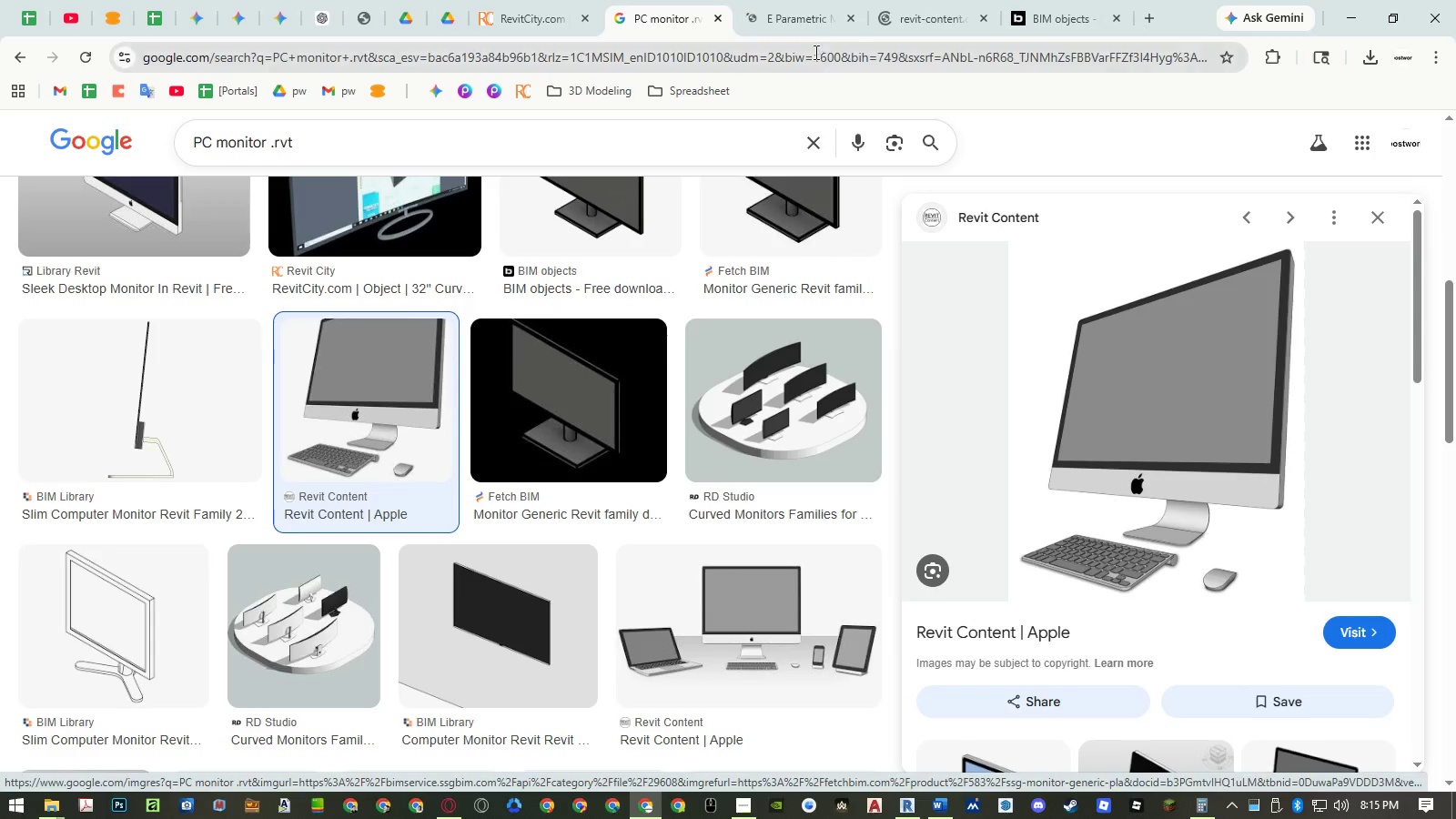 
left_click([804, 28])
 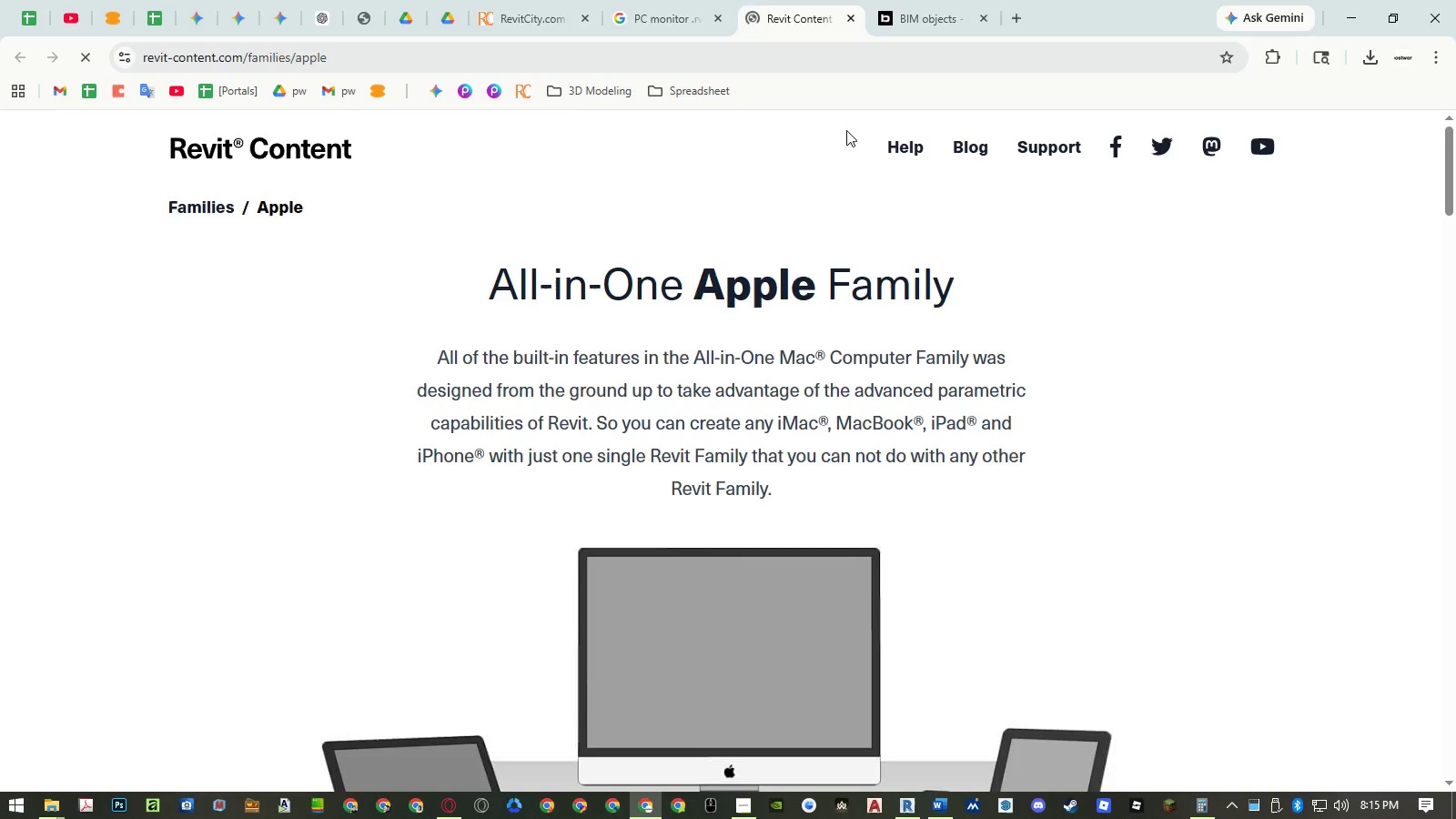 
scroll: coordinate [890, 318], scroll_direction: down, amount: 23.0
 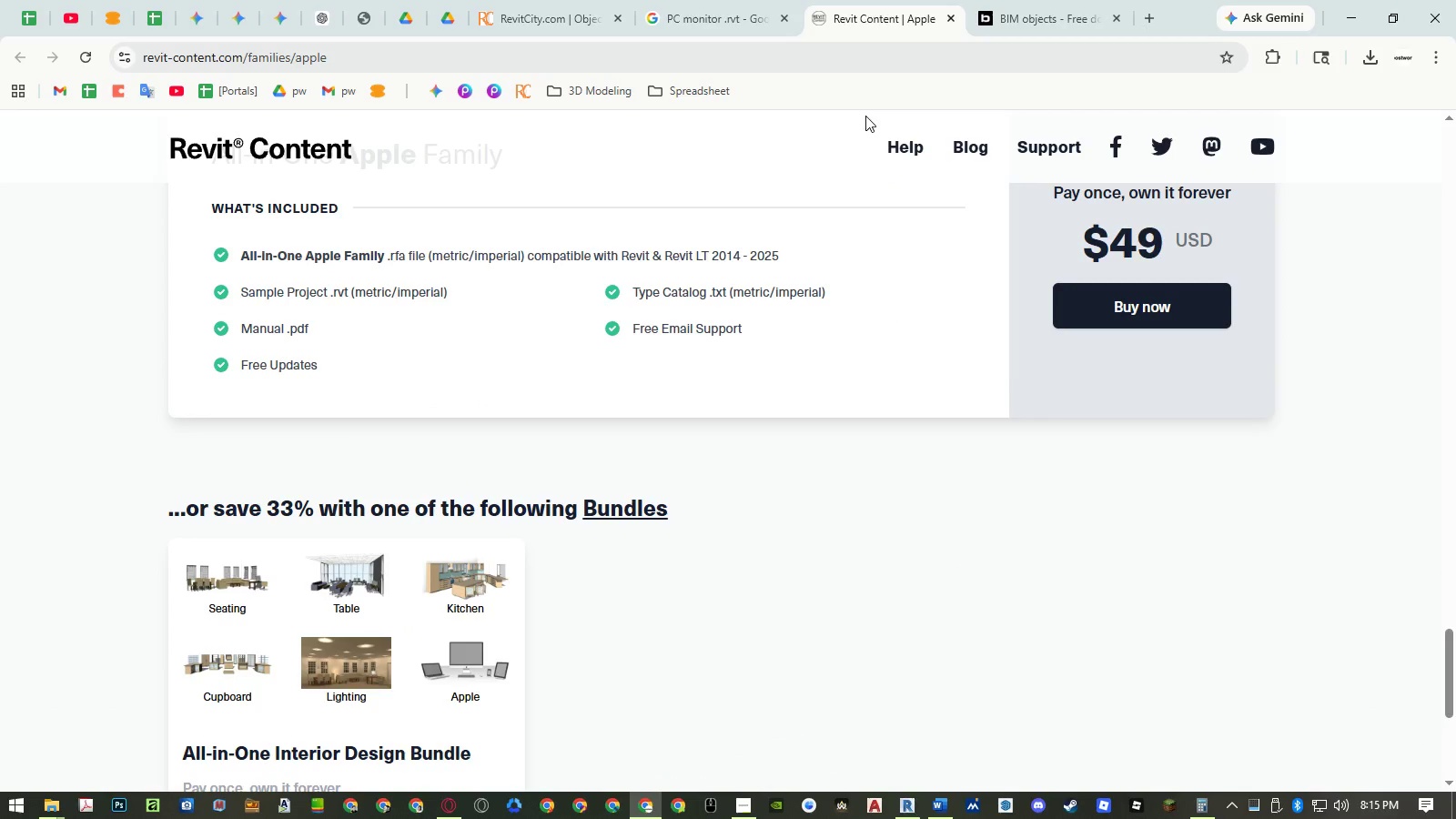 
middle_click([897, 8])
 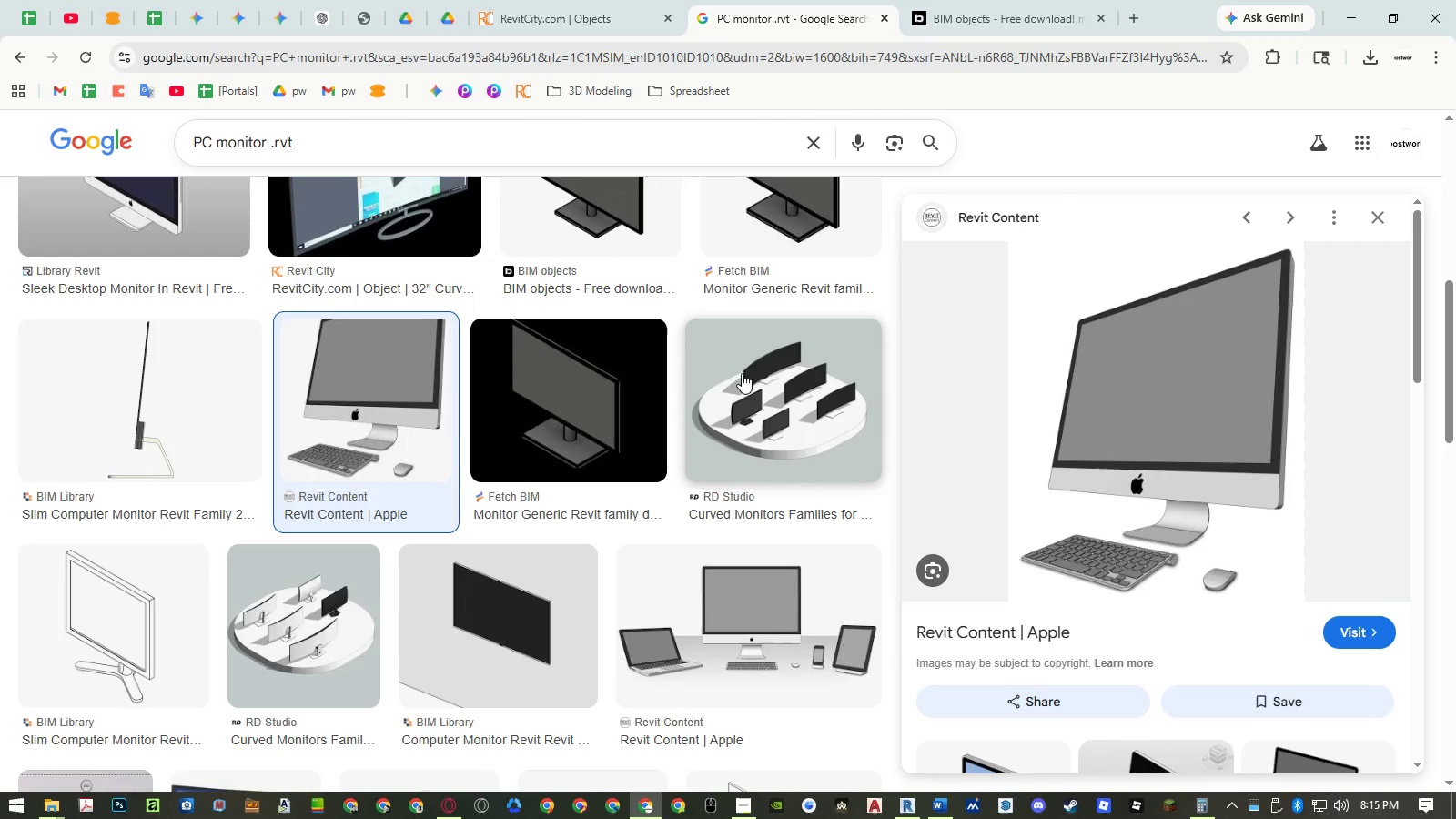 
scroll: coordinate [724, 387], scroll_direction: up, amount: 2.0
 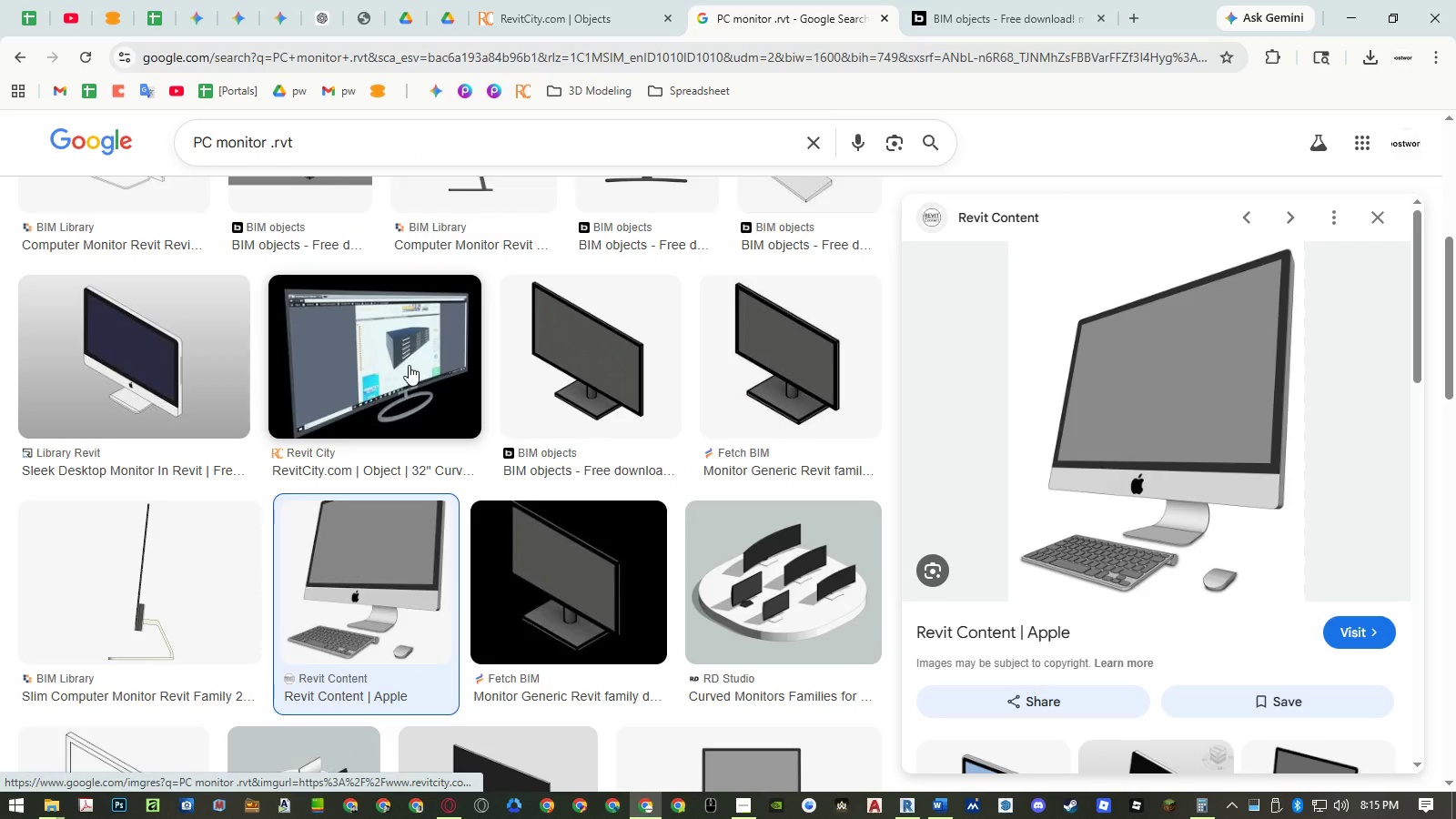 
left_click([409, 365])
 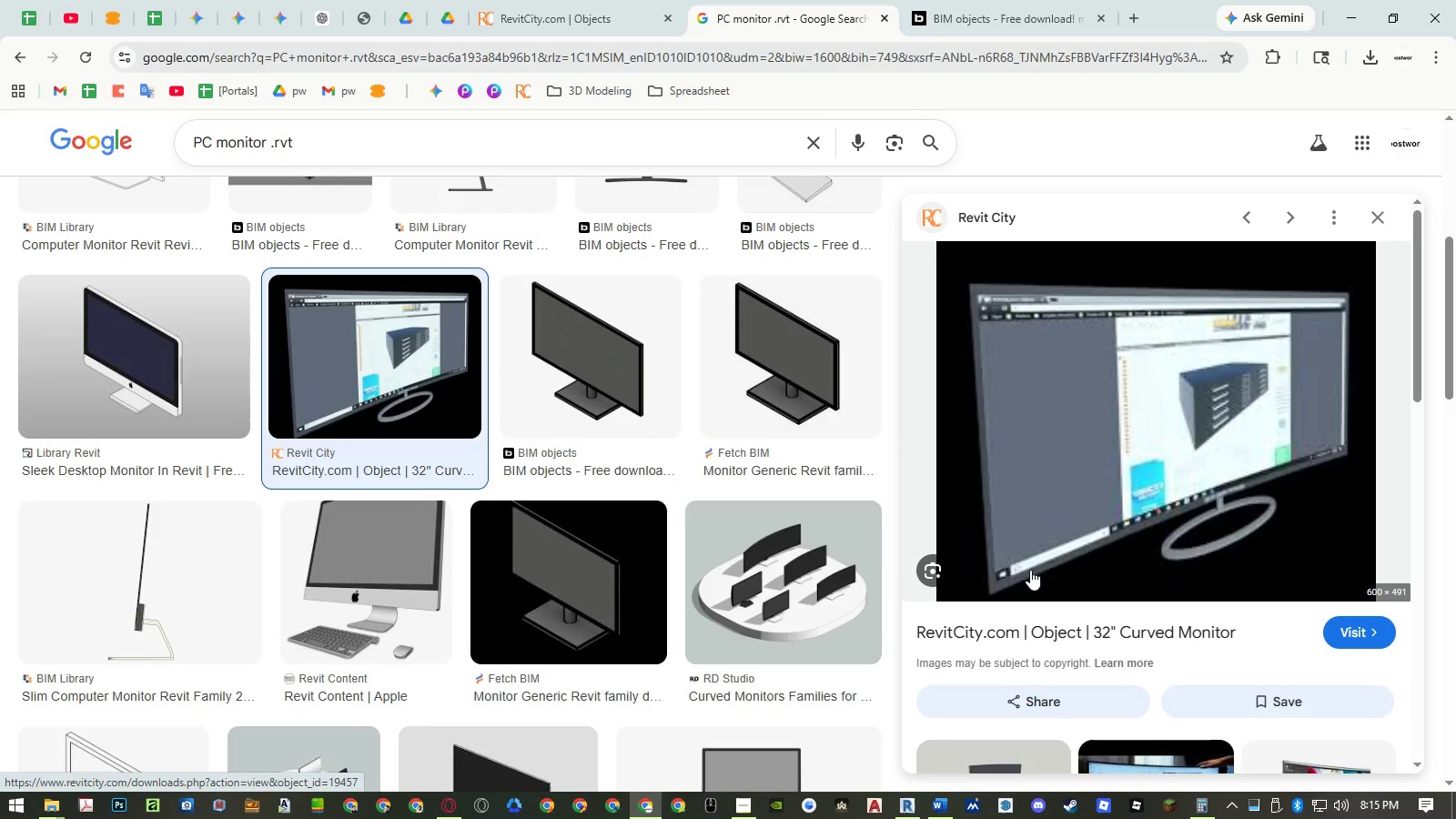 
middle_click([1027, 622])
 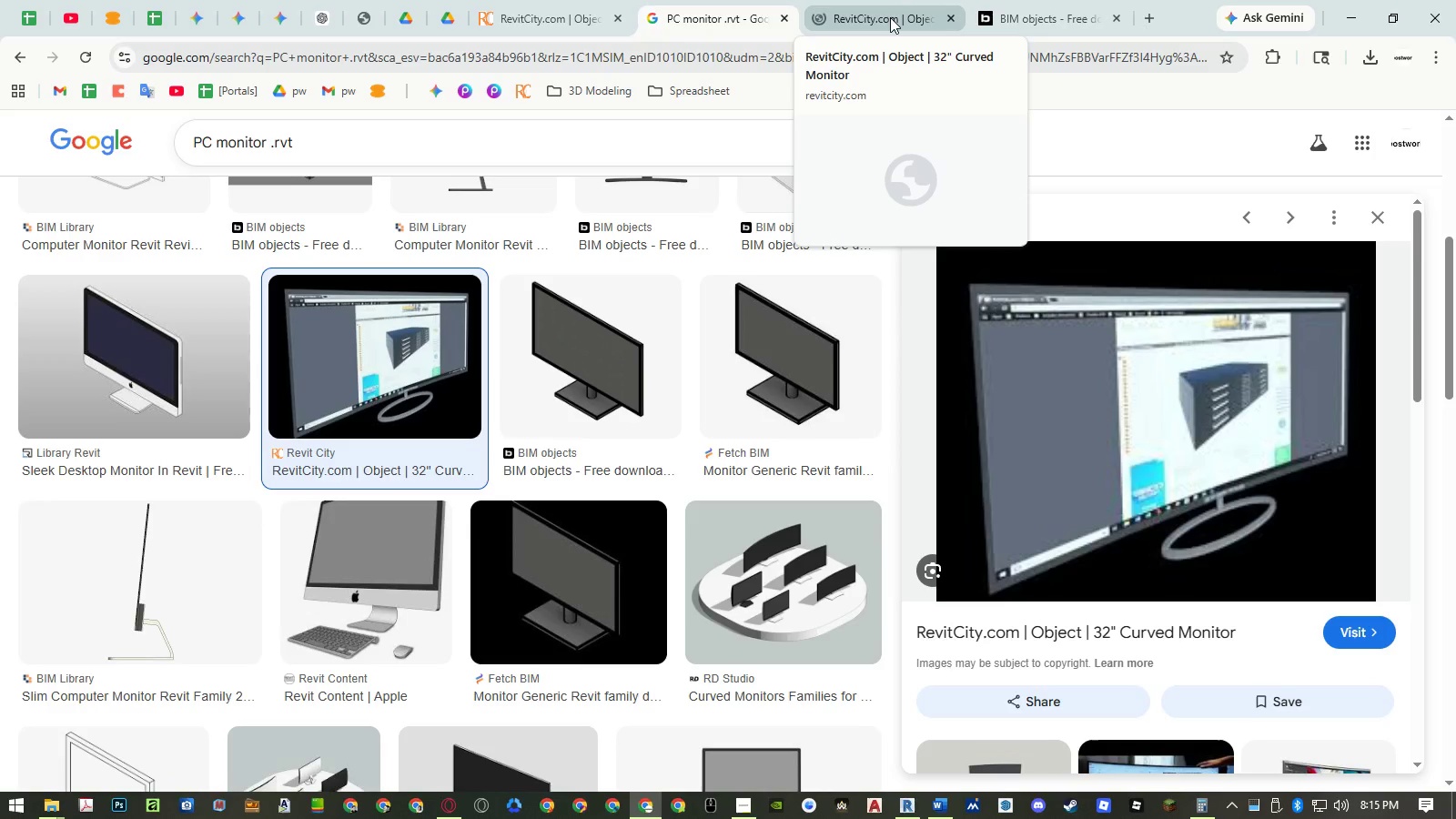 
left_click([890, 17])
 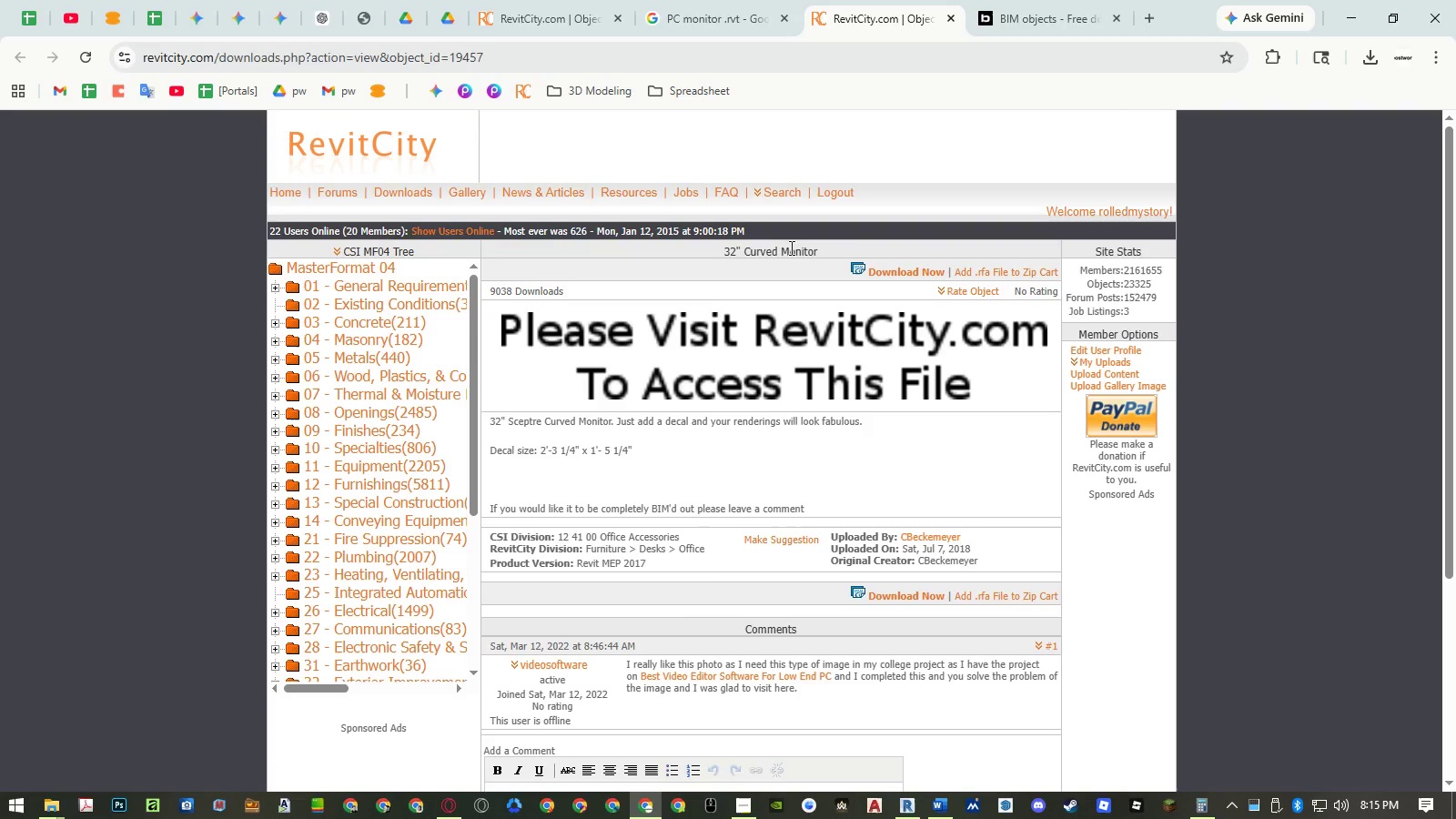 
scroll: coordinate [785, 286], scroll_direction: down, amount: 1.0
 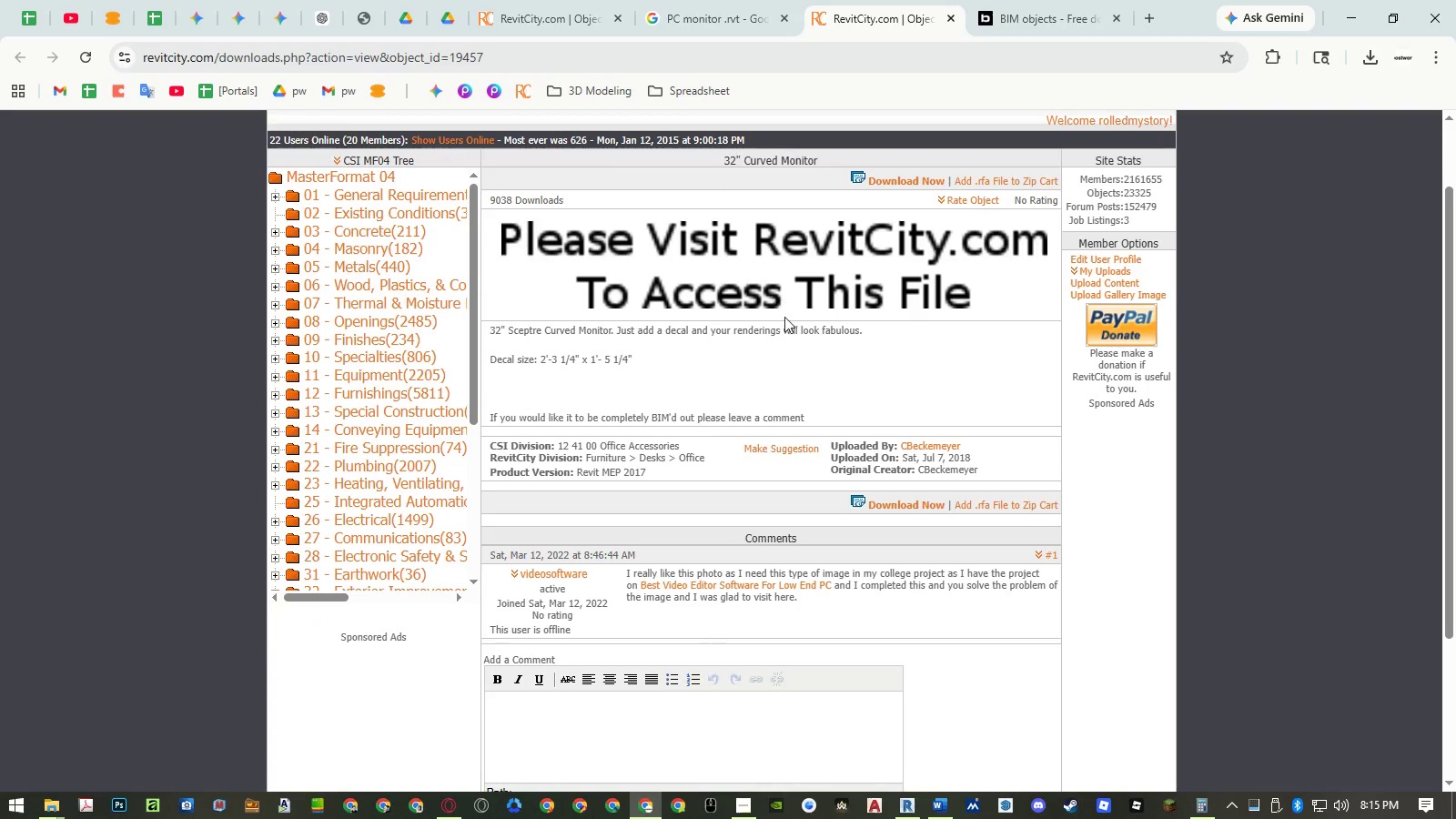 
left_click([874, 503])
 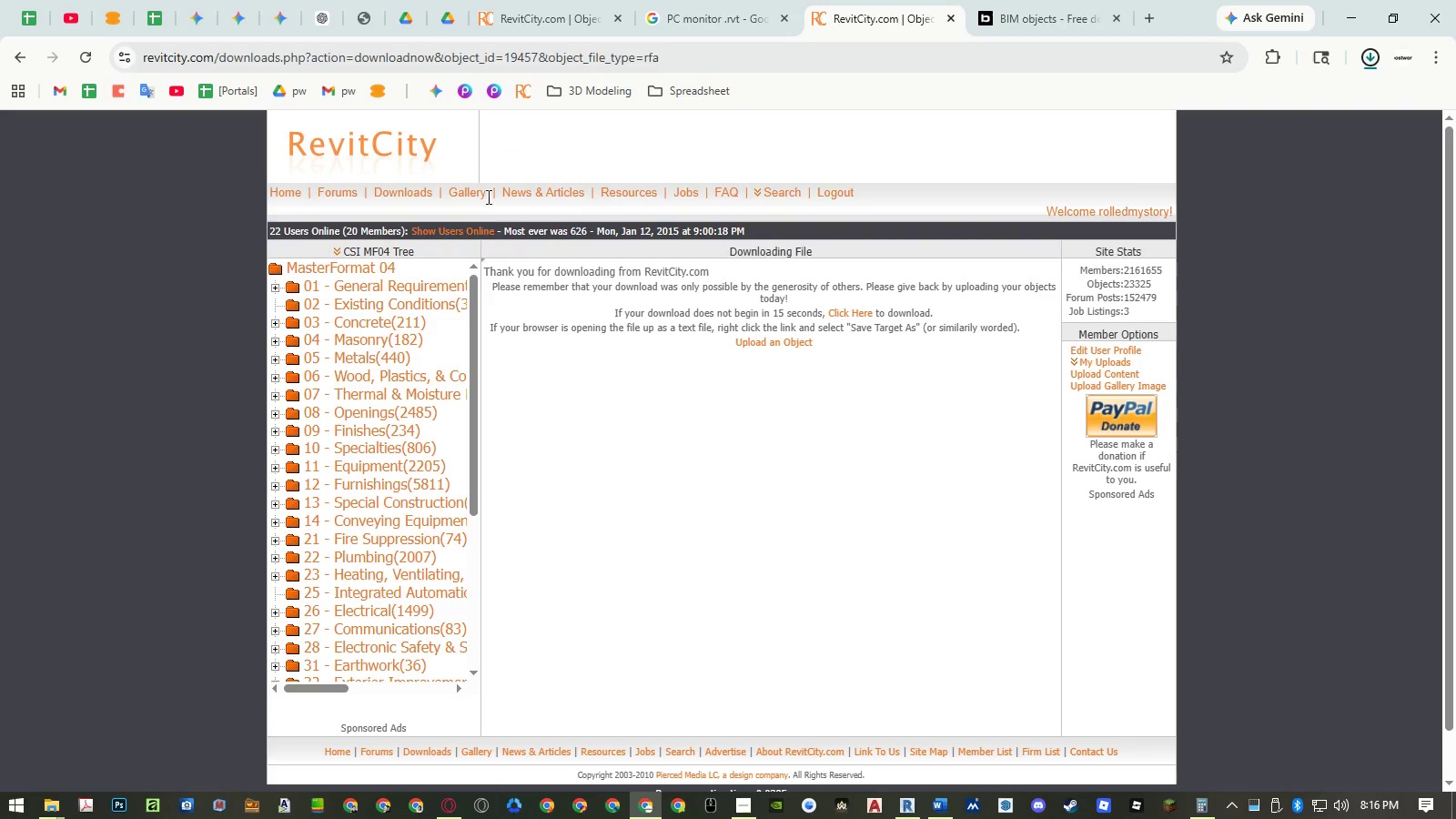 
left_click([420, 193])
 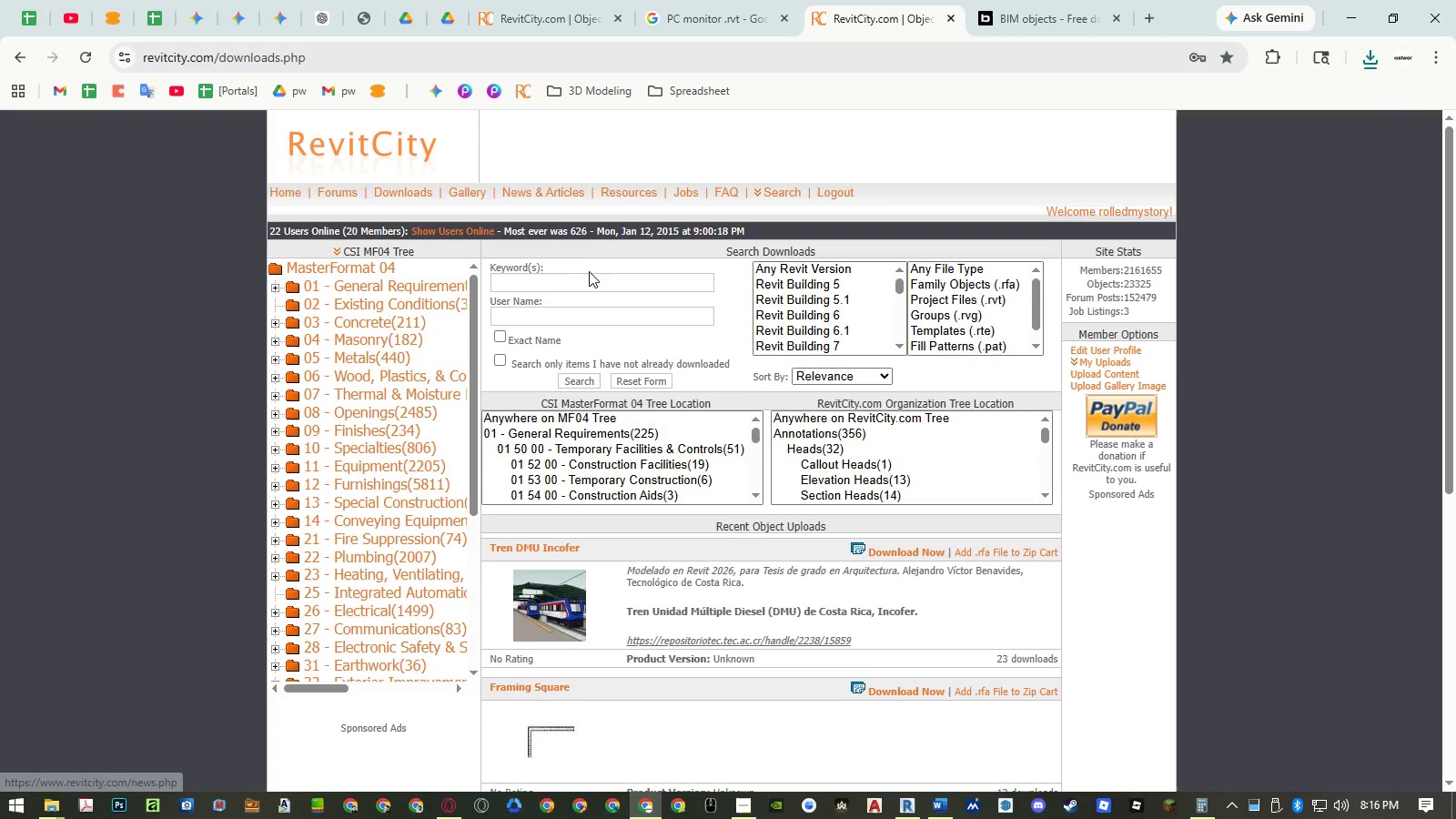 
left_click([587, 278])
 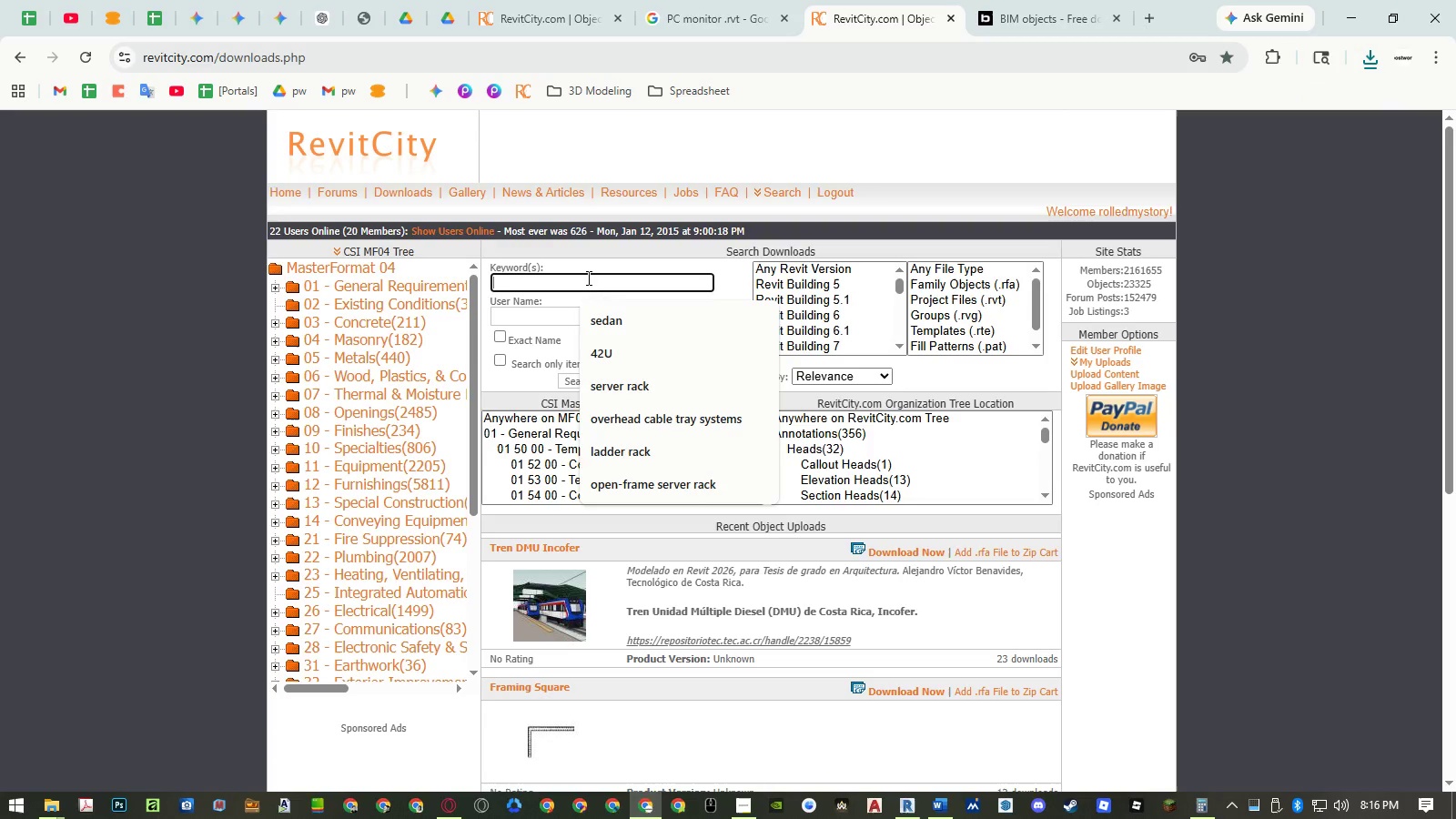 
type(curve monitor)
 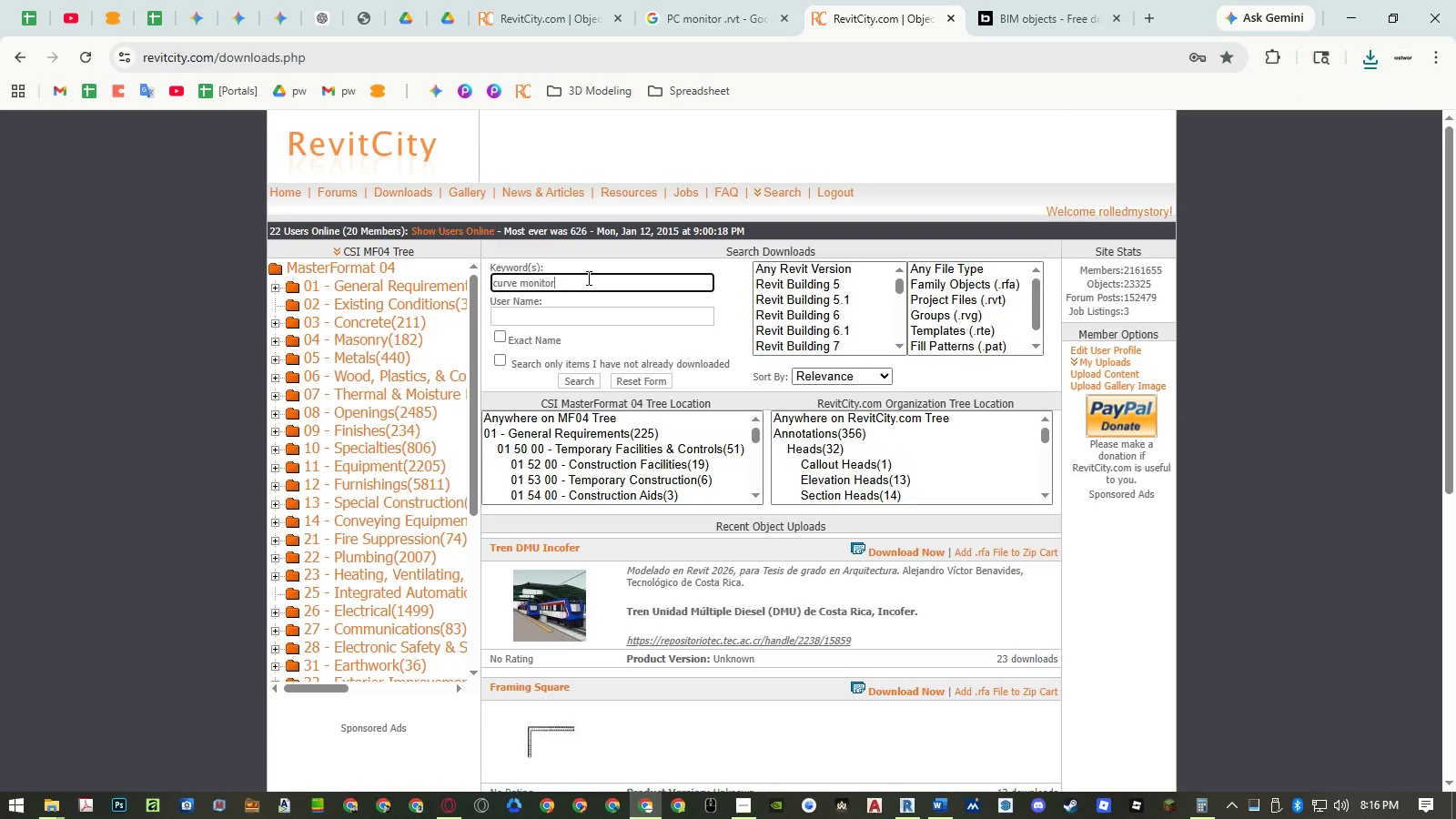 
key(Enter)
 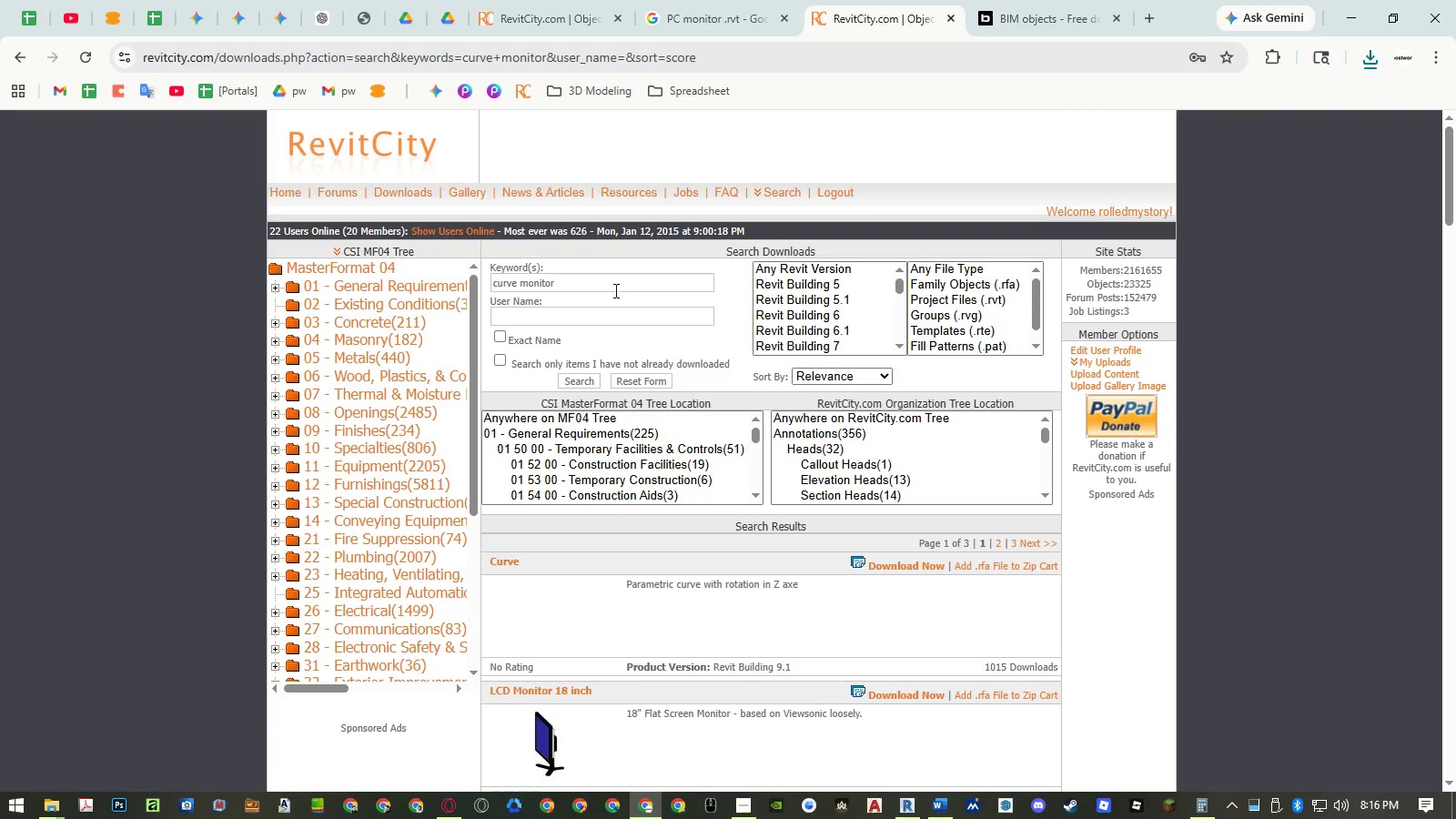 
scroll: coordinate [1116, 576], scroll_direction: down, amount: 15.0
 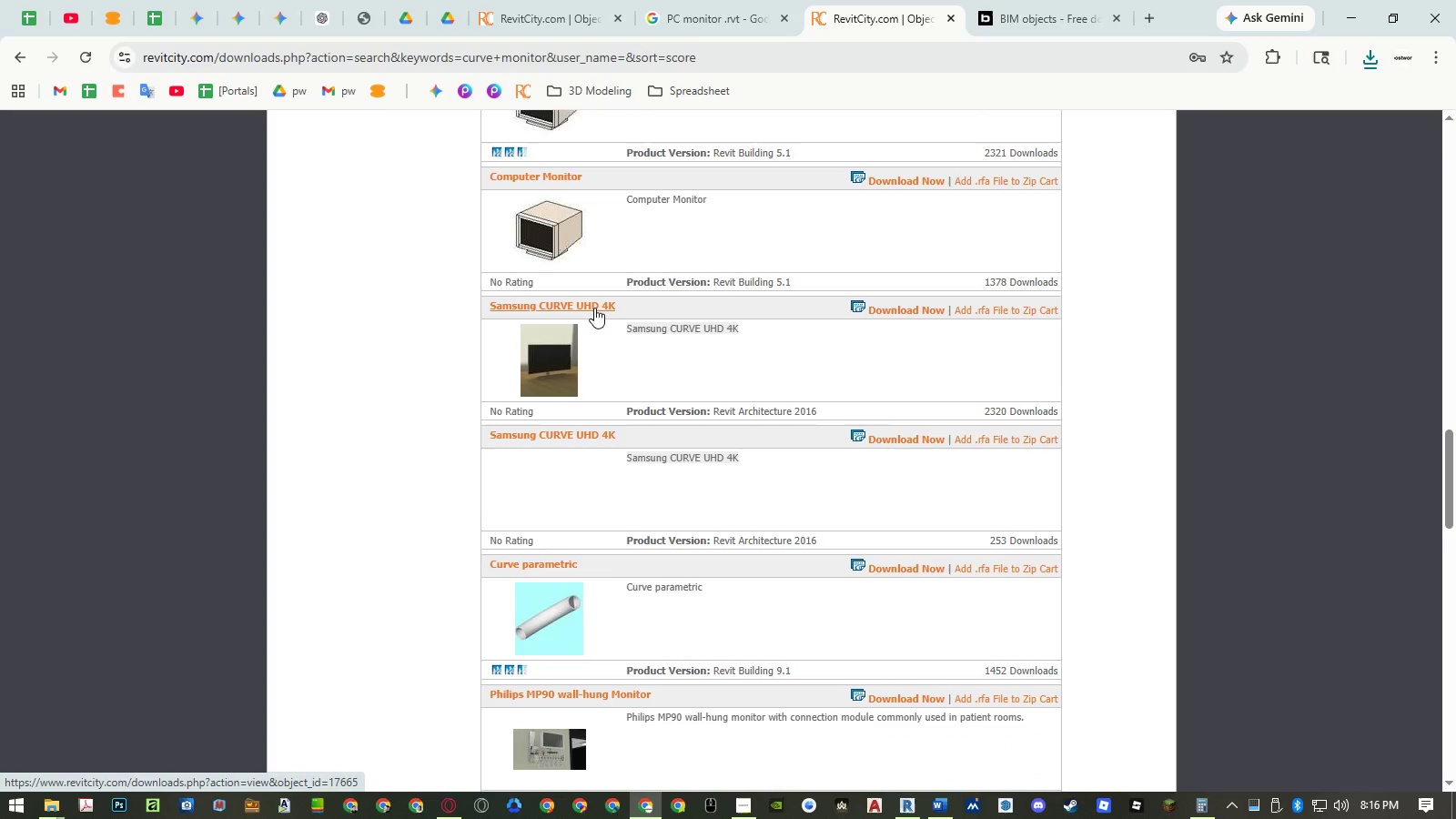 
left_click([904, 311])
 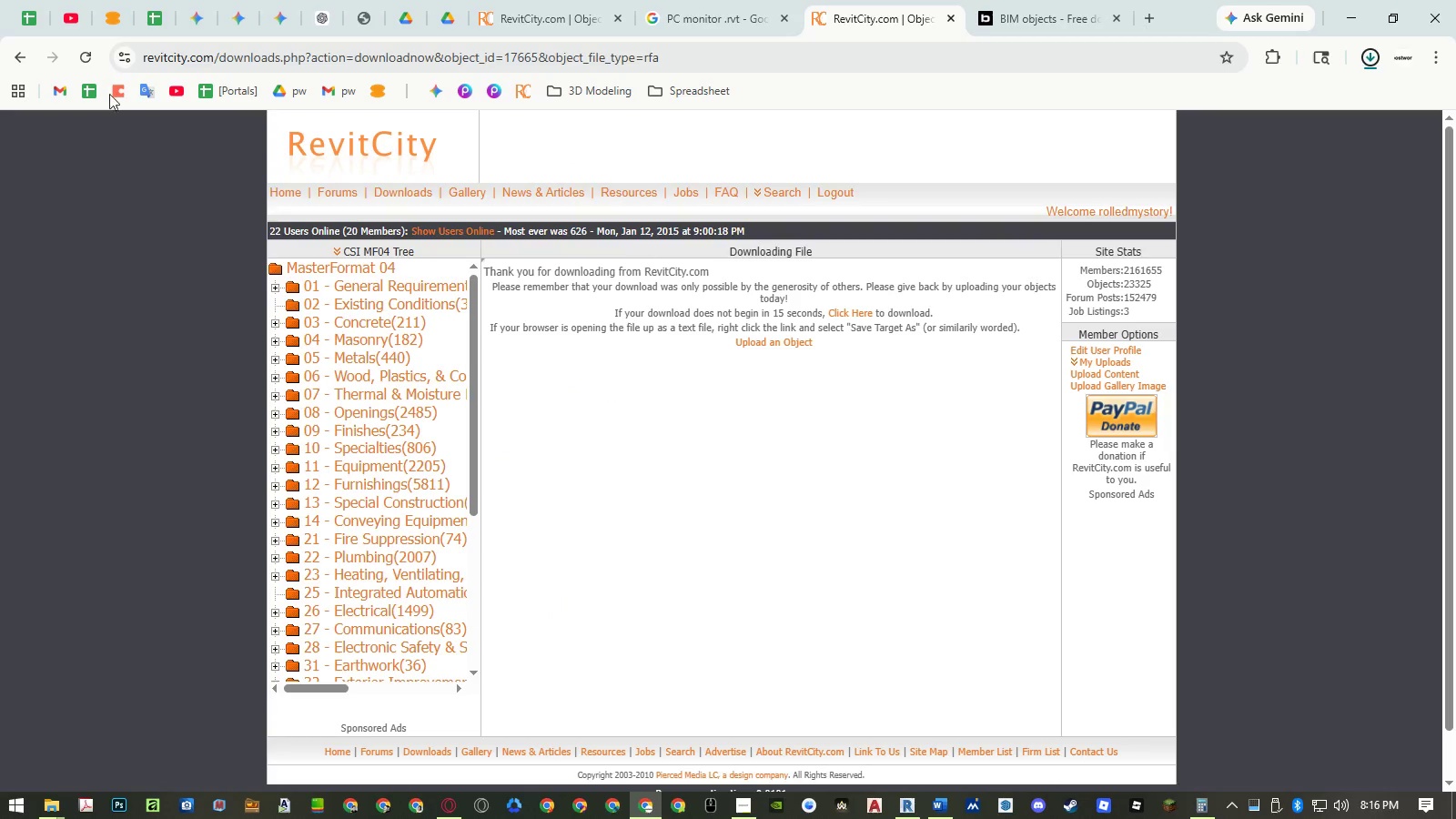 
left_click([23, 62])
 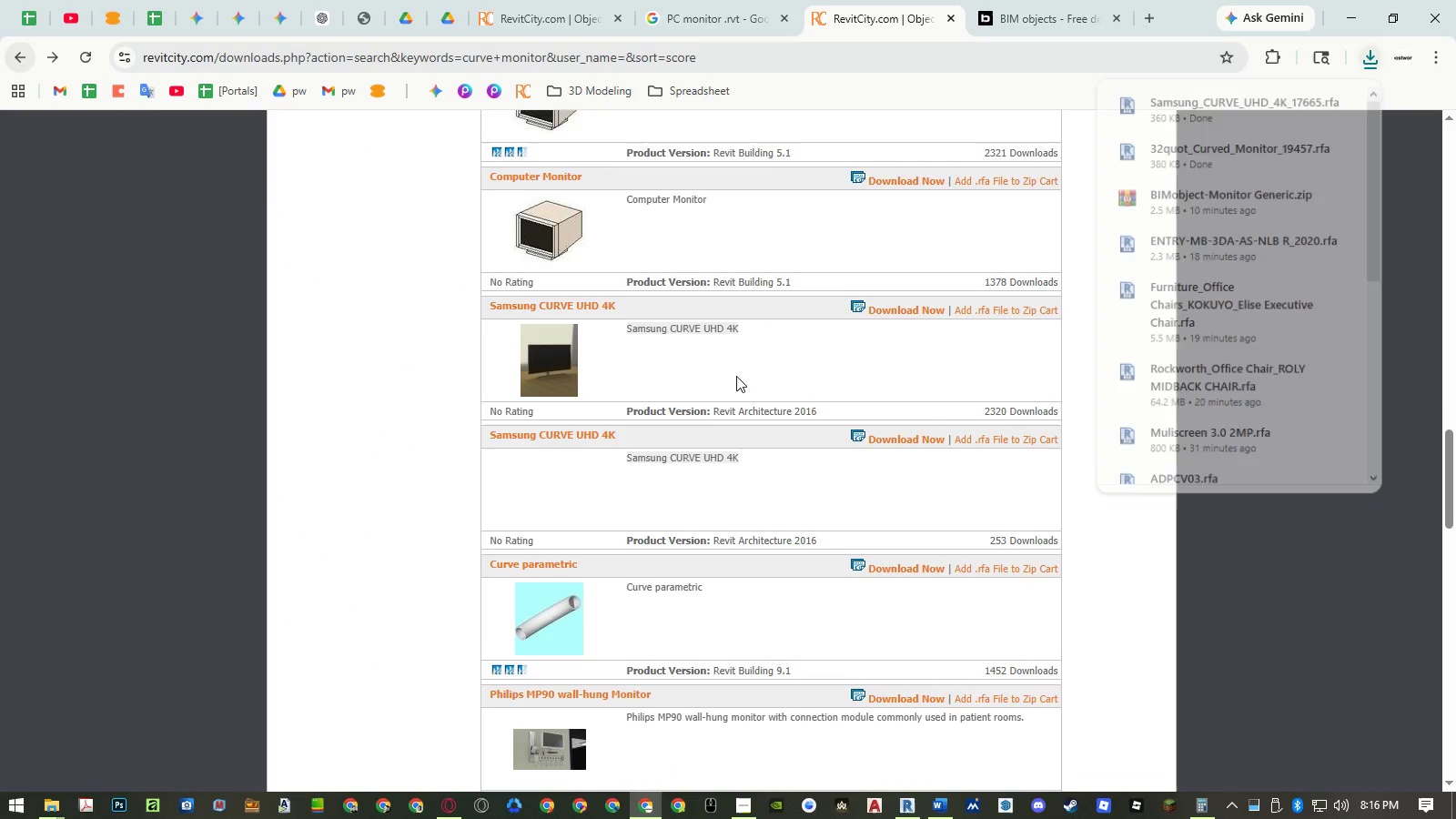 
scroll: coordinate [786, 389], scroll_direction: down, amount: 10.0
 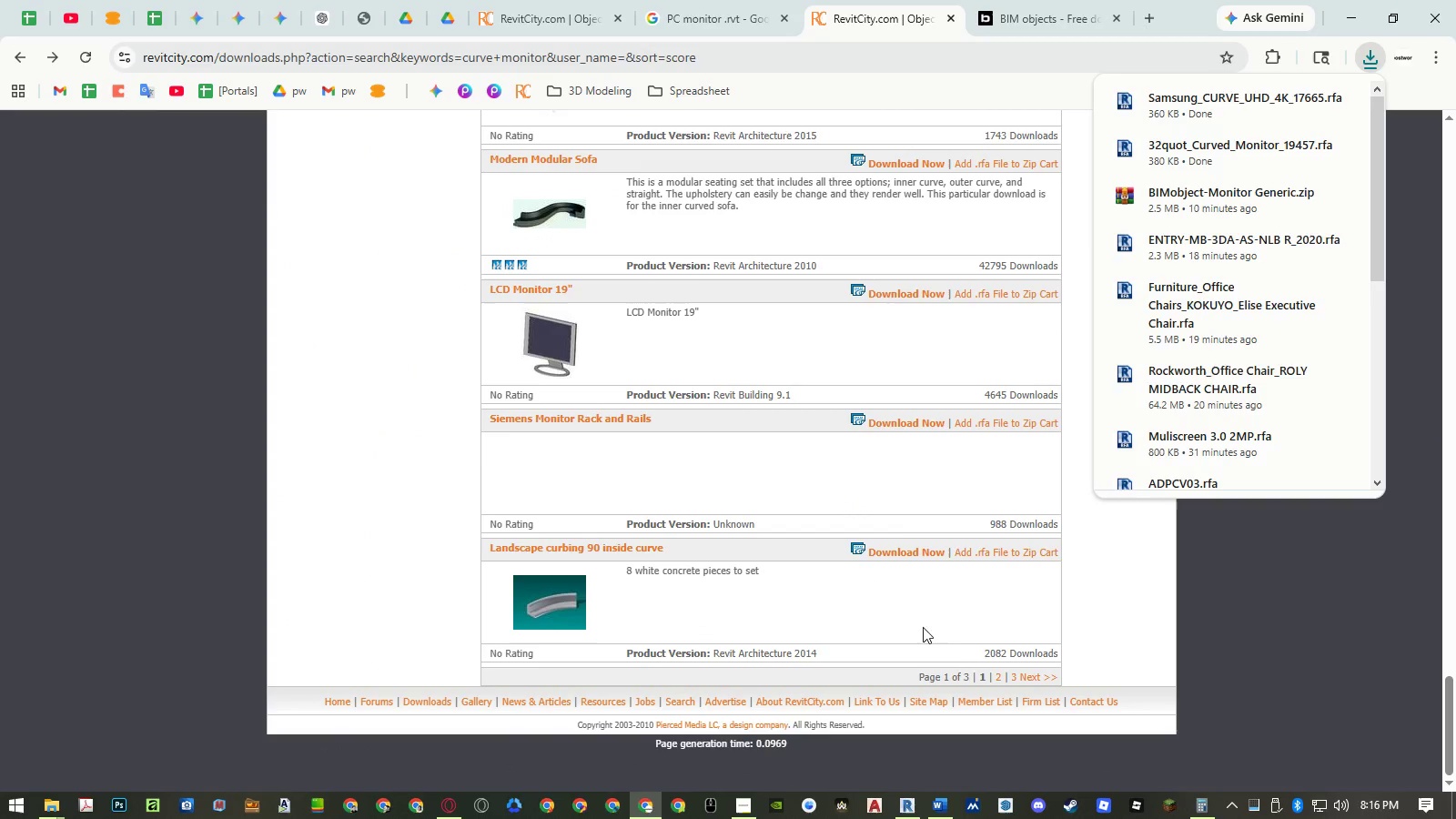 
left_click([997, 678])
 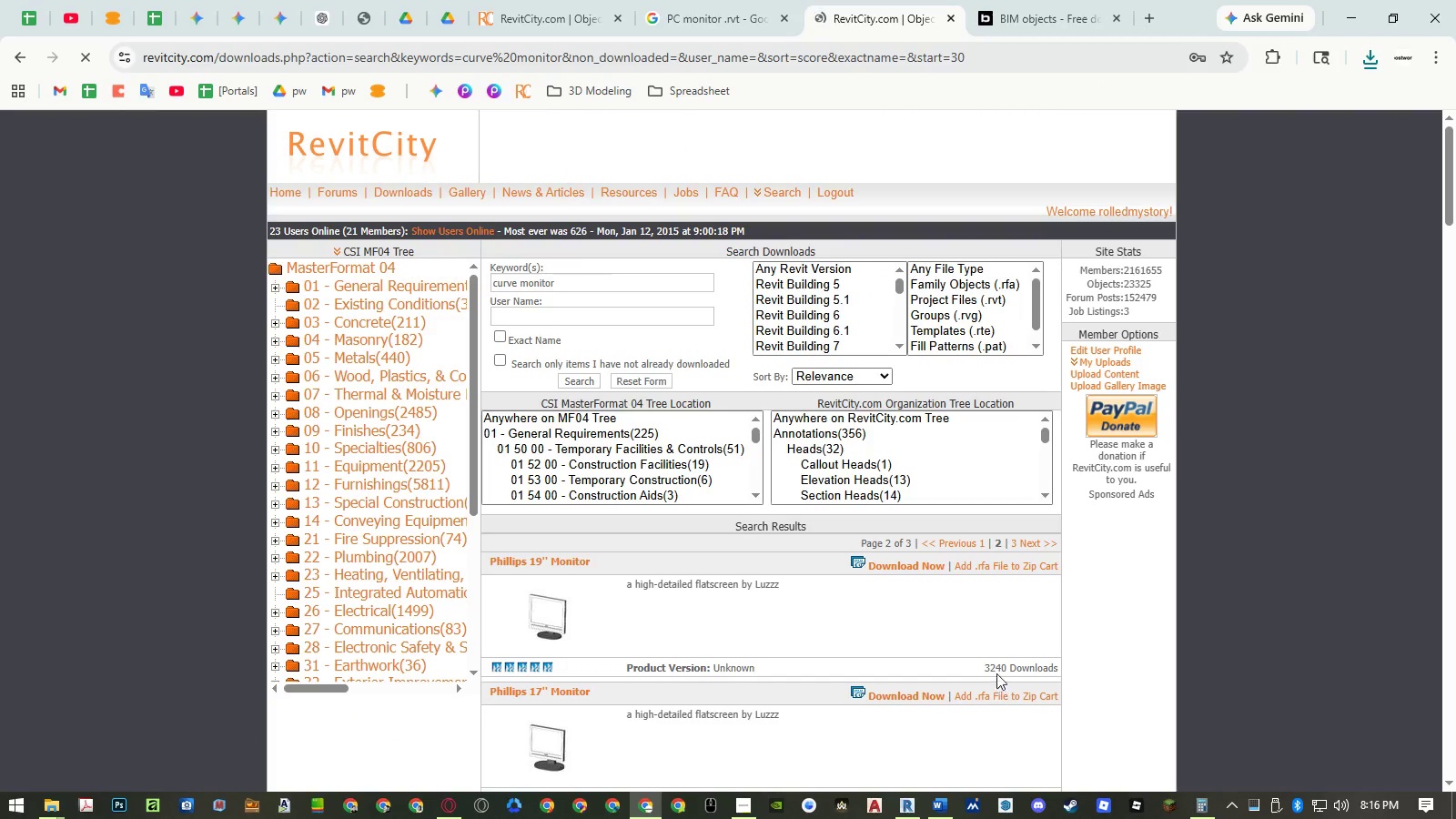 
scroll: coordinate [1097, 507], scroll_direction: down, amount: 11.0
 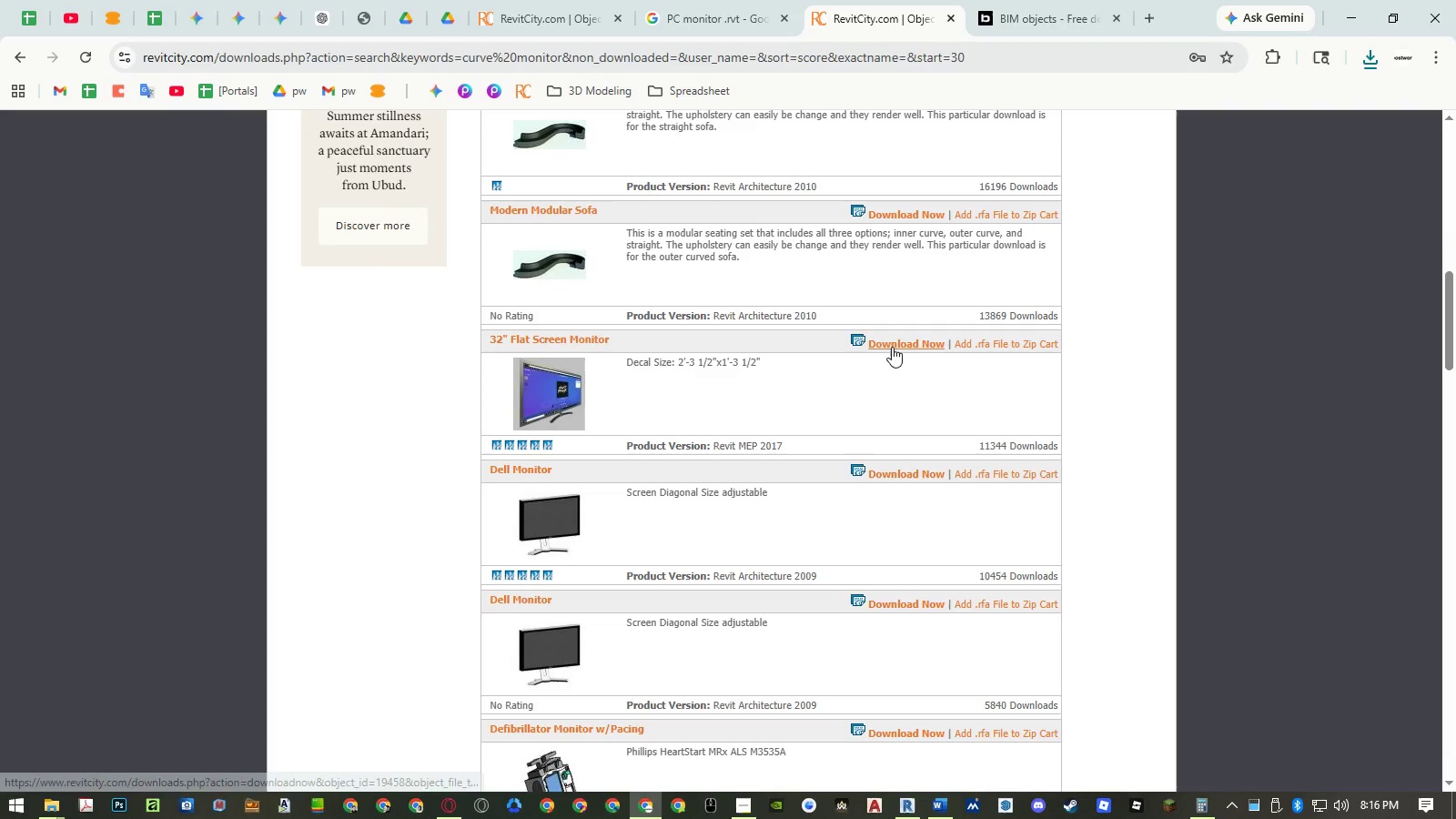 
middle_click([892, 345])
 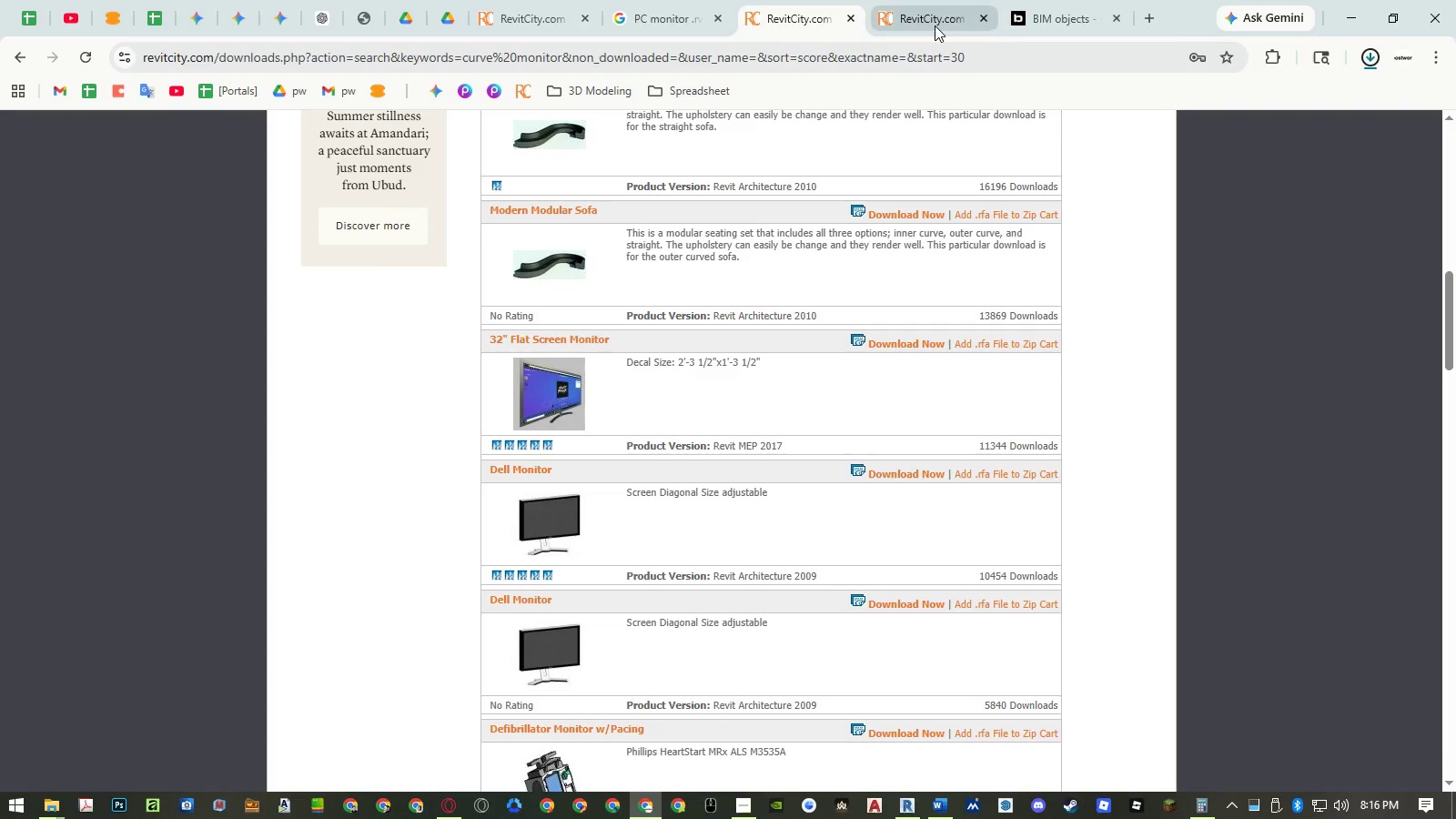 
scroll: coordinate [1036, 394], scroll_direction: down, amount: 11.0
 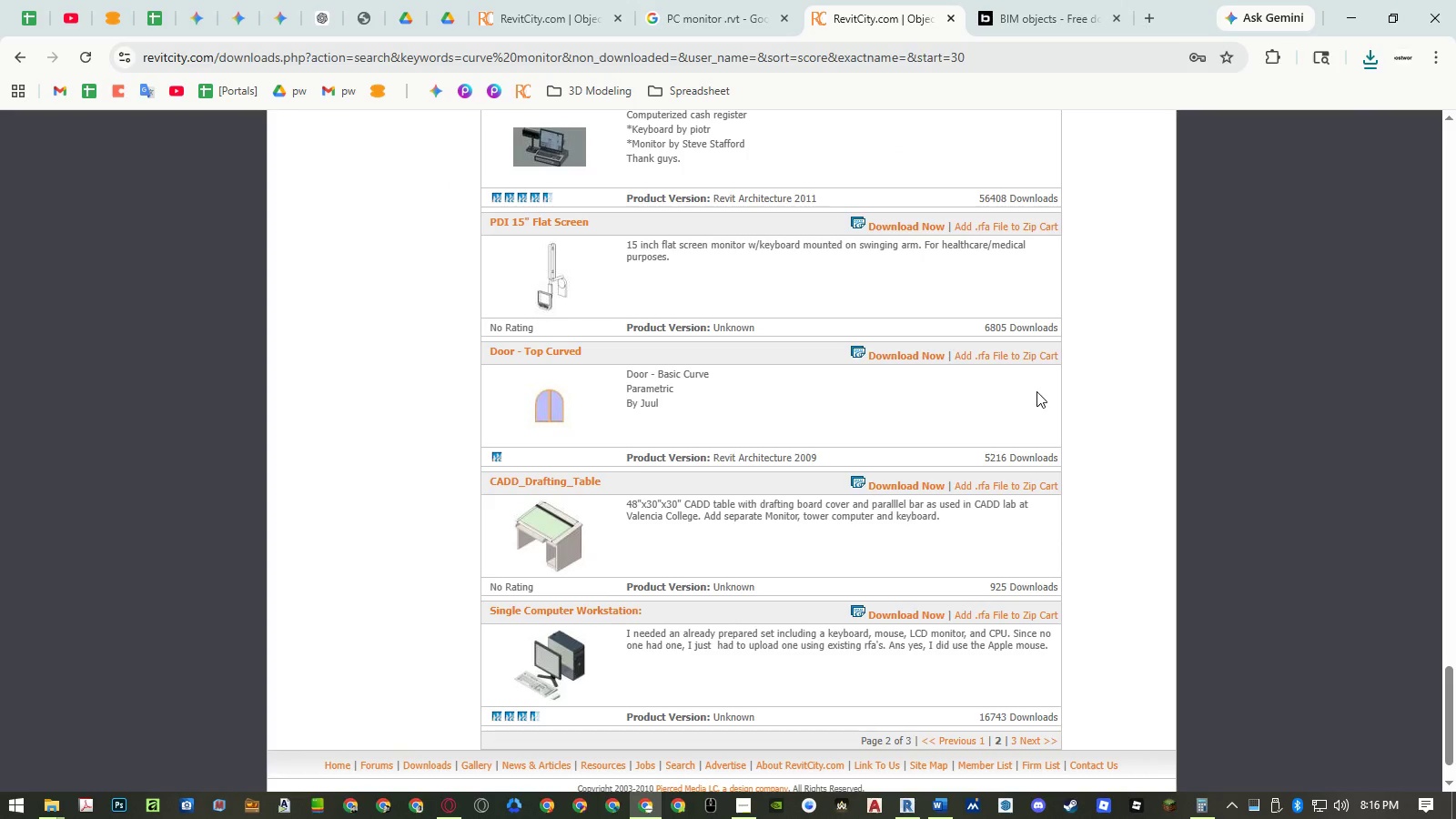 
scroll: coordinate [1036, 391], scroll_direction: up, amount: 2.0
 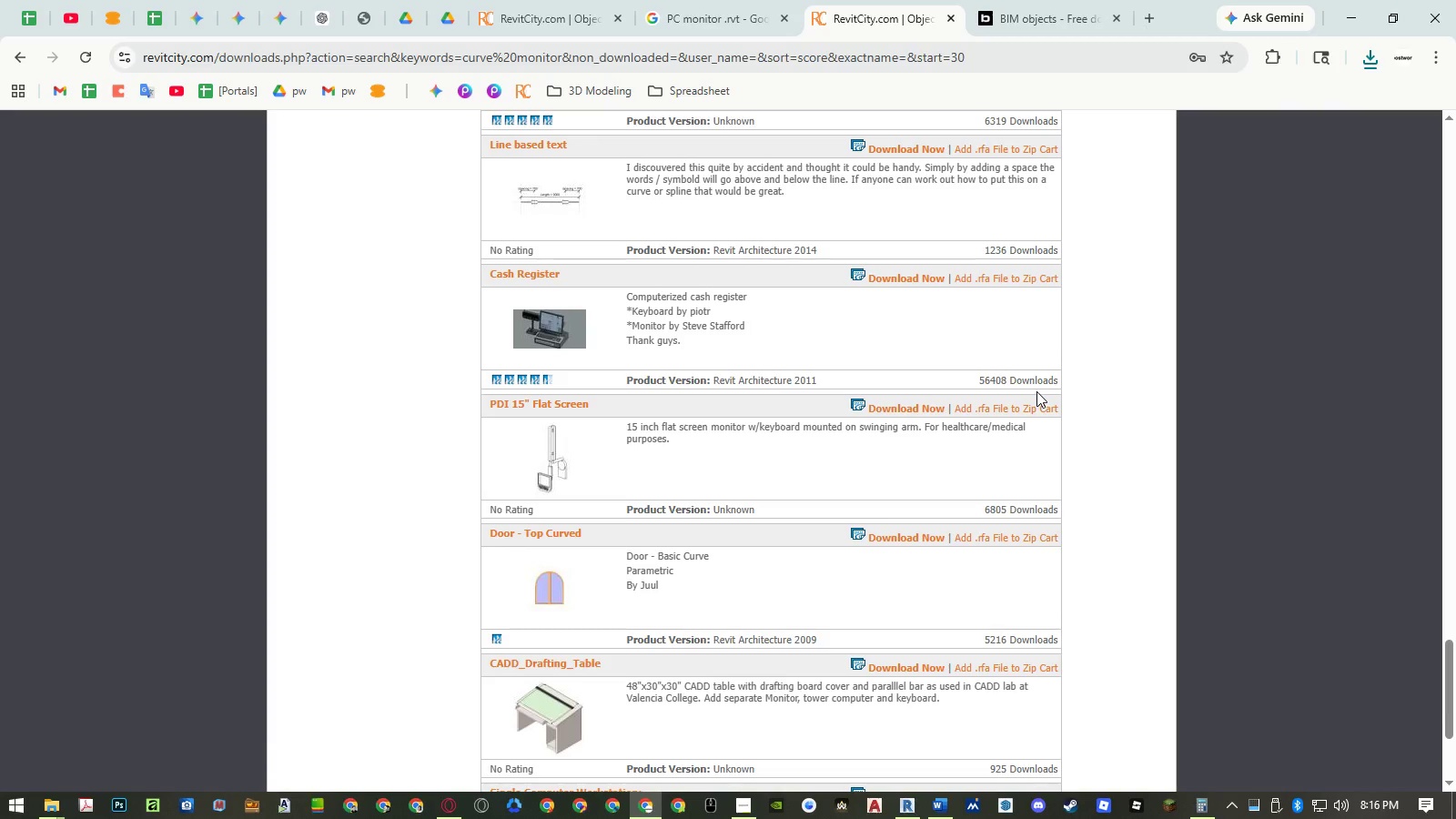 
scroll: coordinate [1036, 391], scroll_direction: down, amount: 6.0
 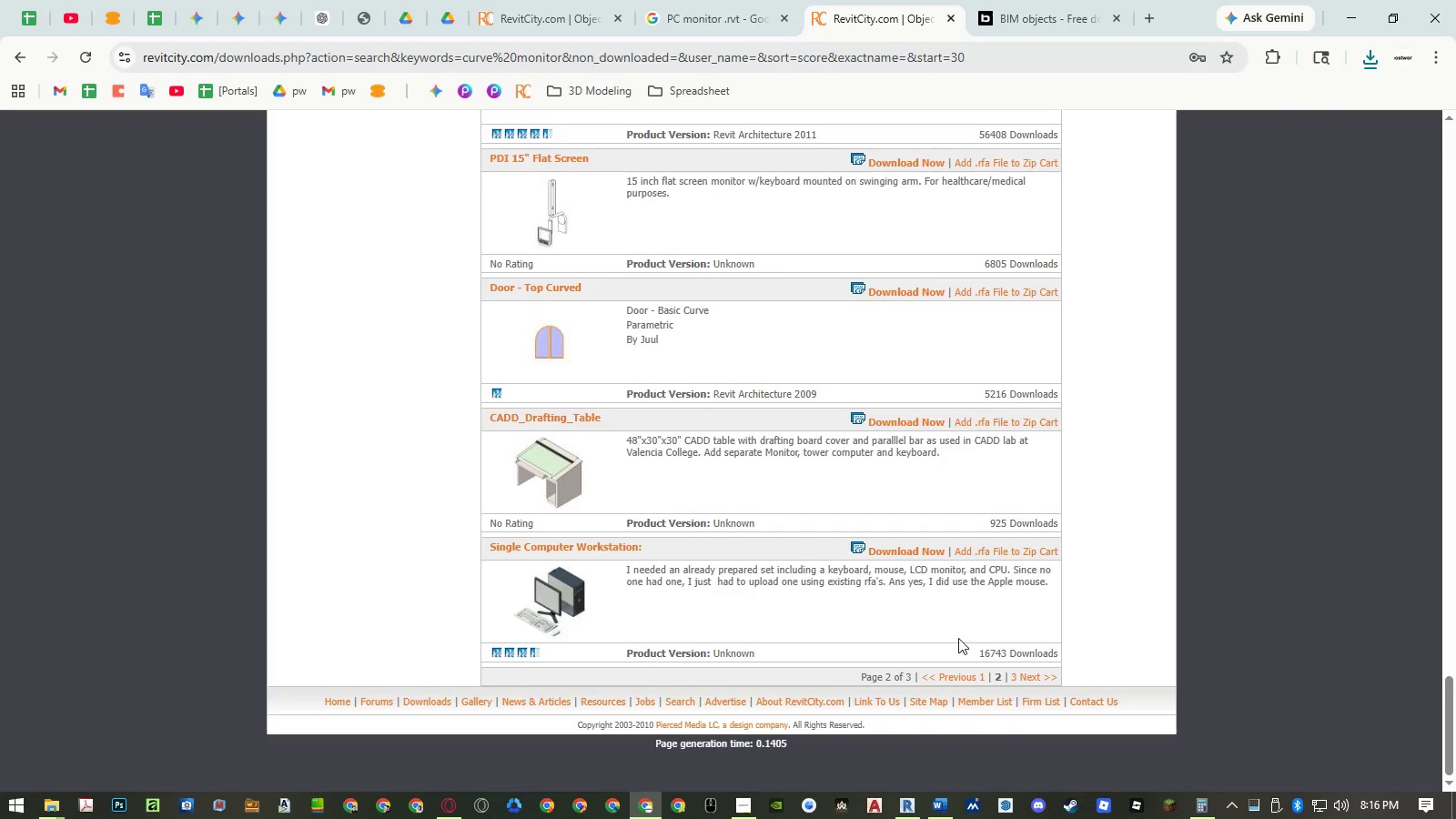 
wait(5.25)
 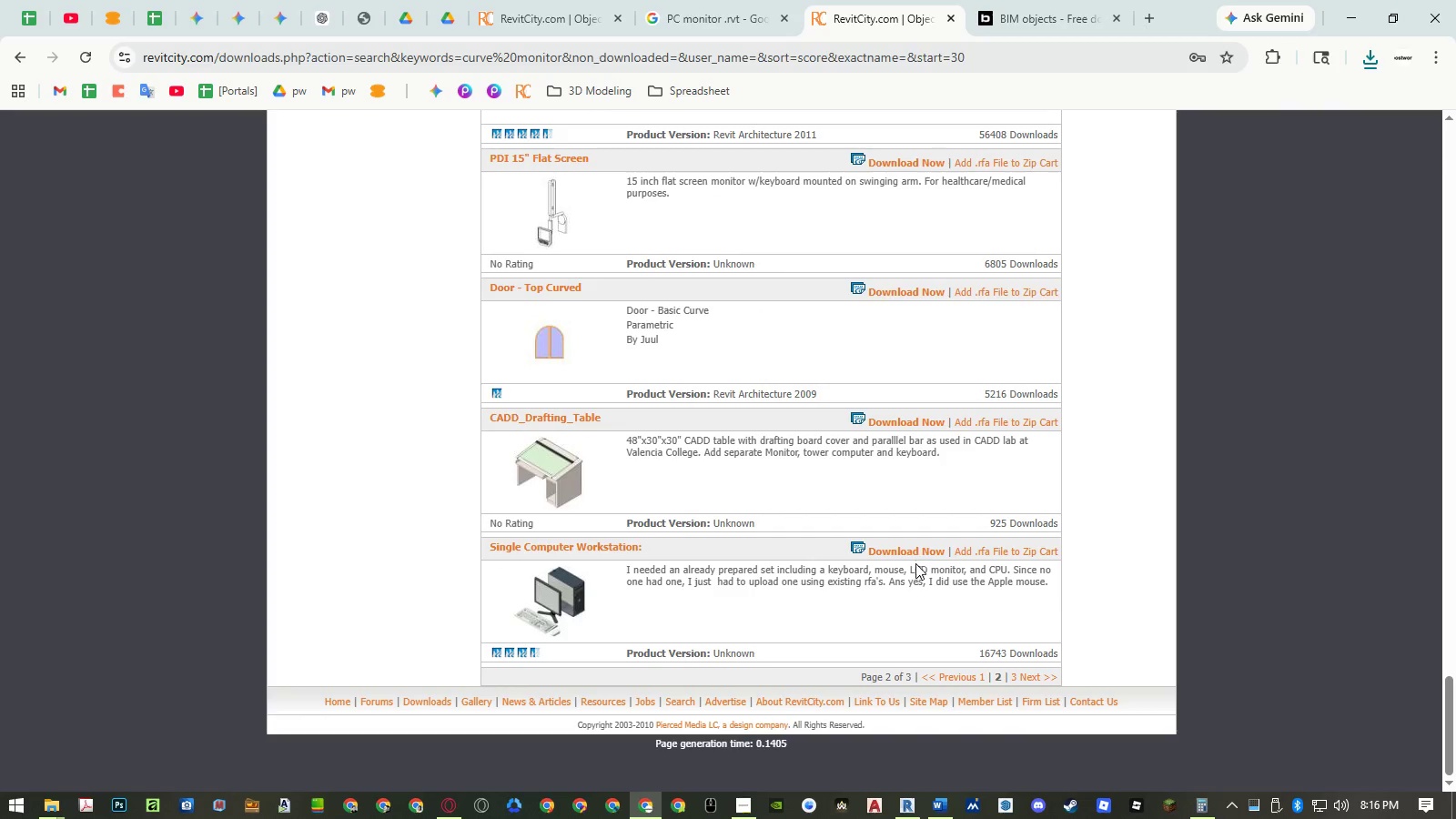 
left_click([1016, 680])
 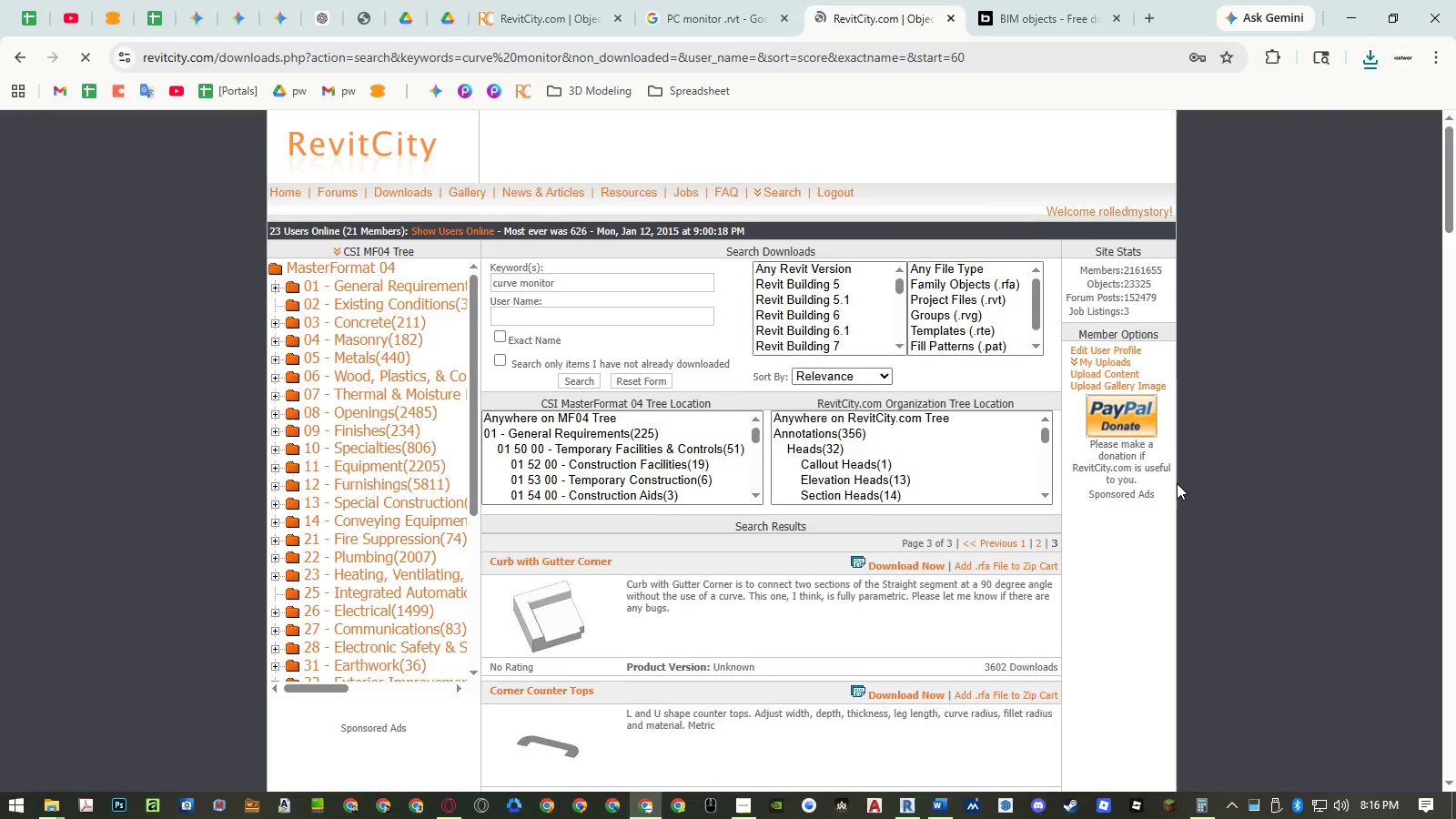 
scroll: coordinate [1174, 475], scroll_direction: down, amount: 23.0
 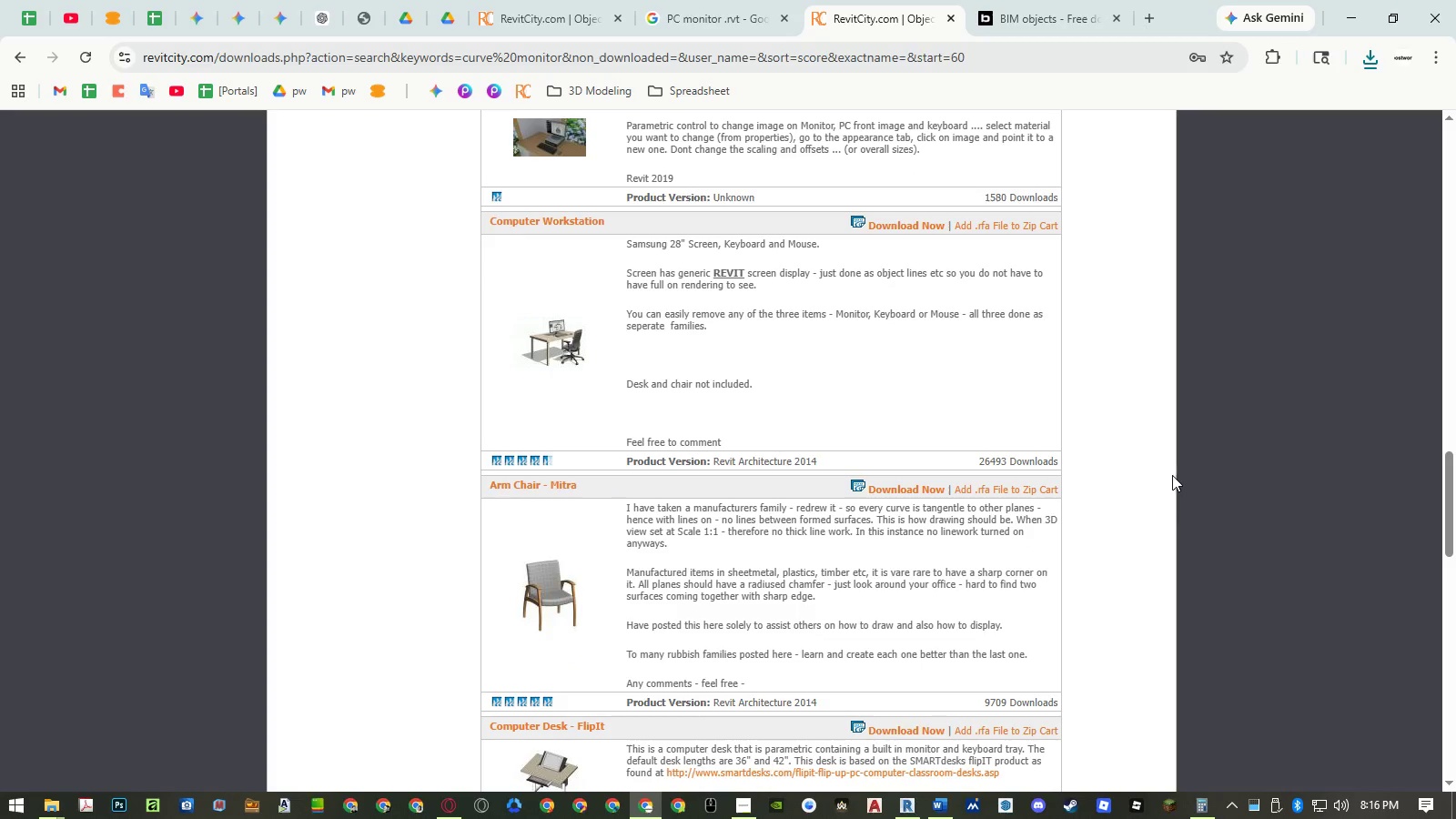 
scroll: coordinate [1172, 475], scroll_direction: up, amount: 2.0
 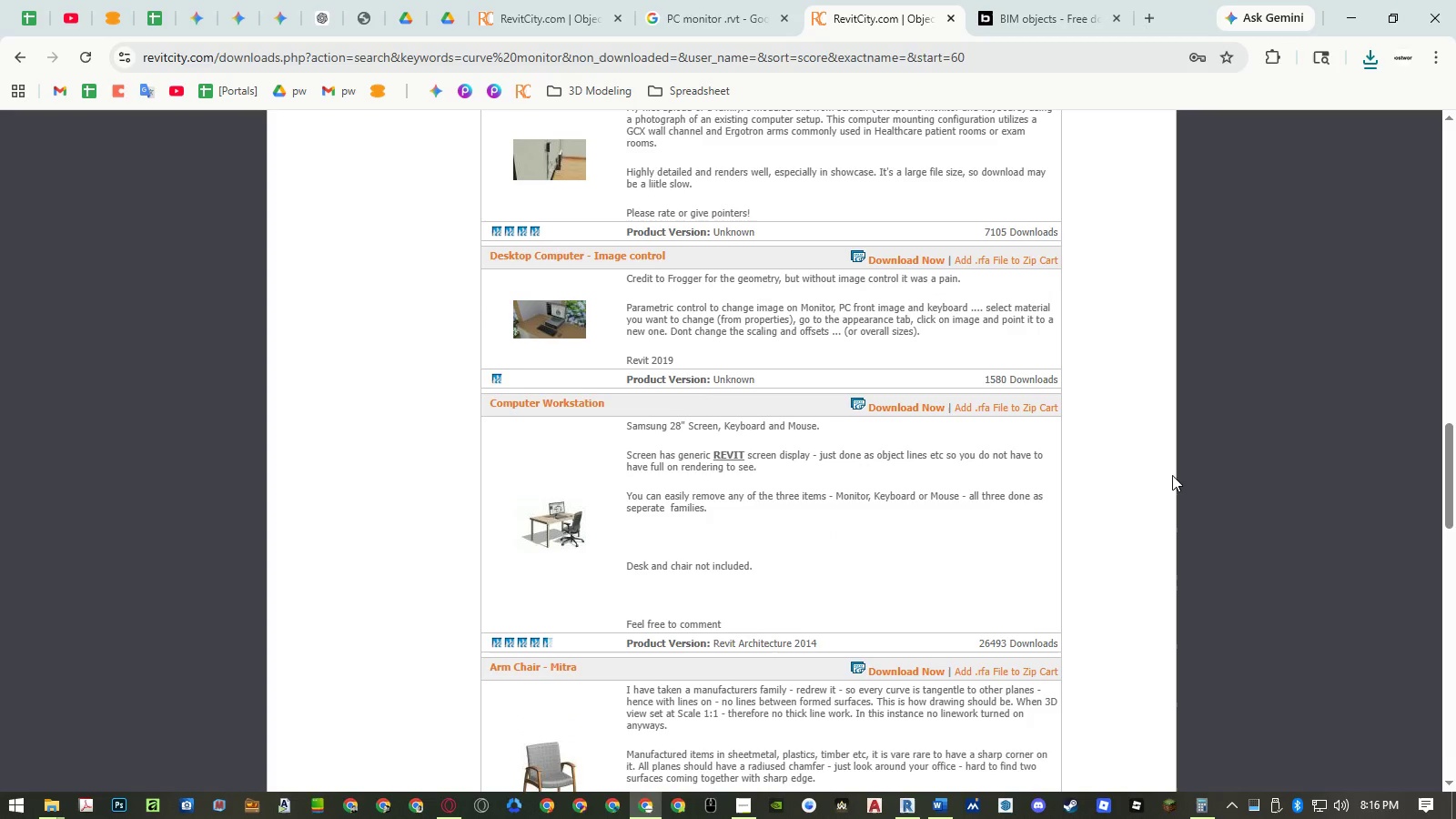 
scroll: coordinate [1165, 473], scroll_direction: down, amount: 15.0
 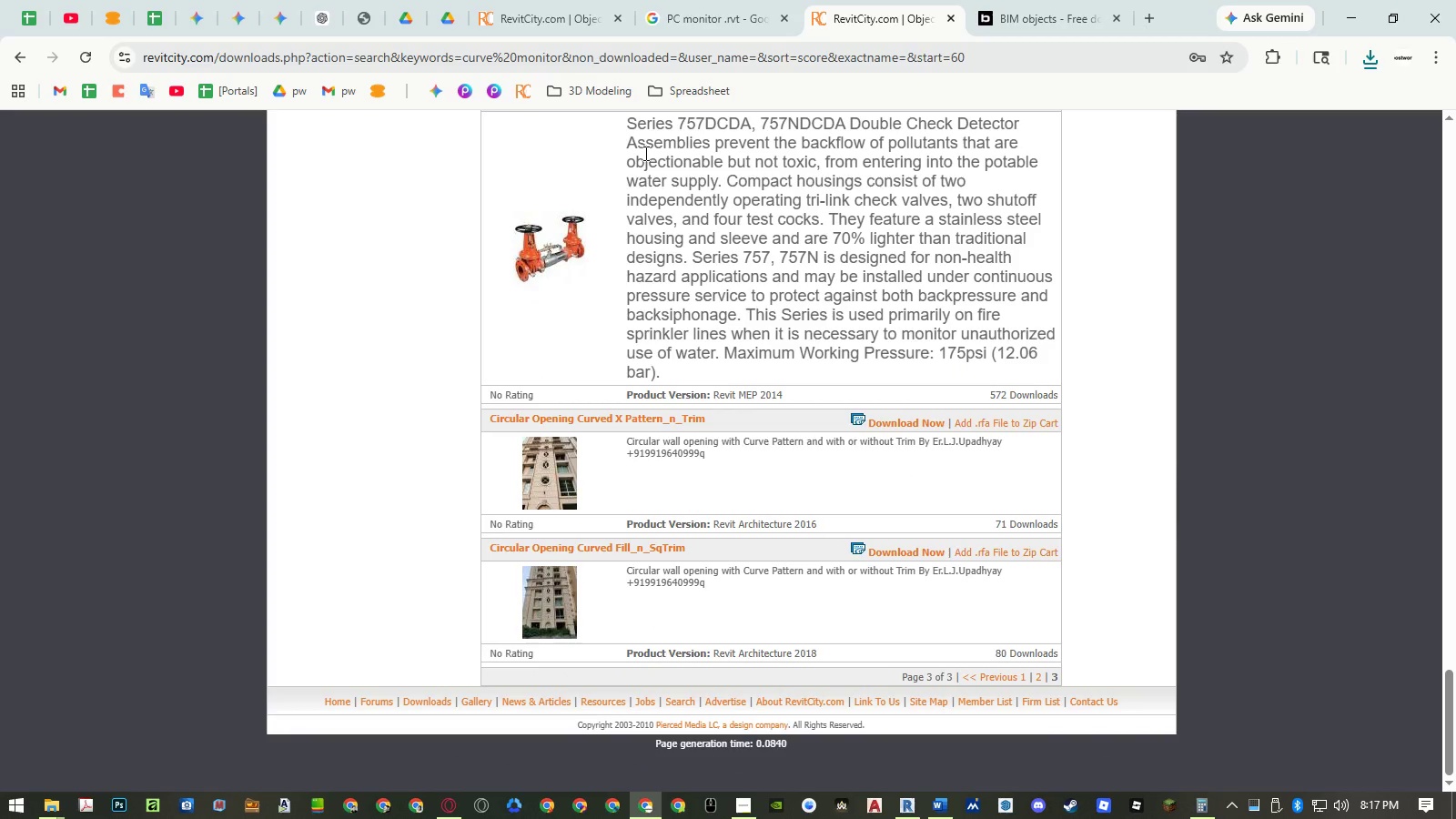 
scroll: coordinate [608, 183], scroll_direction: up, amount: 47.0
 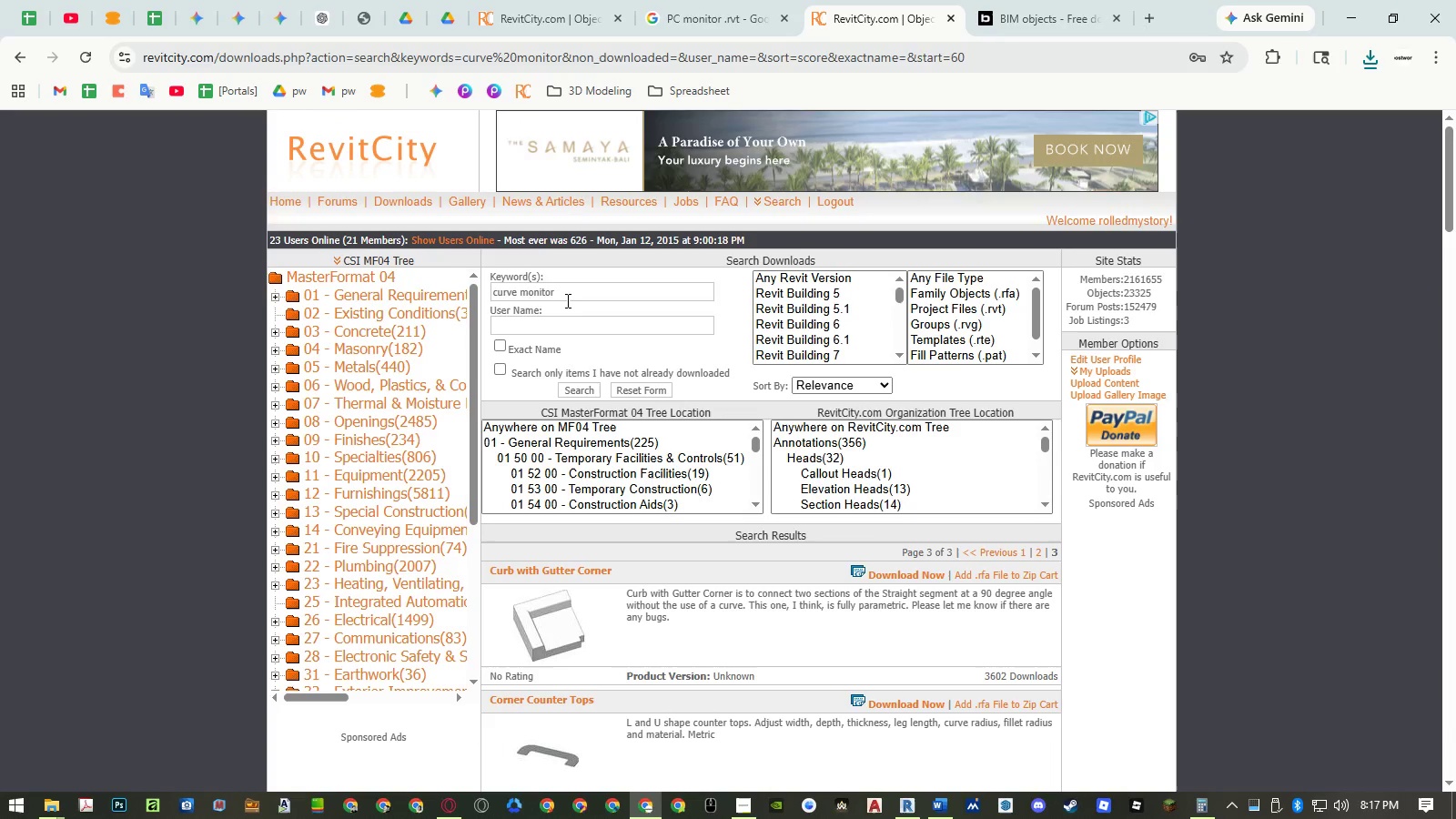 
double_click([566, 300])
 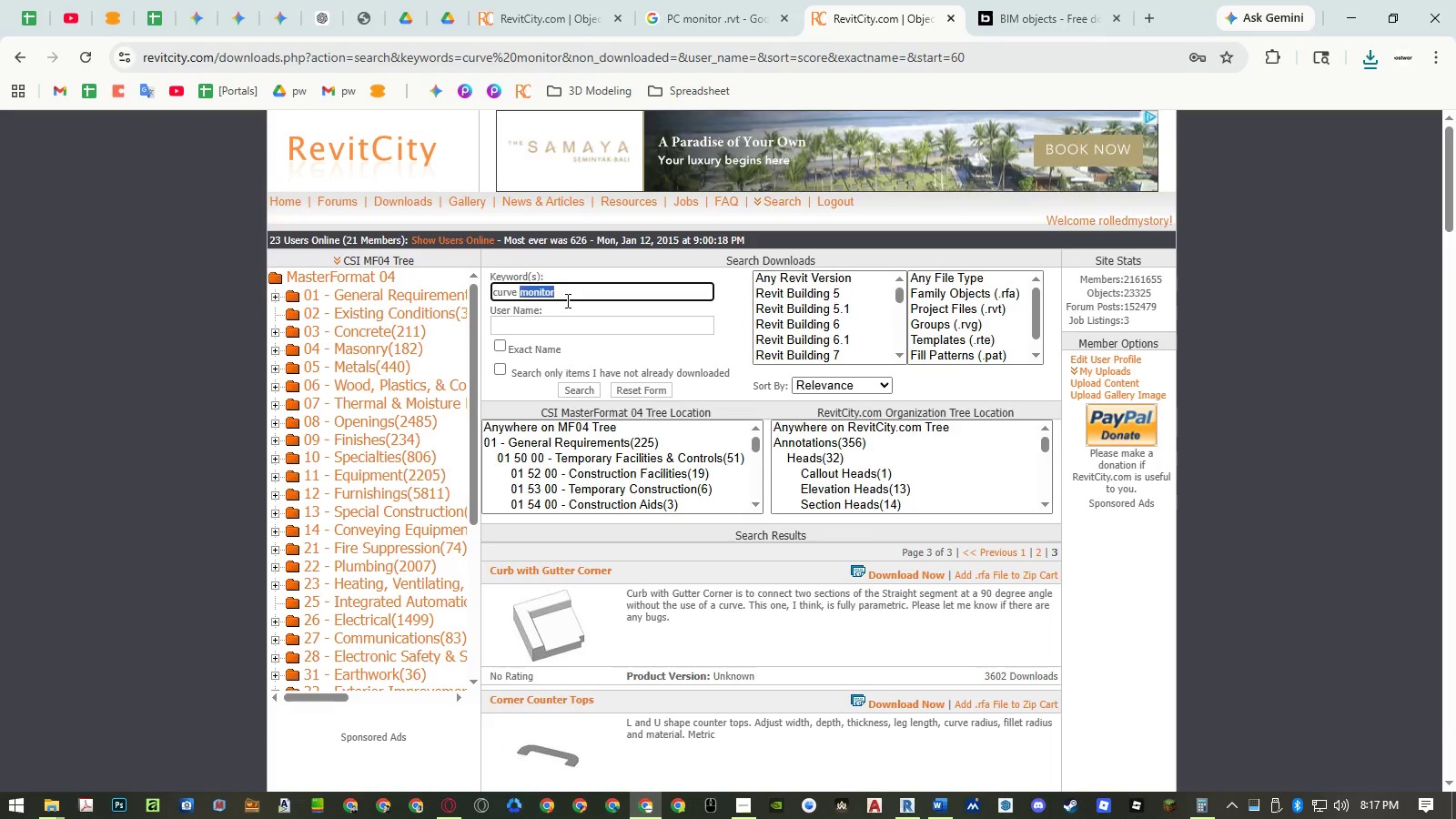 
triple_click([566, 300])
 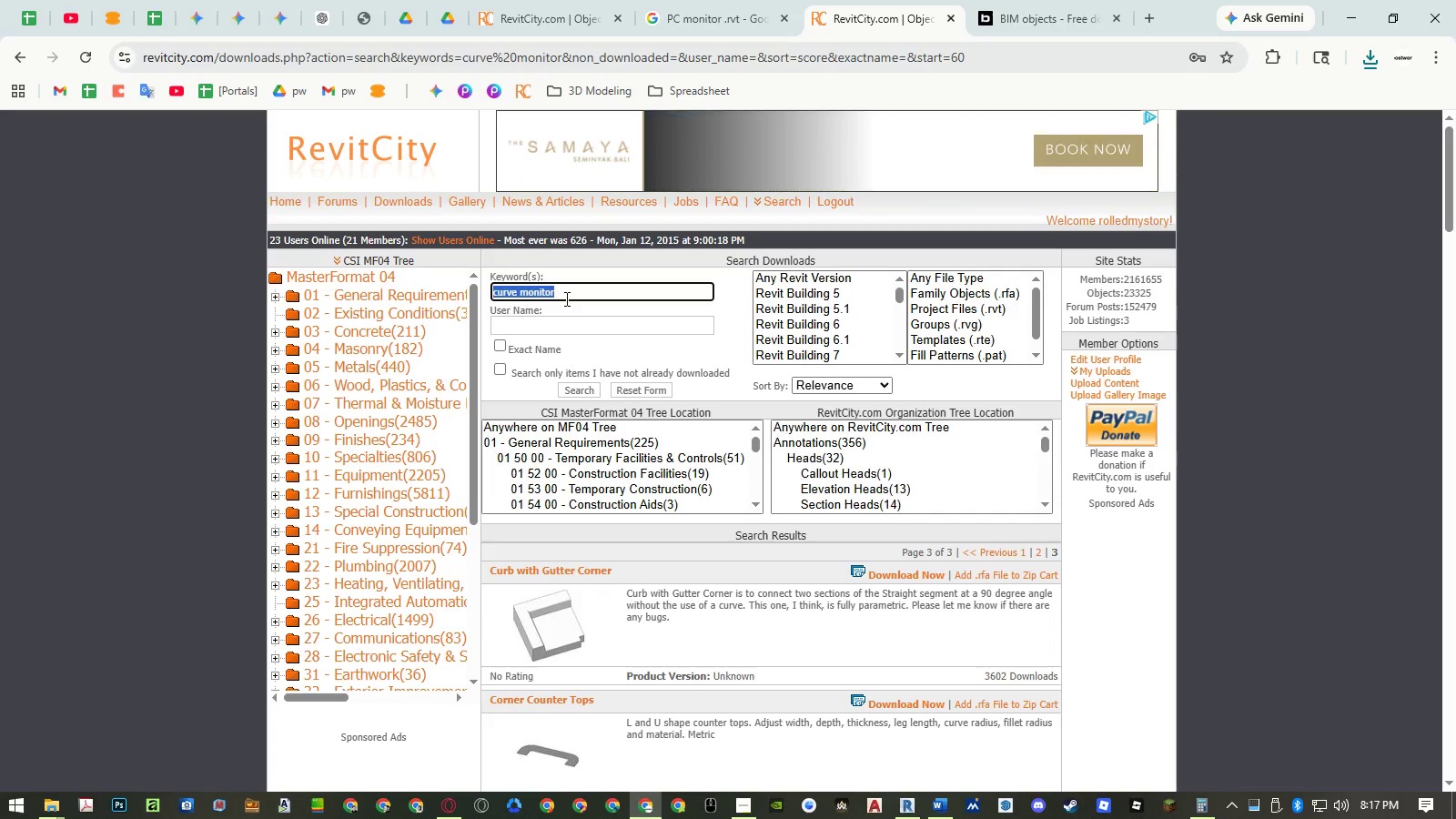 
type(video wall)
 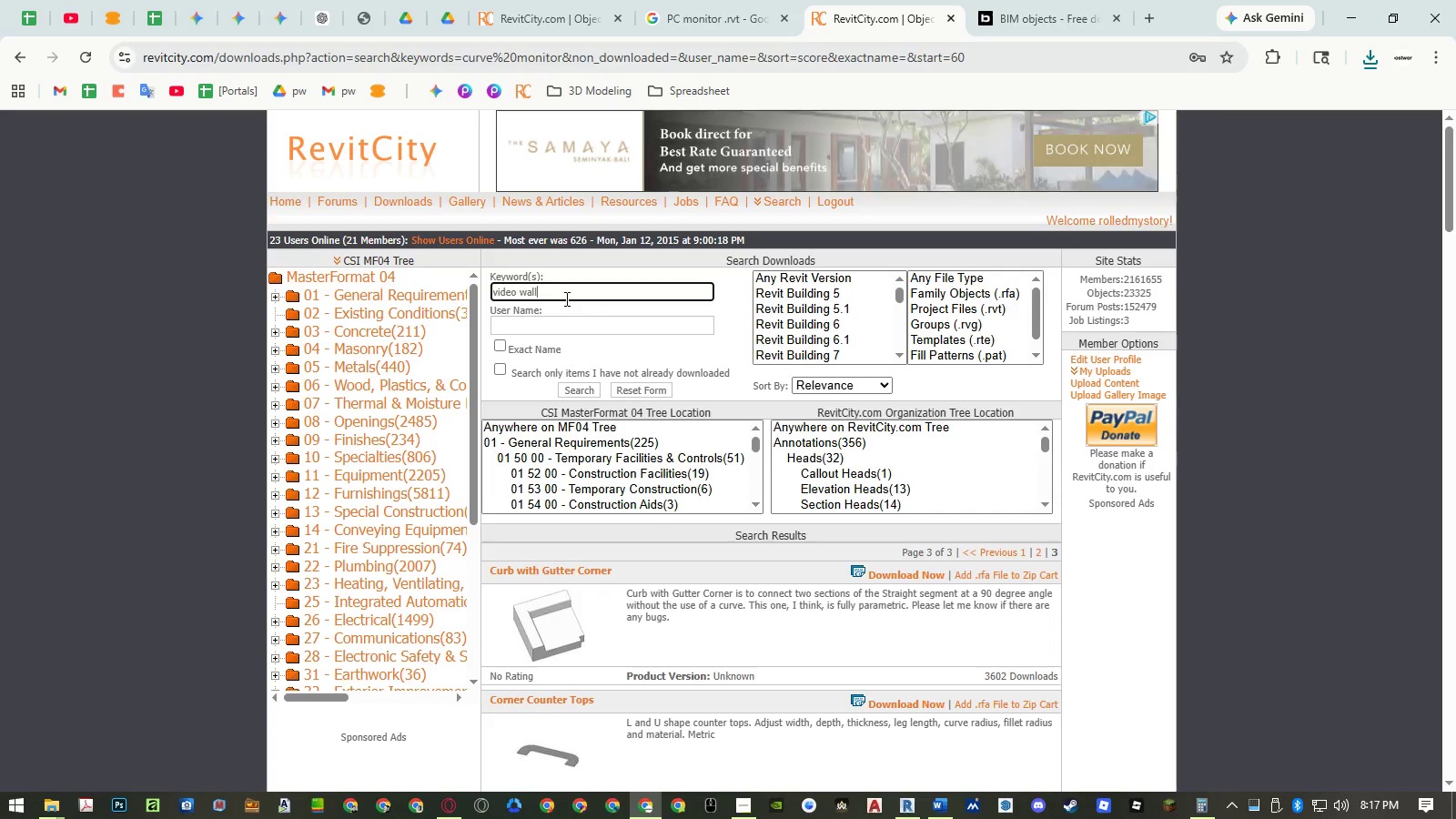 
key(Enter)
 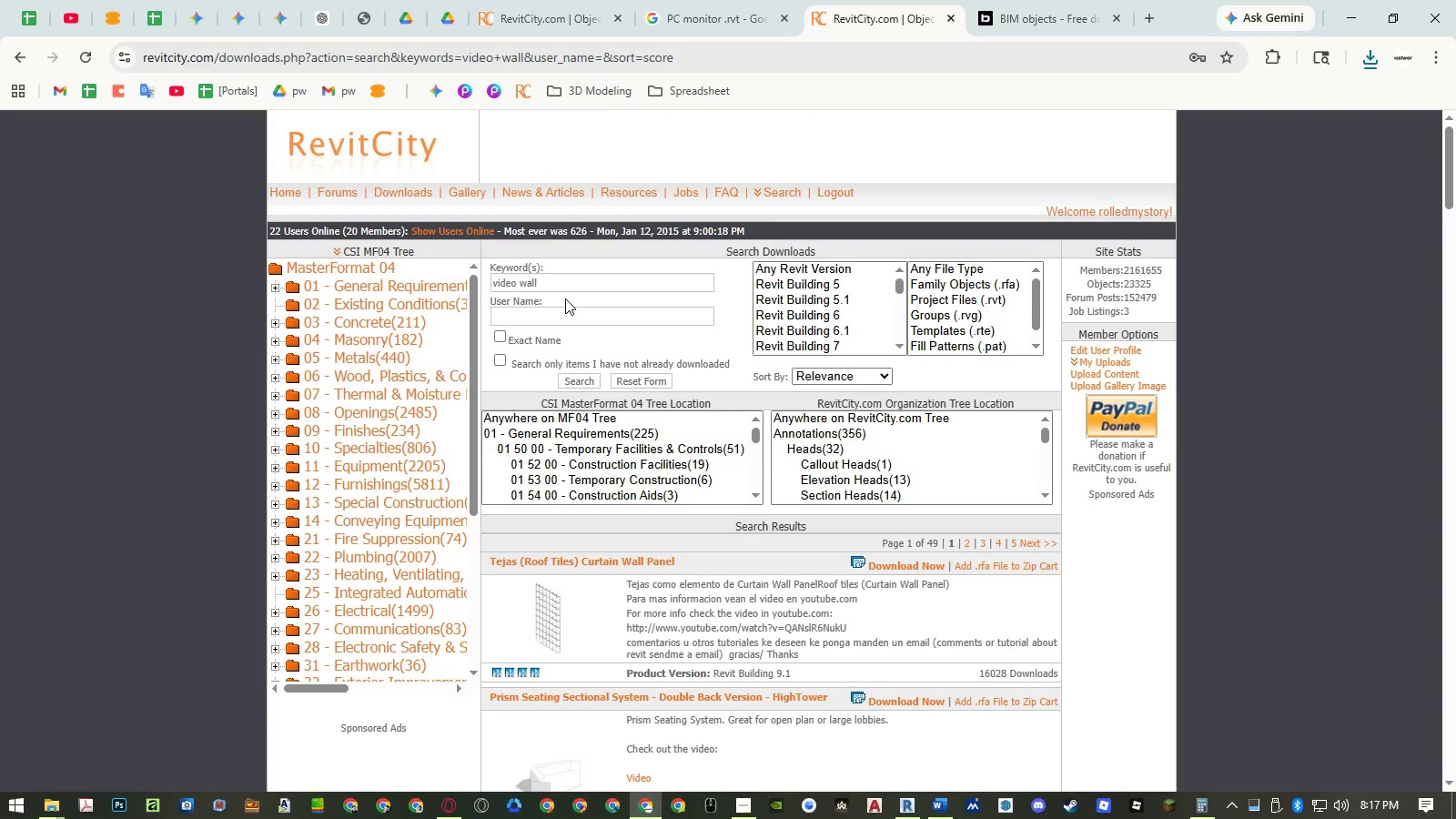 
scroll: coordinate [679, 369], scroll_direction: down, amount: 14.0
 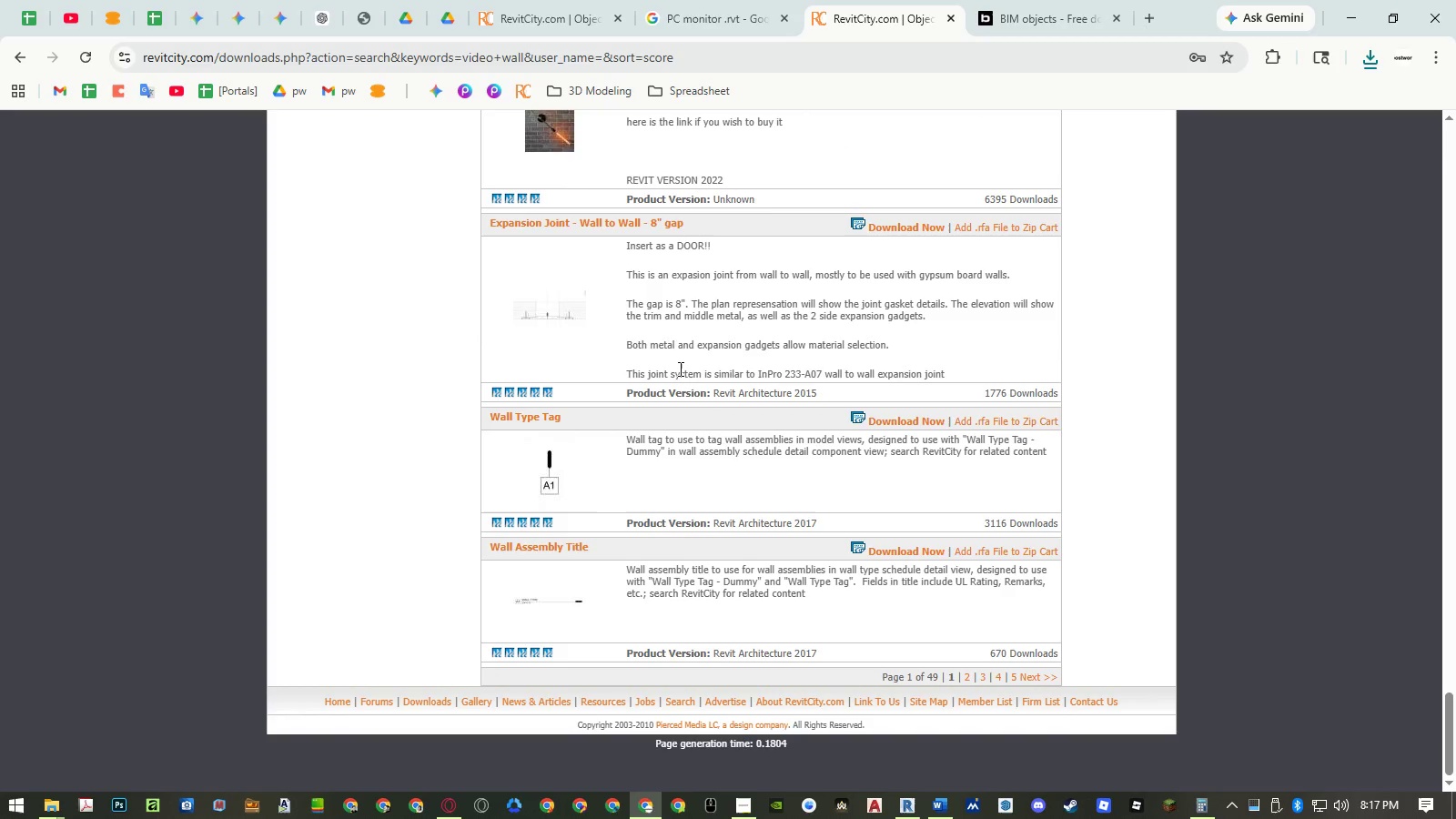 
scroll: coordinate [690, 407], scroll_direction: up, amount: 56.0
 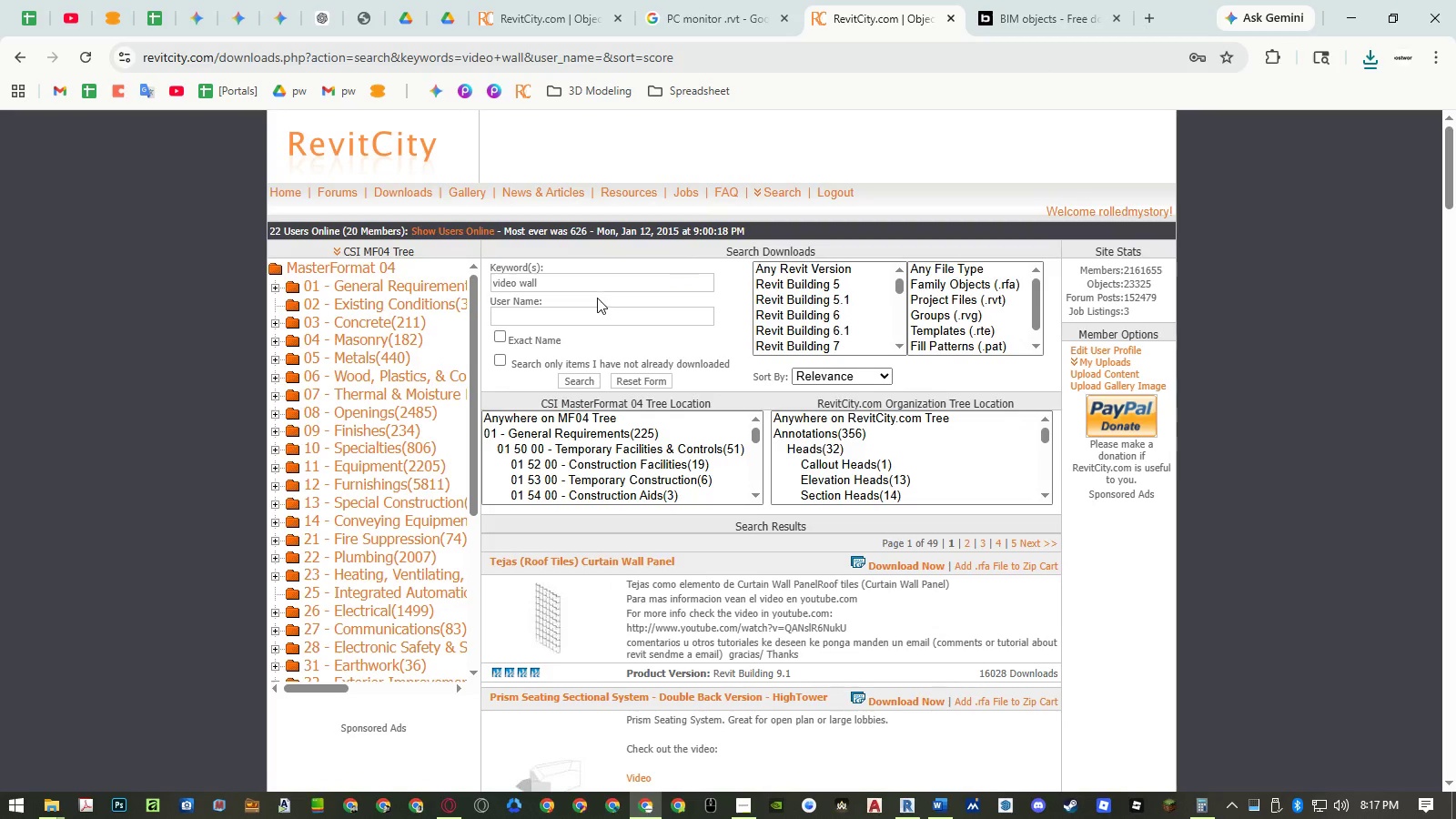 
double_click([592, 281])
 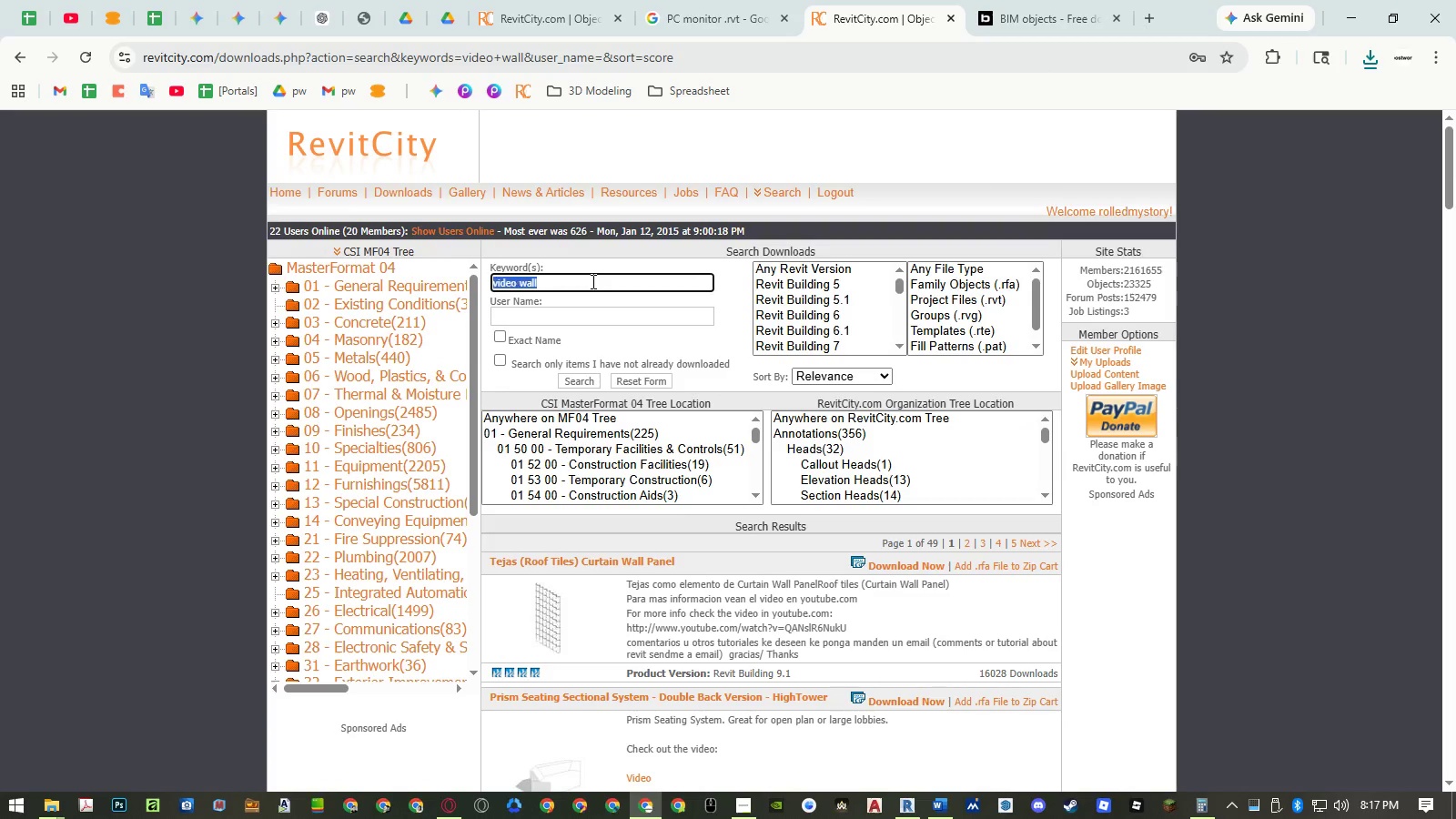 
triple_click([592, 281])
 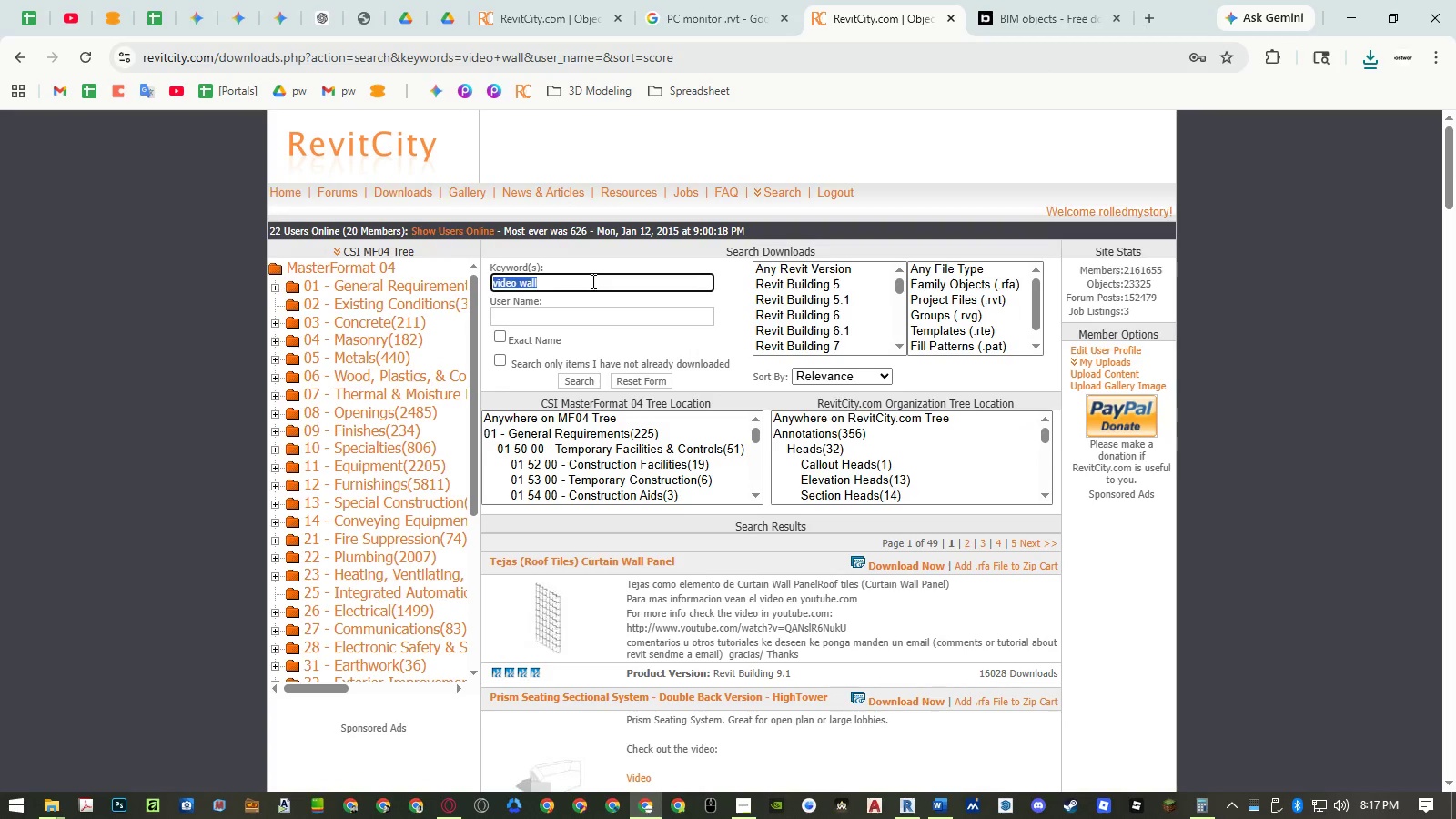 
type(wall screen)
 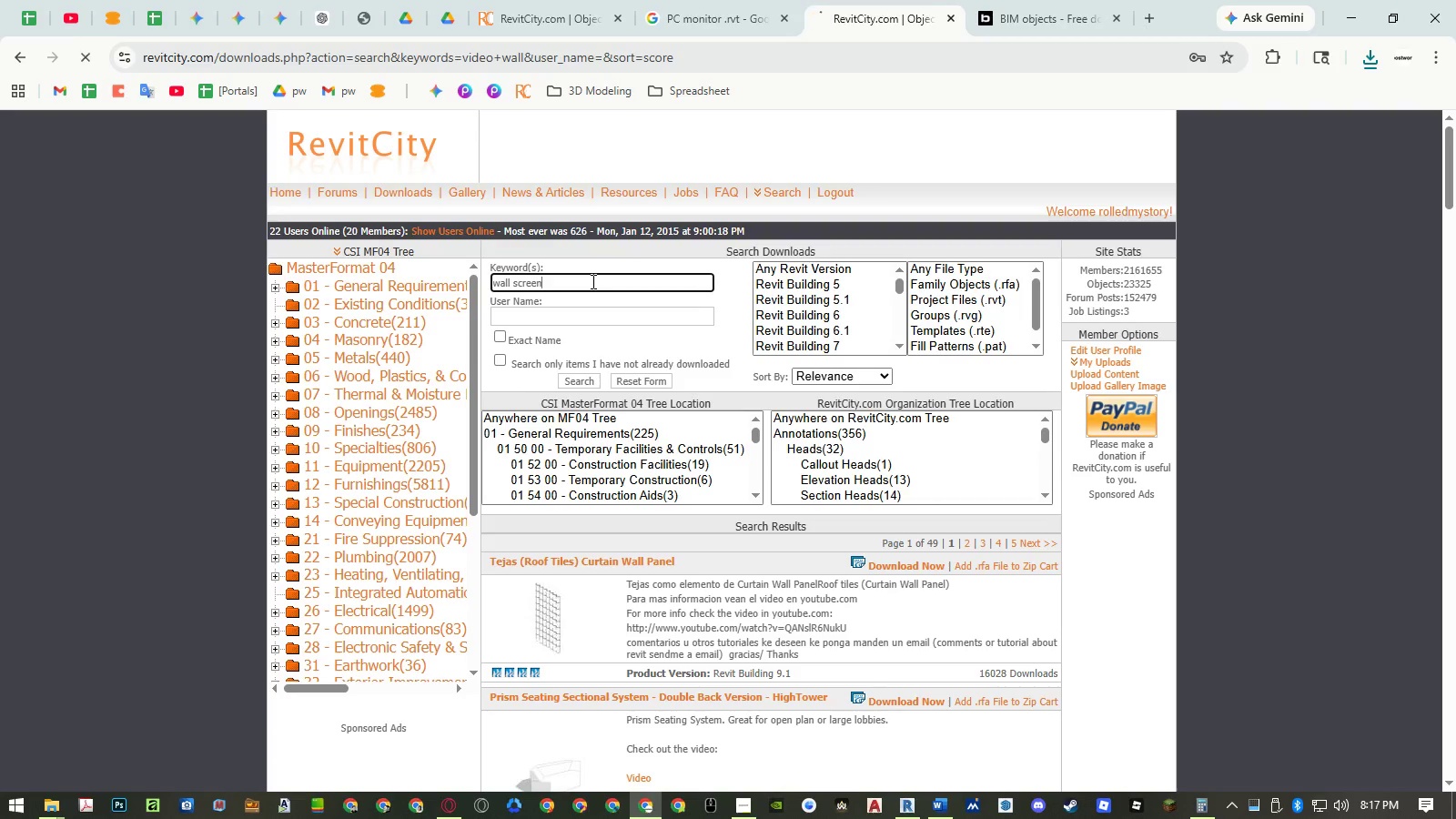 
key(Enter)
 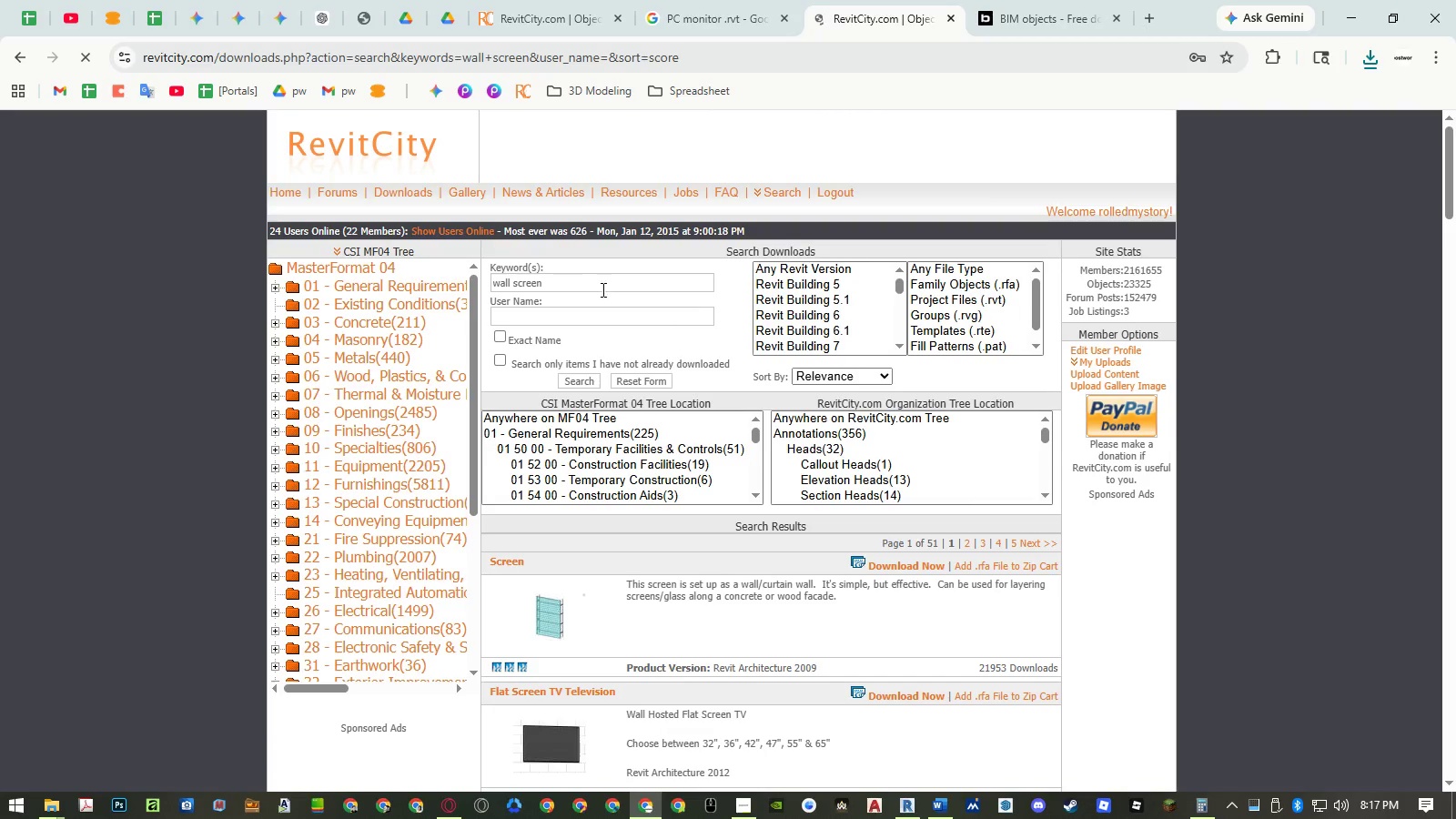 
scroll: coordinate [822, 392], scroll_direction: down, amount: 17.0
 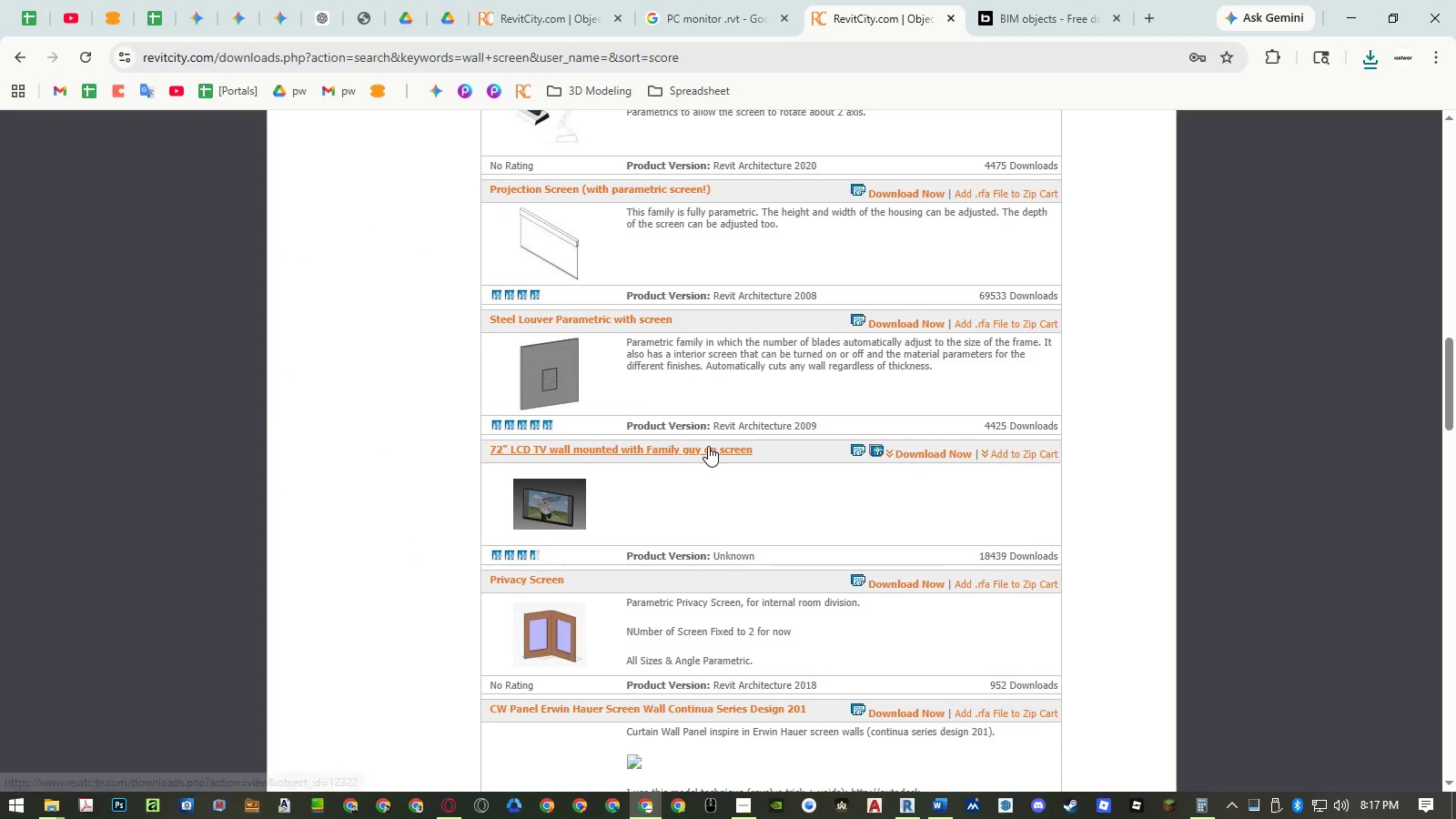 
middle_click([708, 446])
 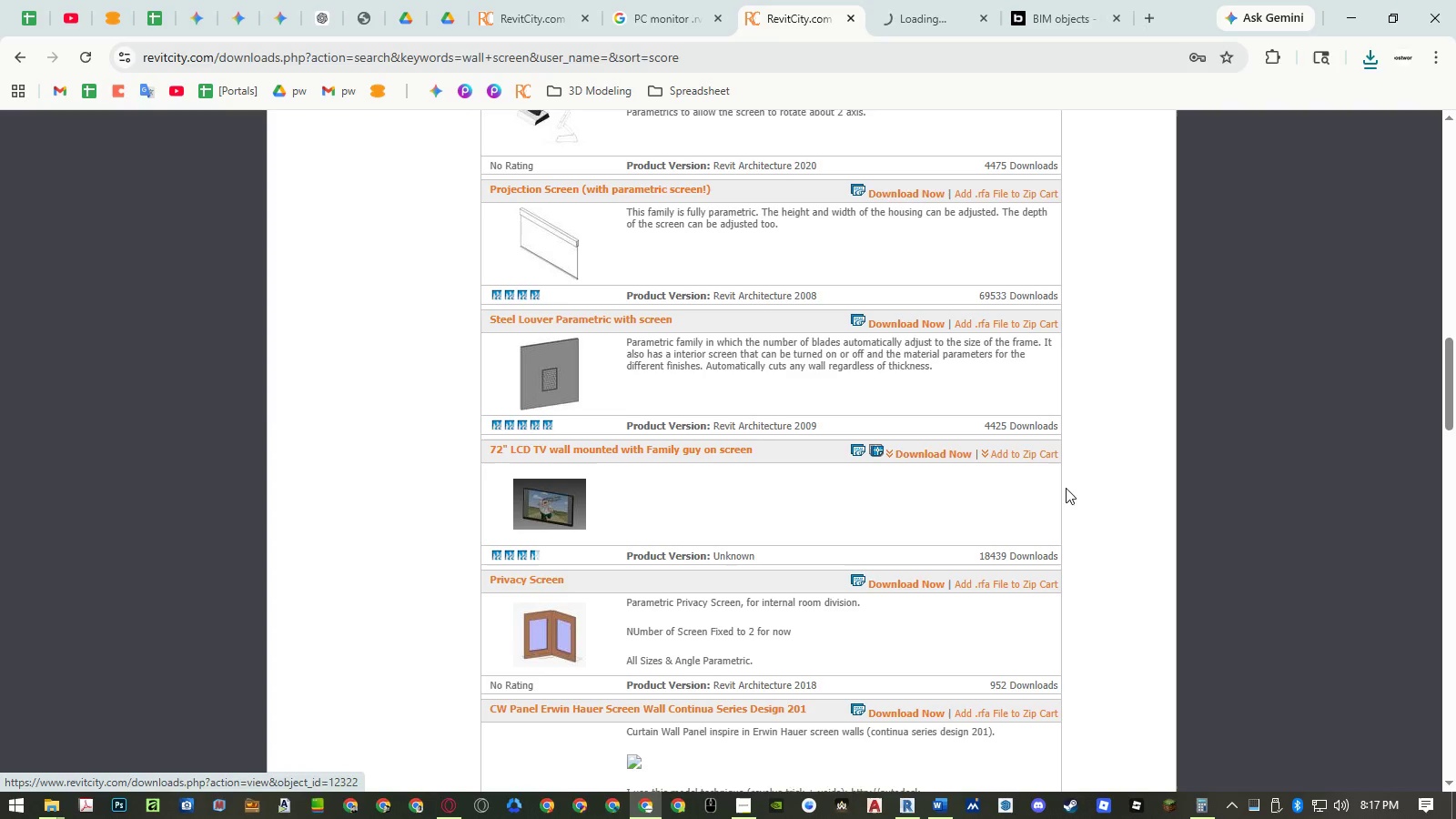 
scroll: coordinate [1167, 489], scroll_direction: down, amount: 28.0
 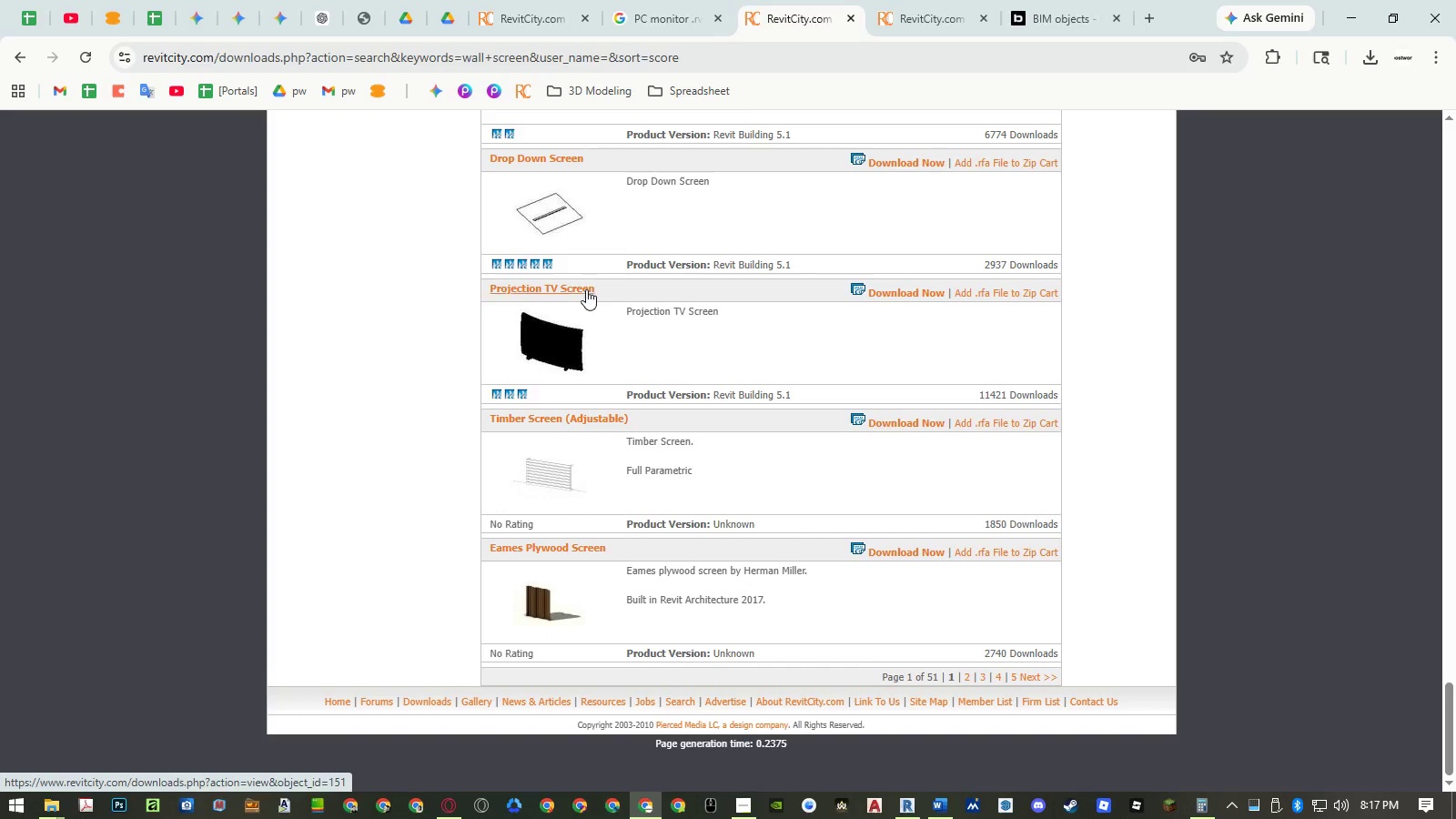 
left_click([832, 19])
 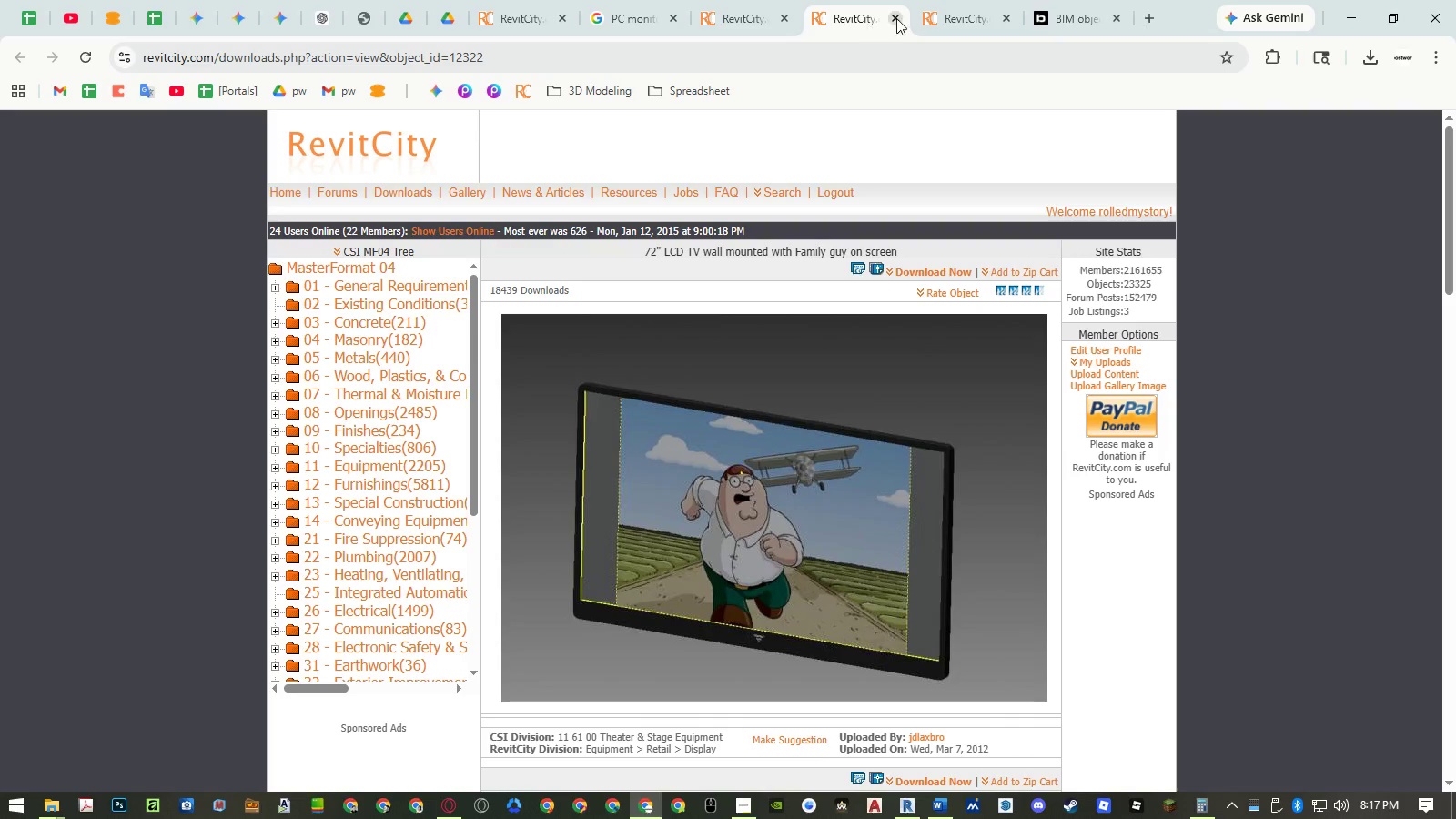 
left_click([941, 16])
 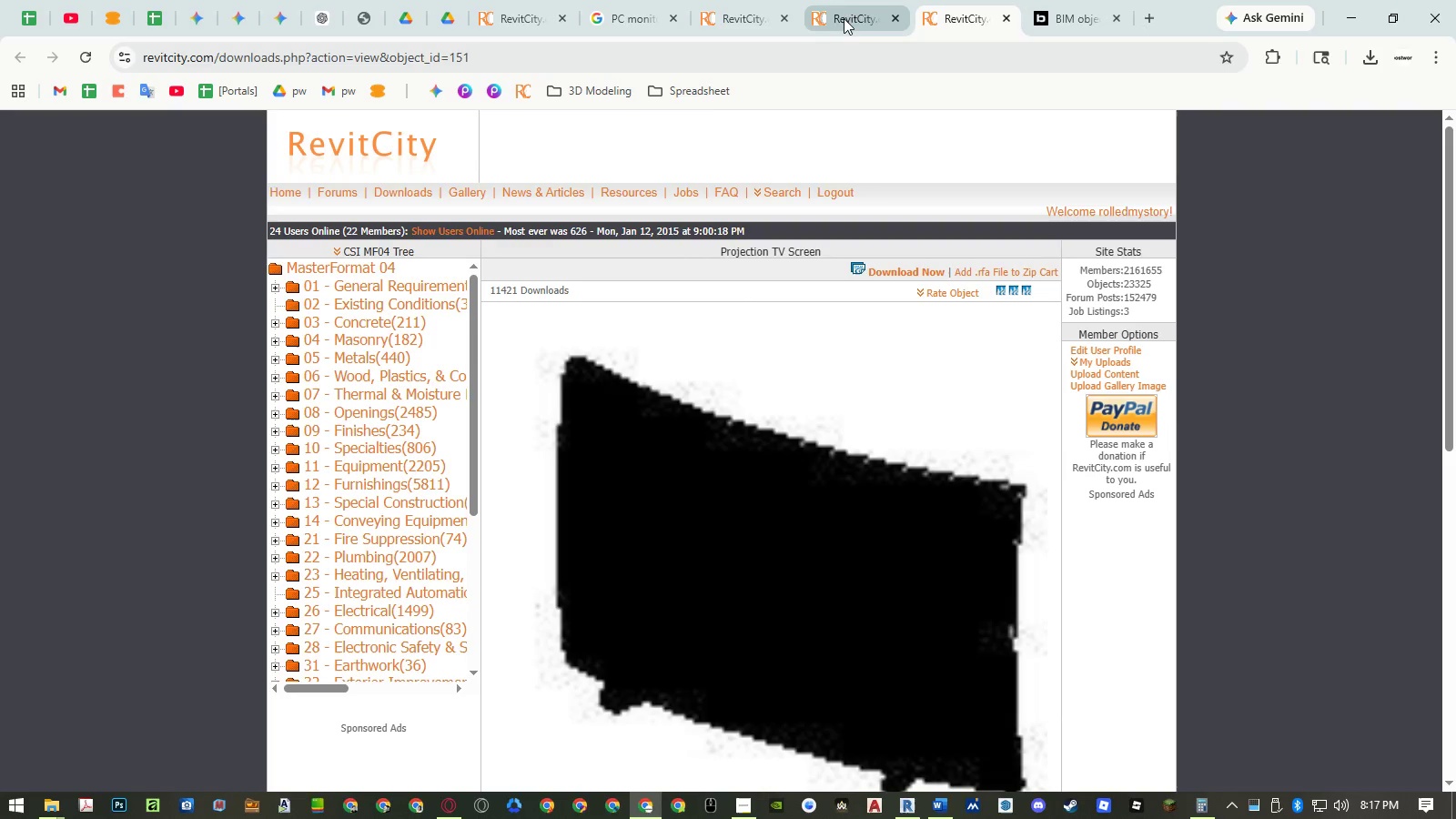 
middle_click([842, 17])
 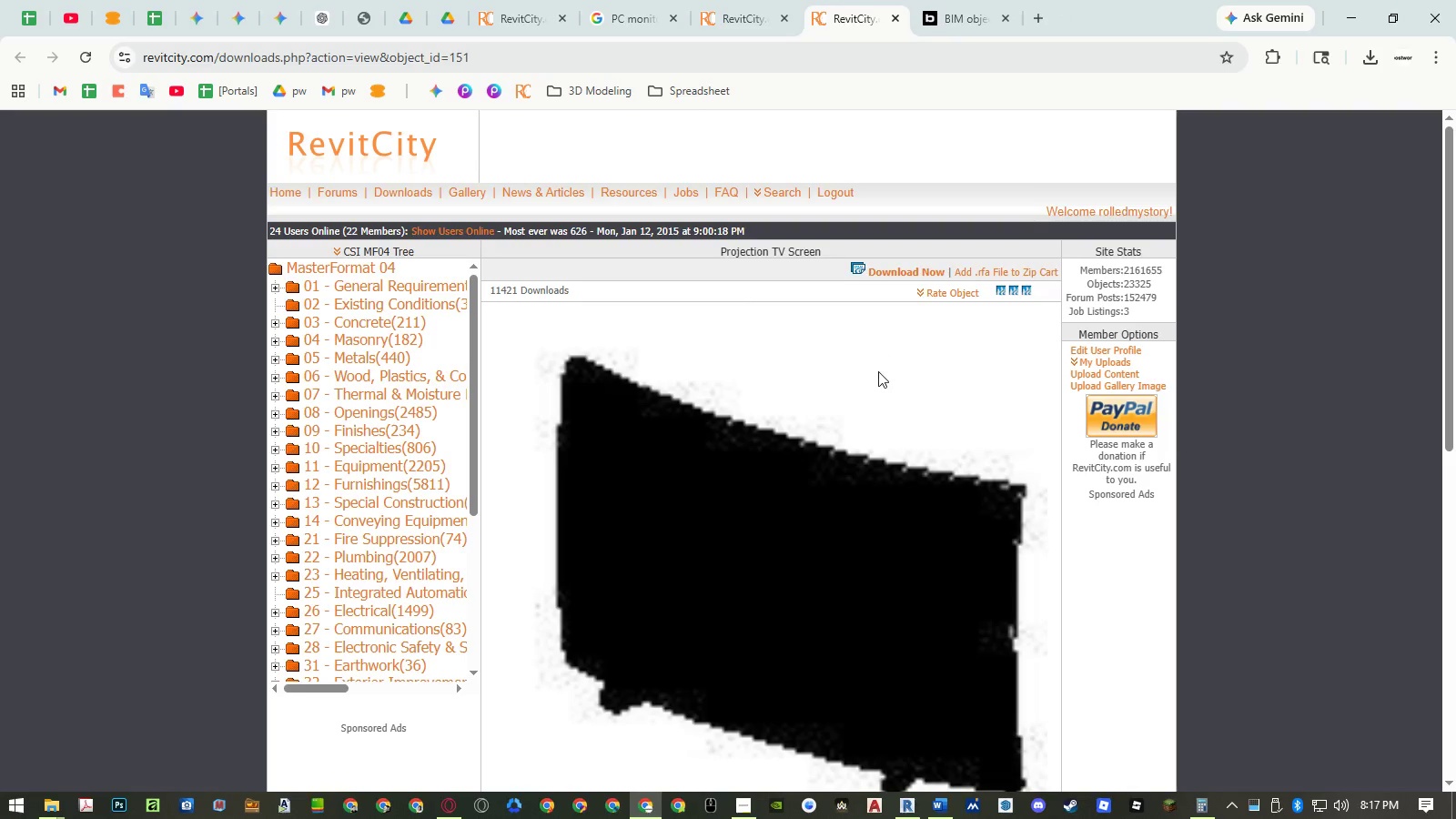 
scroll: coordinate [878, 373], scroll_direction: down, amount: 5.0
 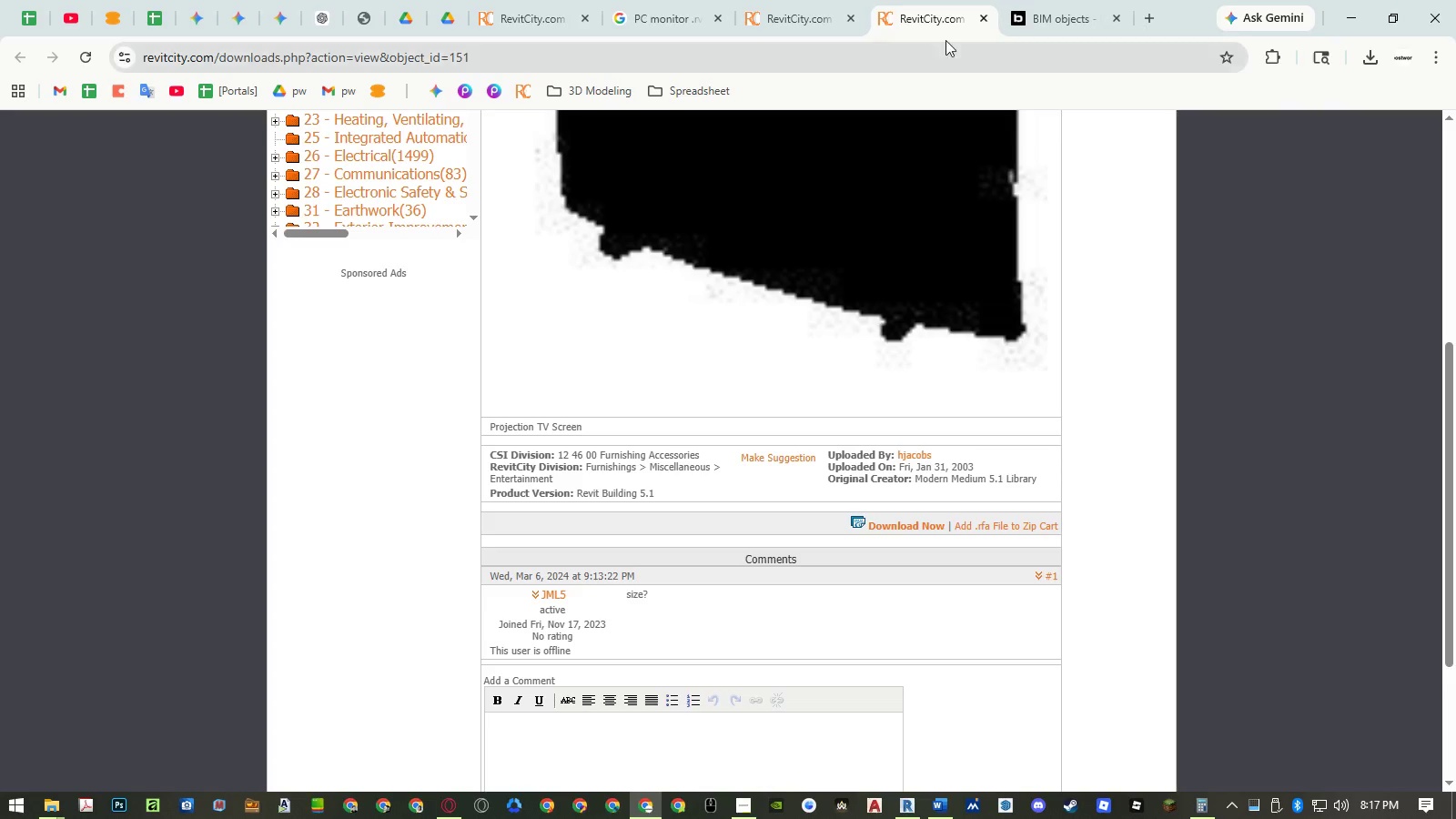 
middle_click([946, 23])
 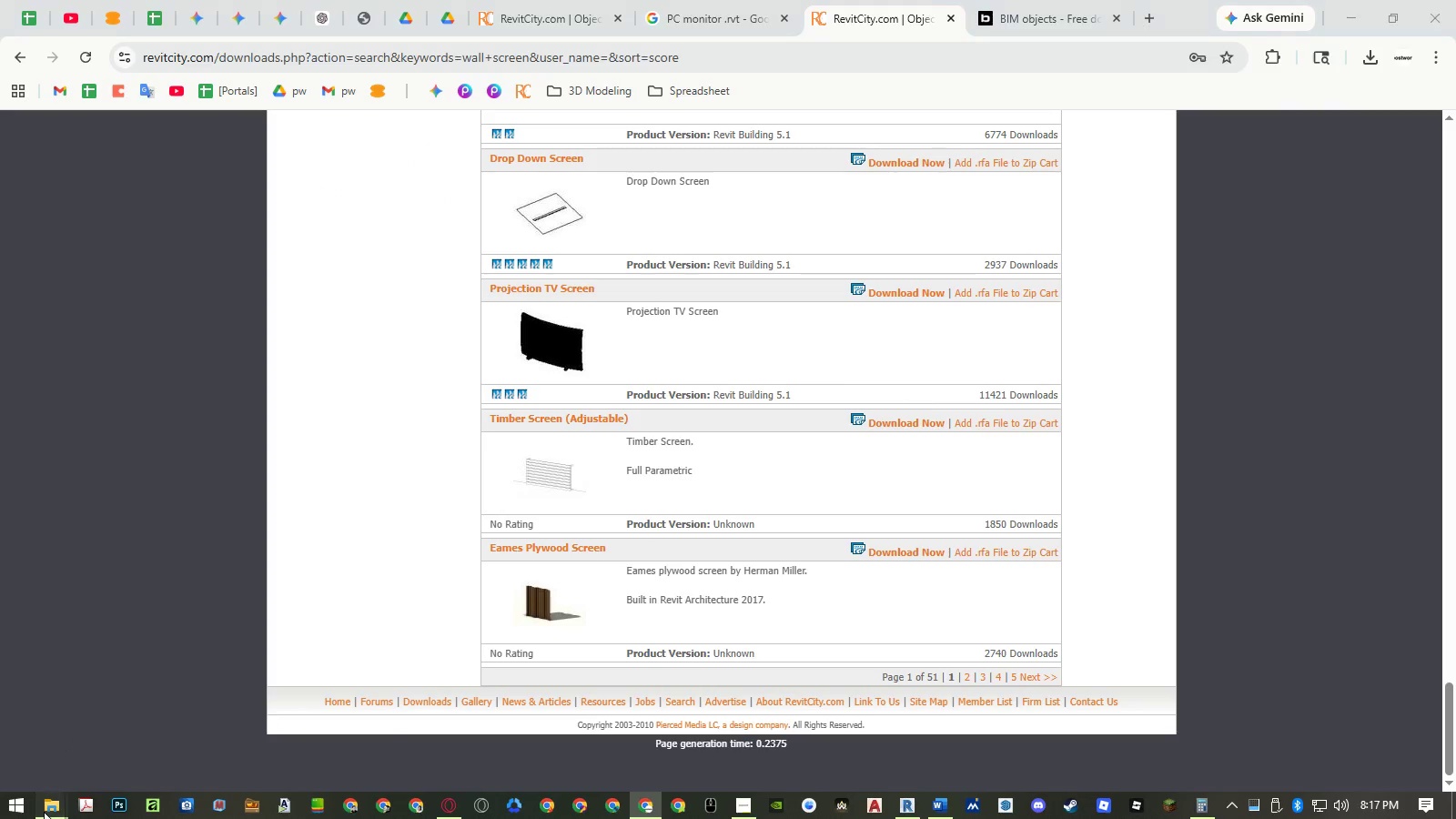 
double_click([49, 749])
 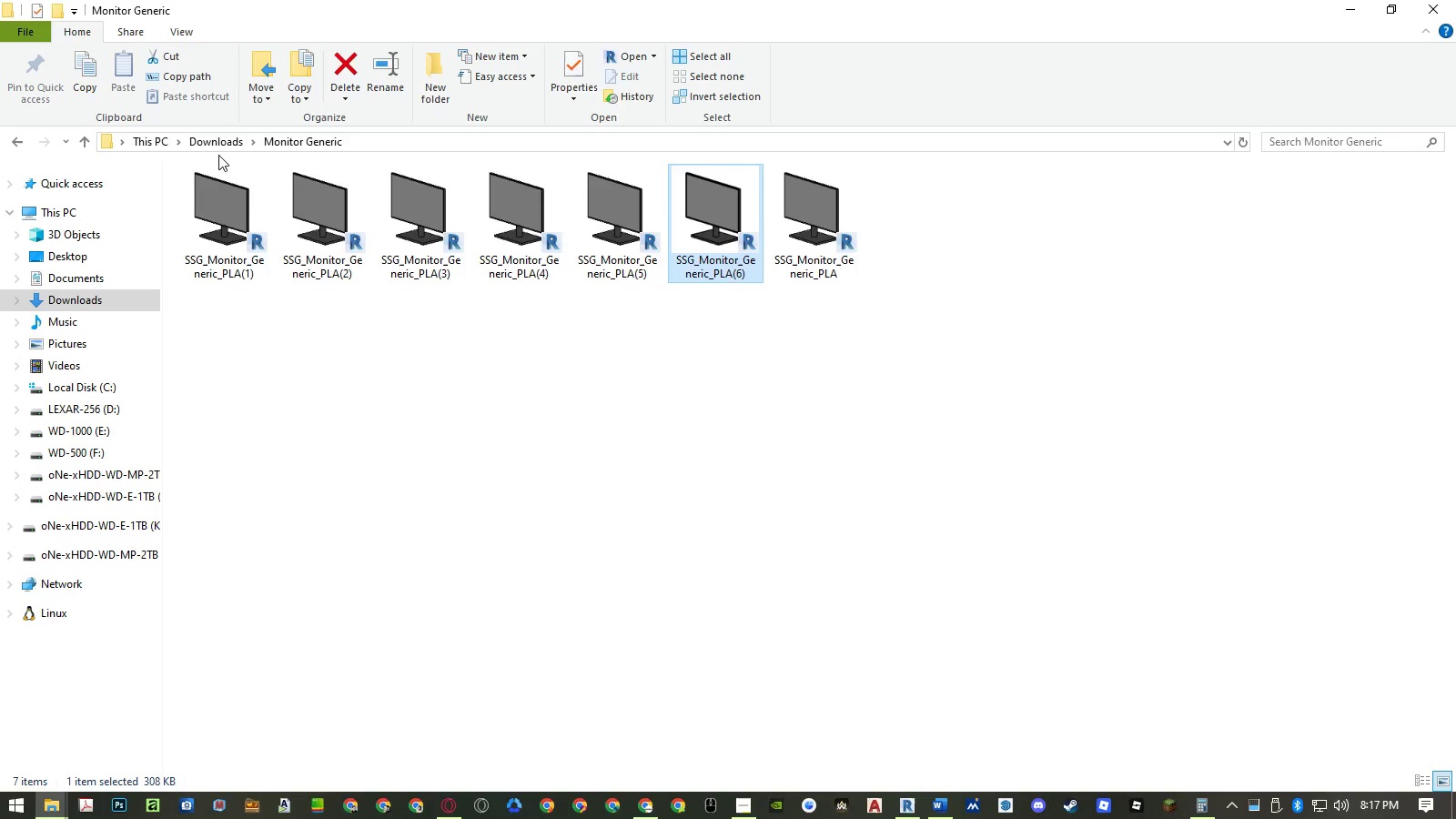 
left_click([215, 143])
 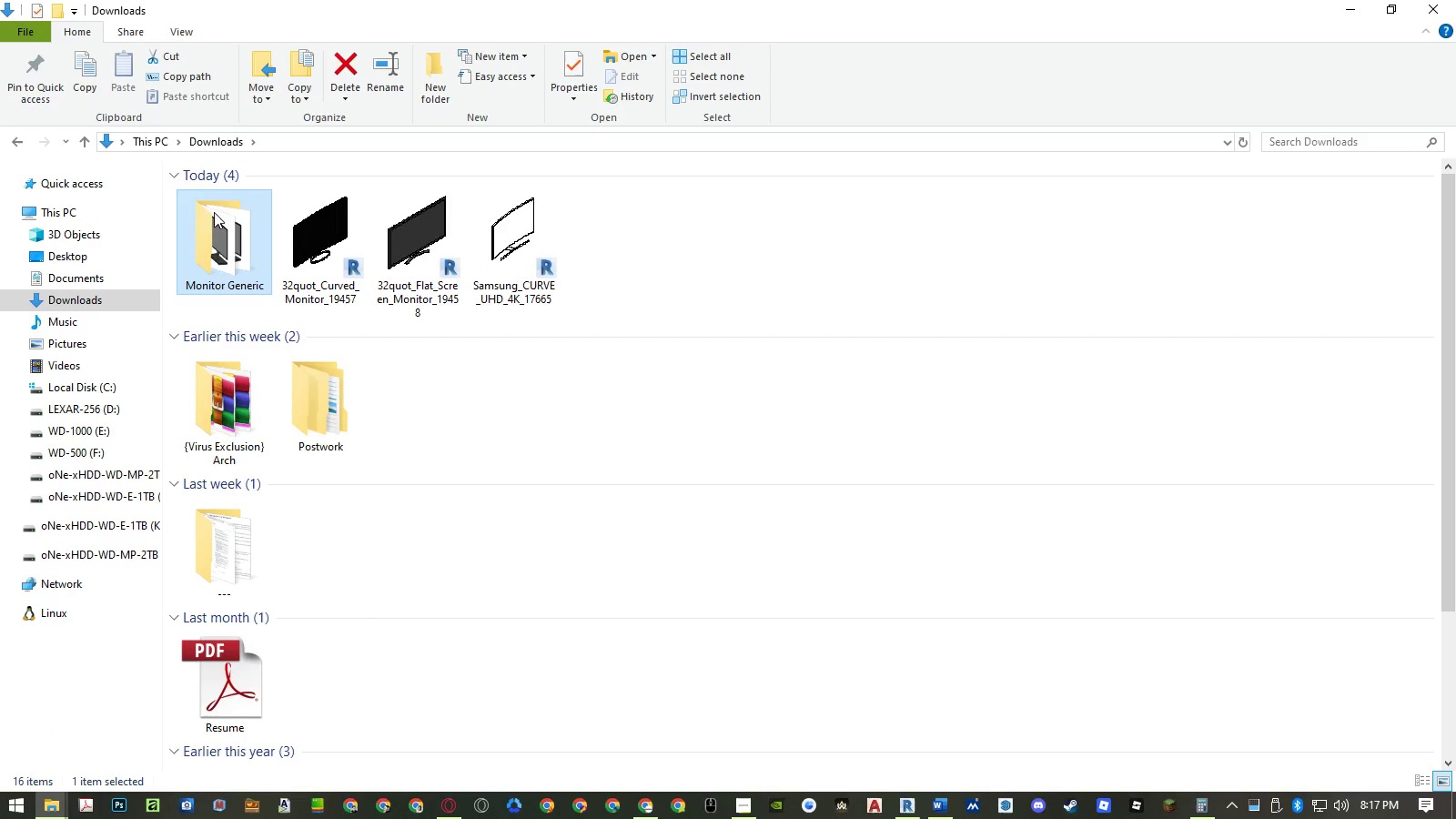 
left_click([213, 223])
 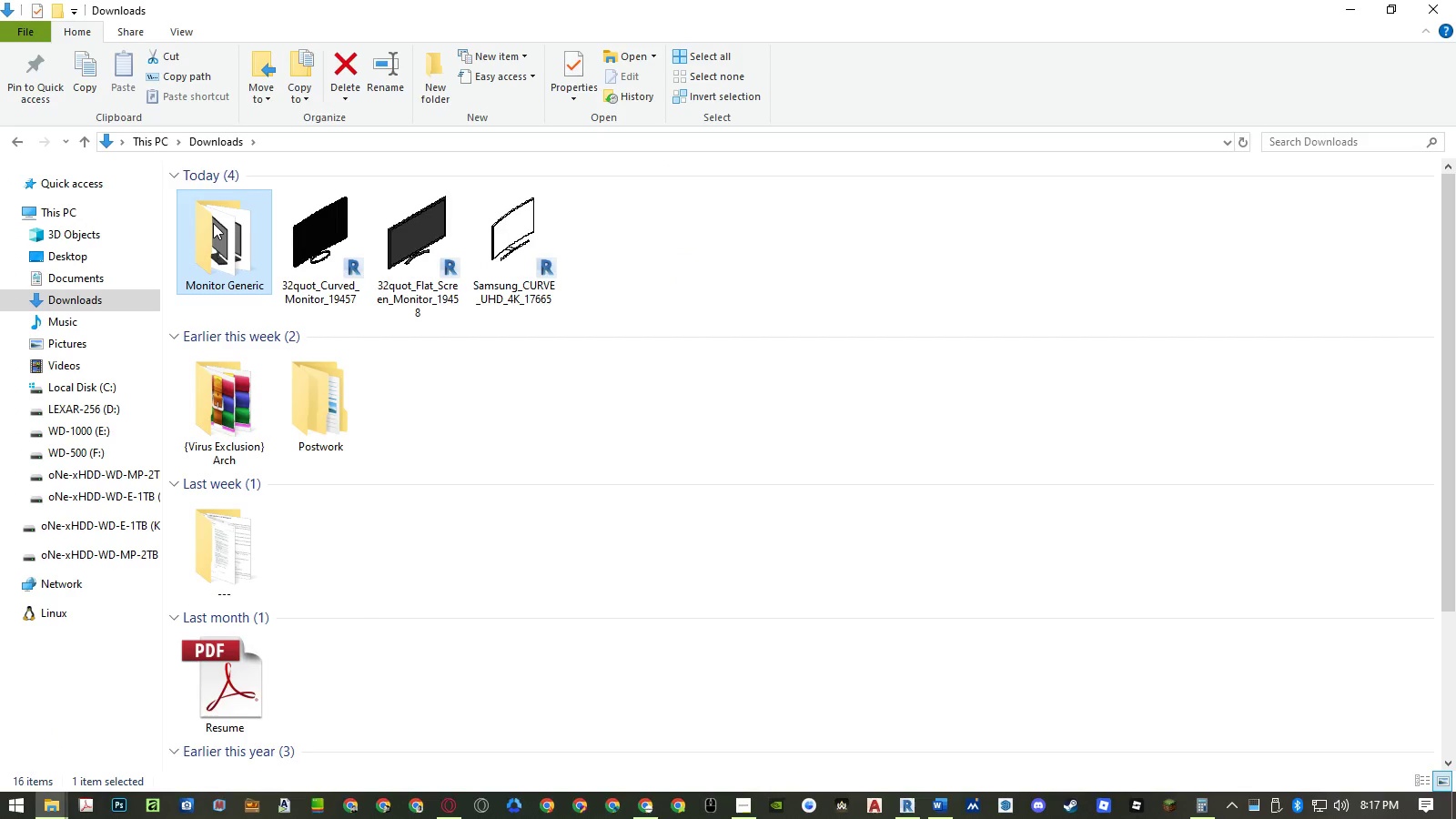 
hold_key(key=ControlLeft, duration=0.48)
 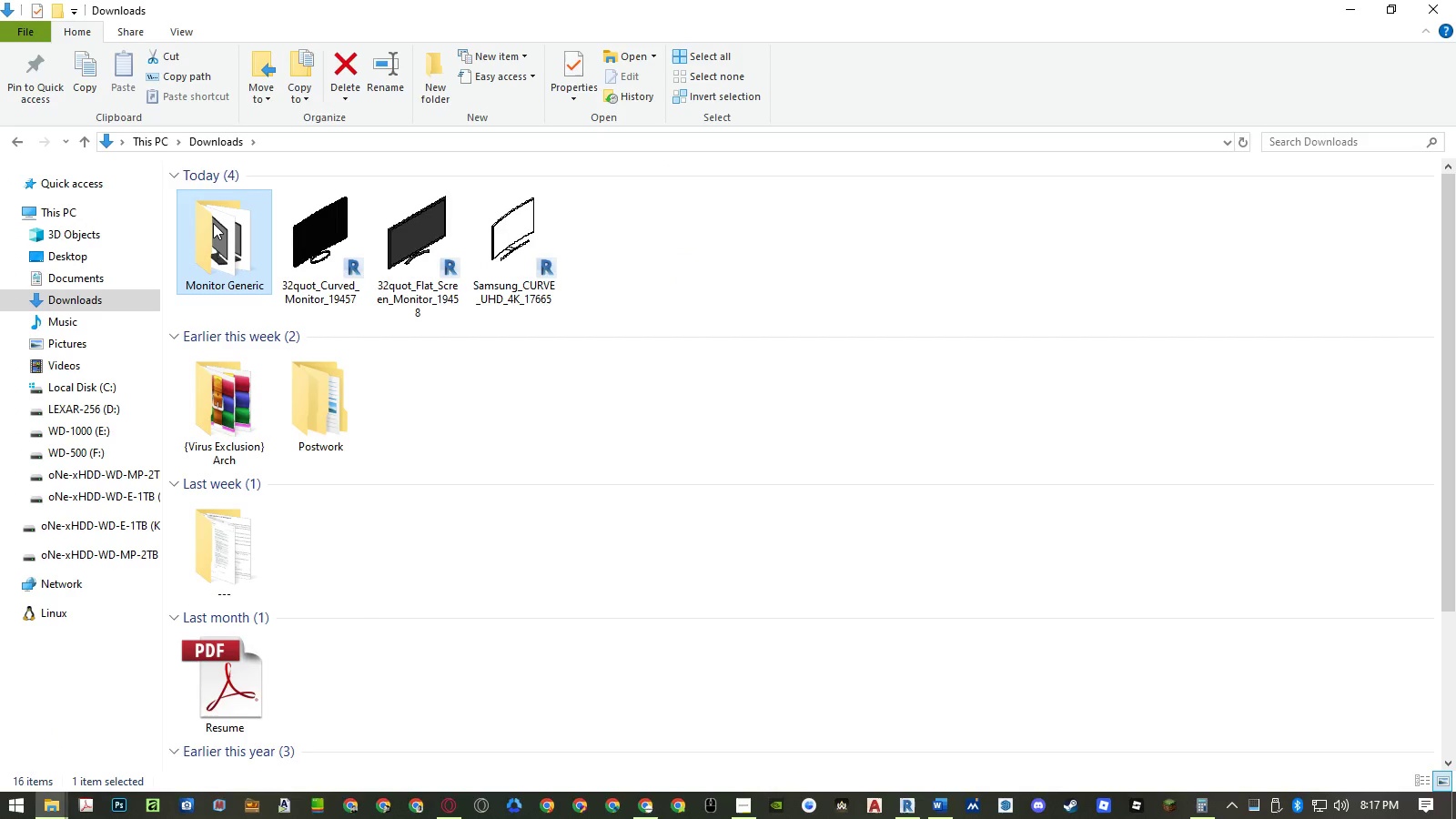 
double_click([213, 223])
 